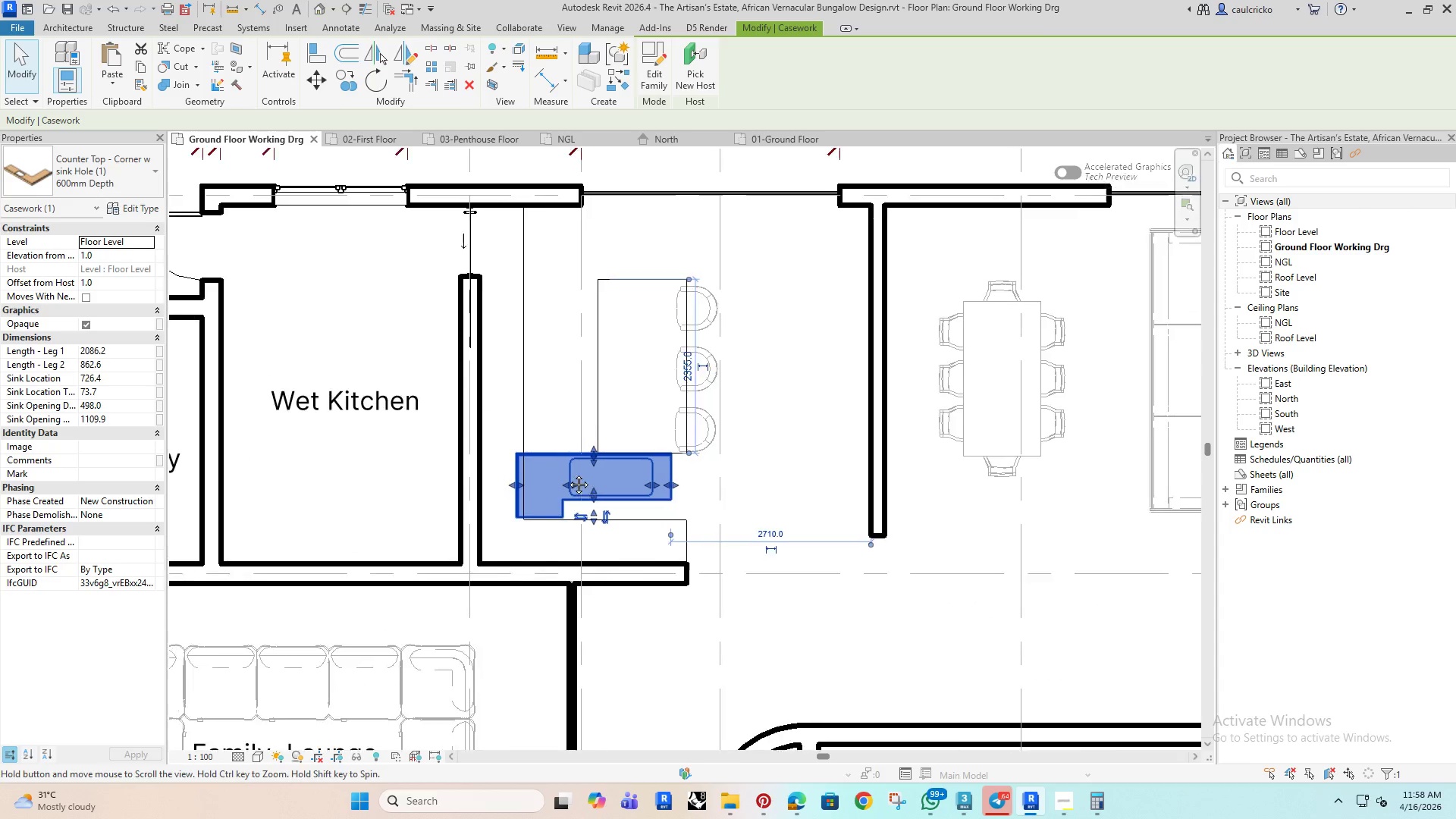 
key(Space)
 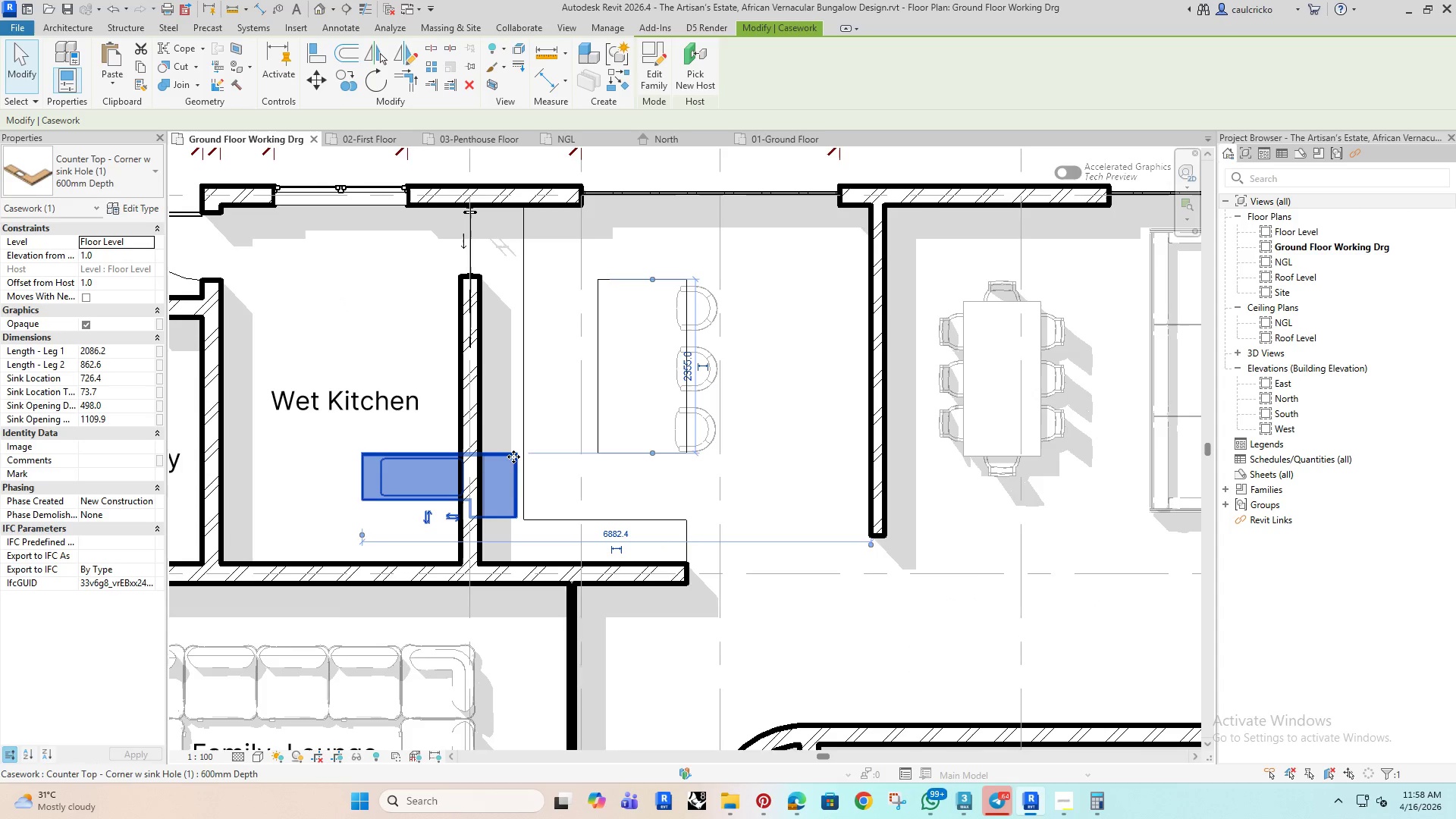 
key(Space)
 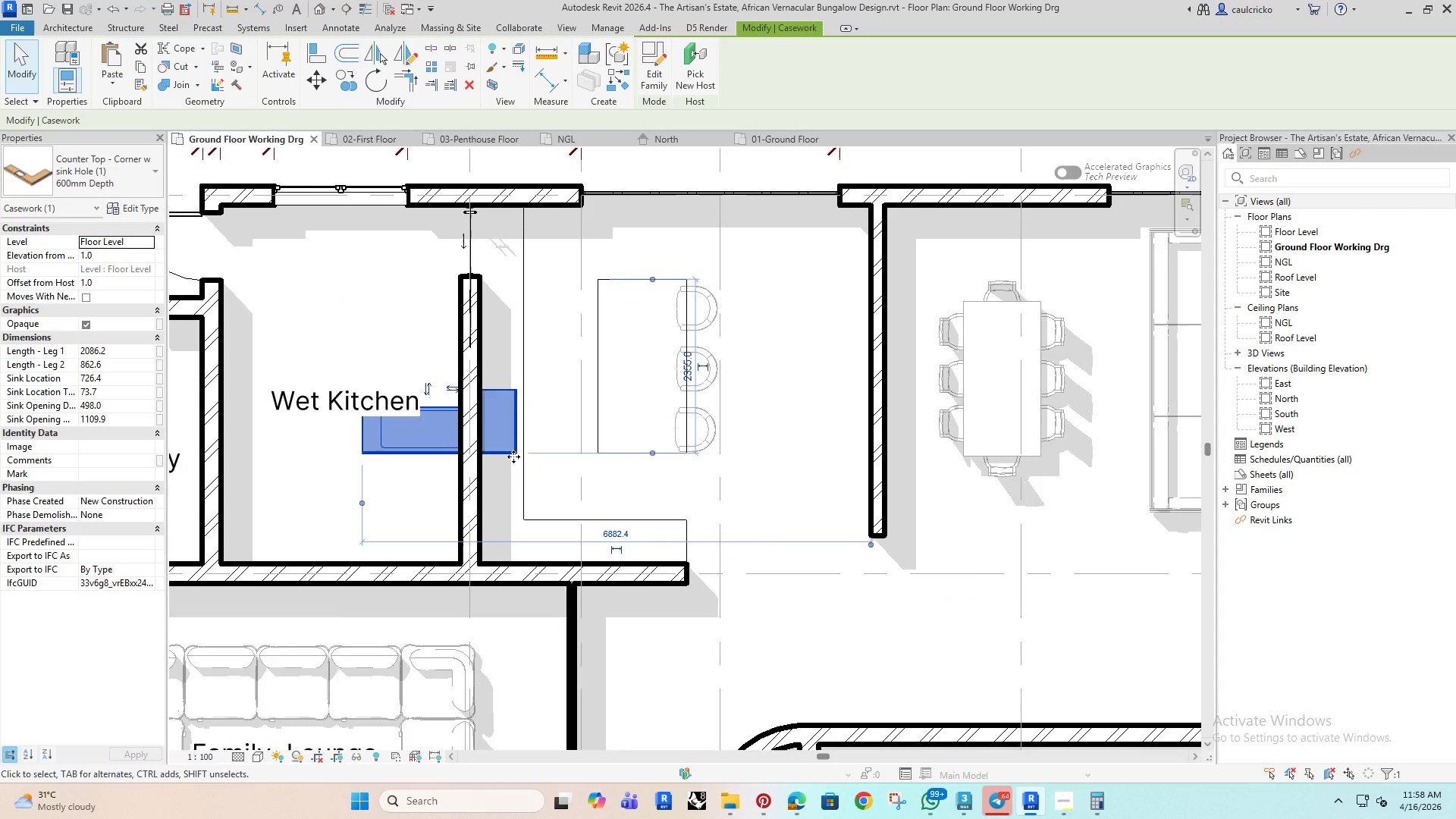 
key(Space)
 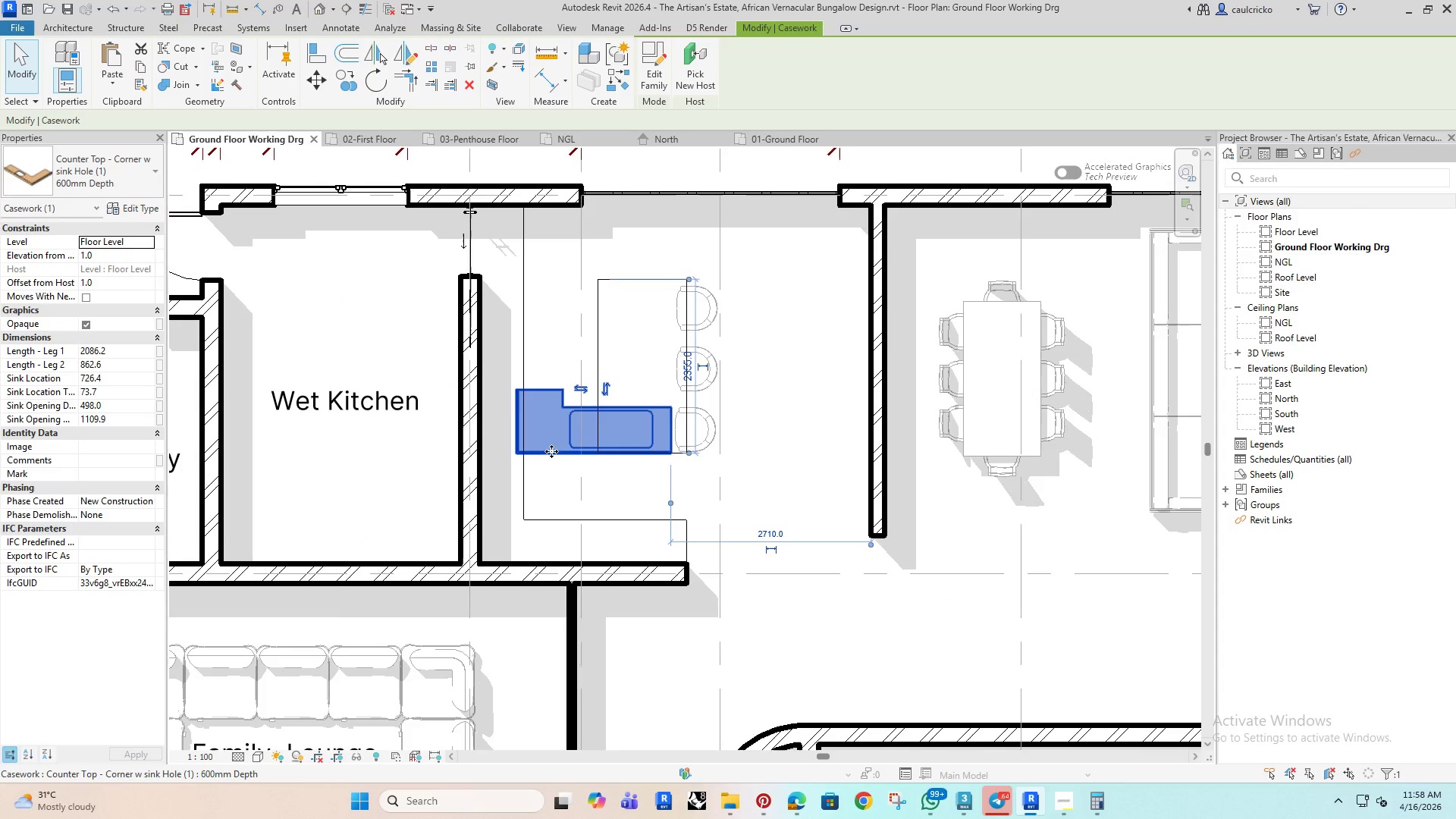 
left_click_drag(start_coordinate=[551, 451], to_coordinate=[569, 557])
 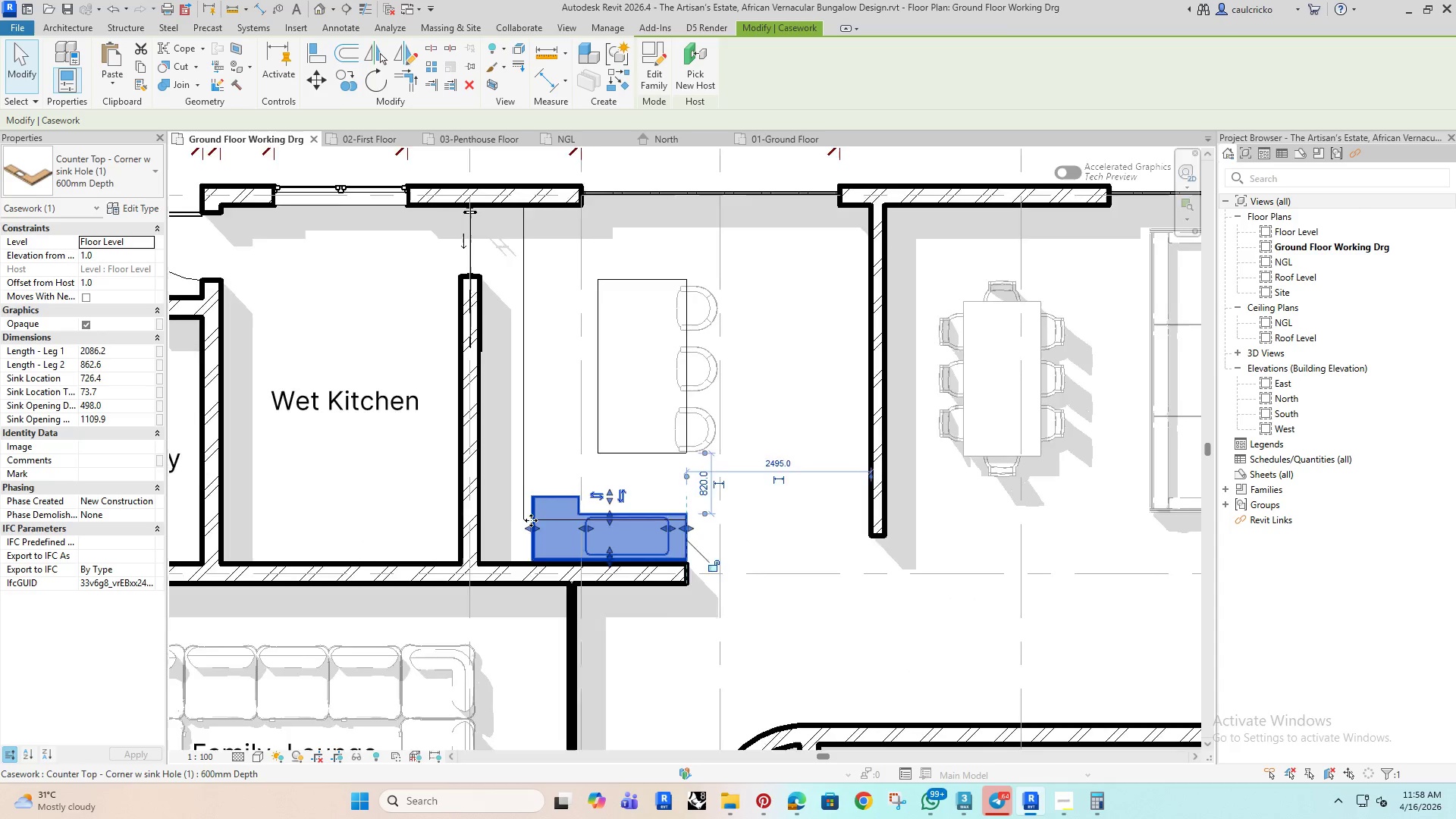 
left_click_drag(start_coordinate=[530, 532], to_coordinate=[453, 541])
 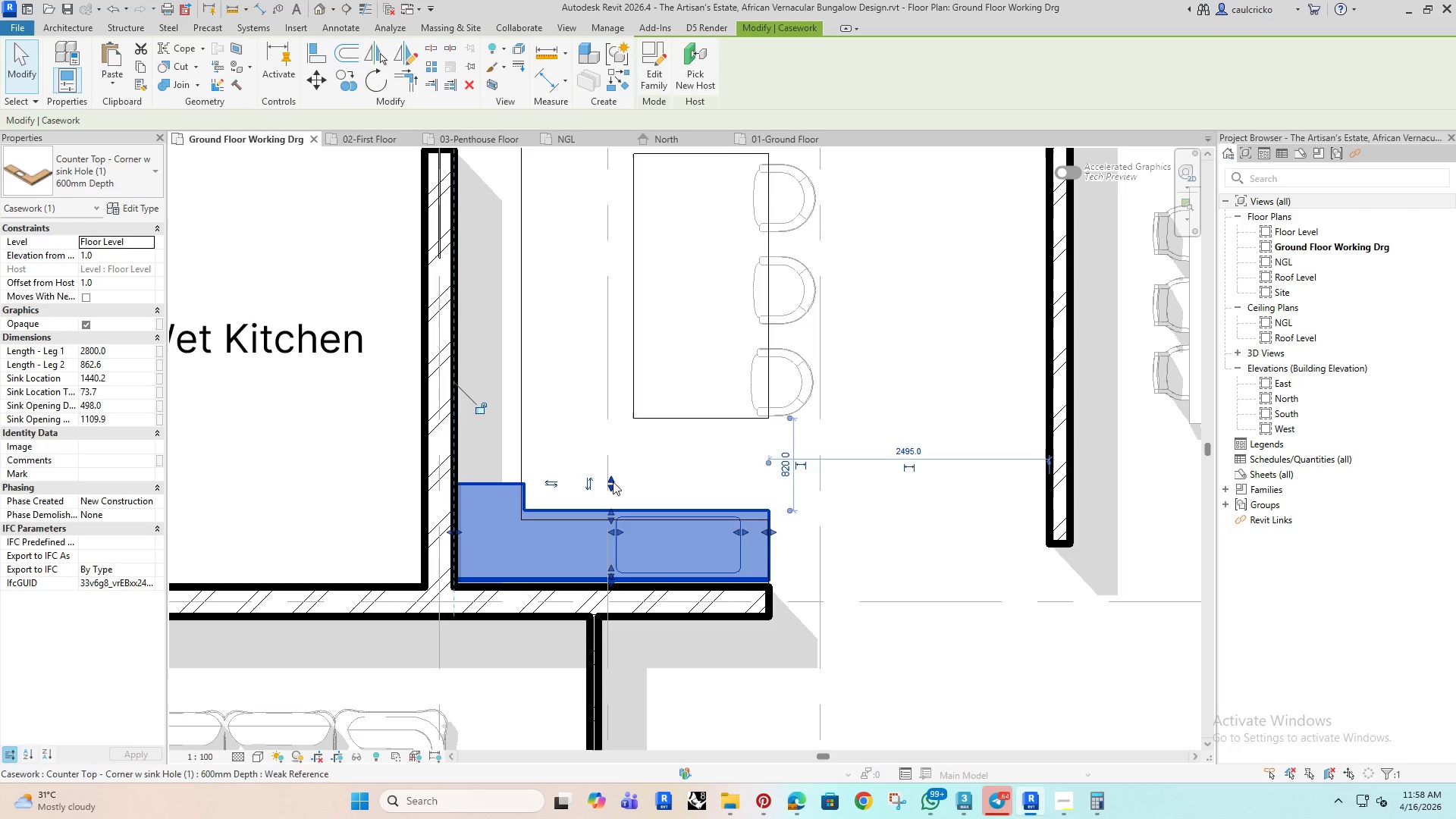 
scroll: coordinate [529, 520], scroll_direction: up, amount: 3.0
 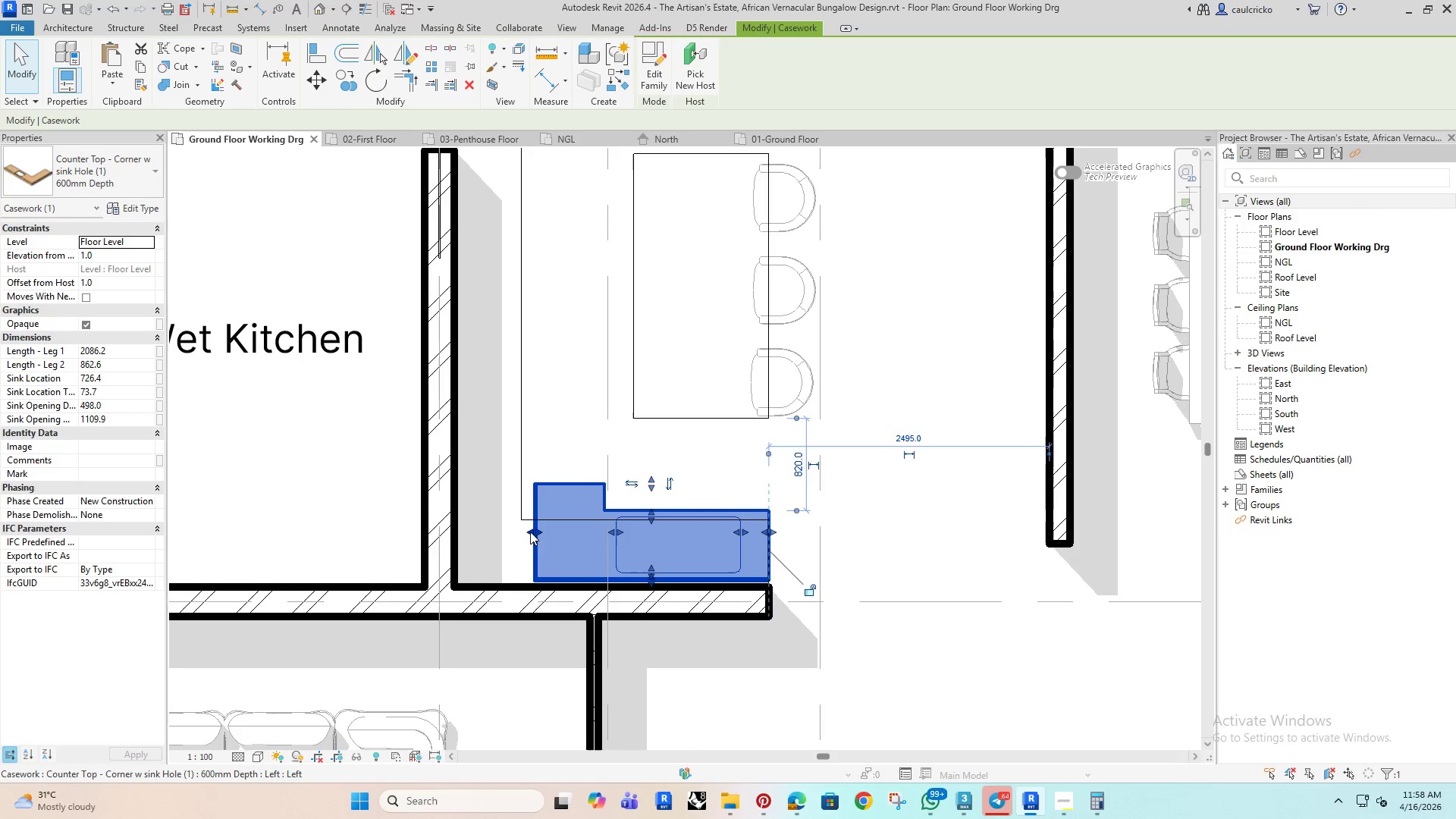 
left_click_drag(start_coordinate=[613, 481], to_coordinate=[608, 359])
 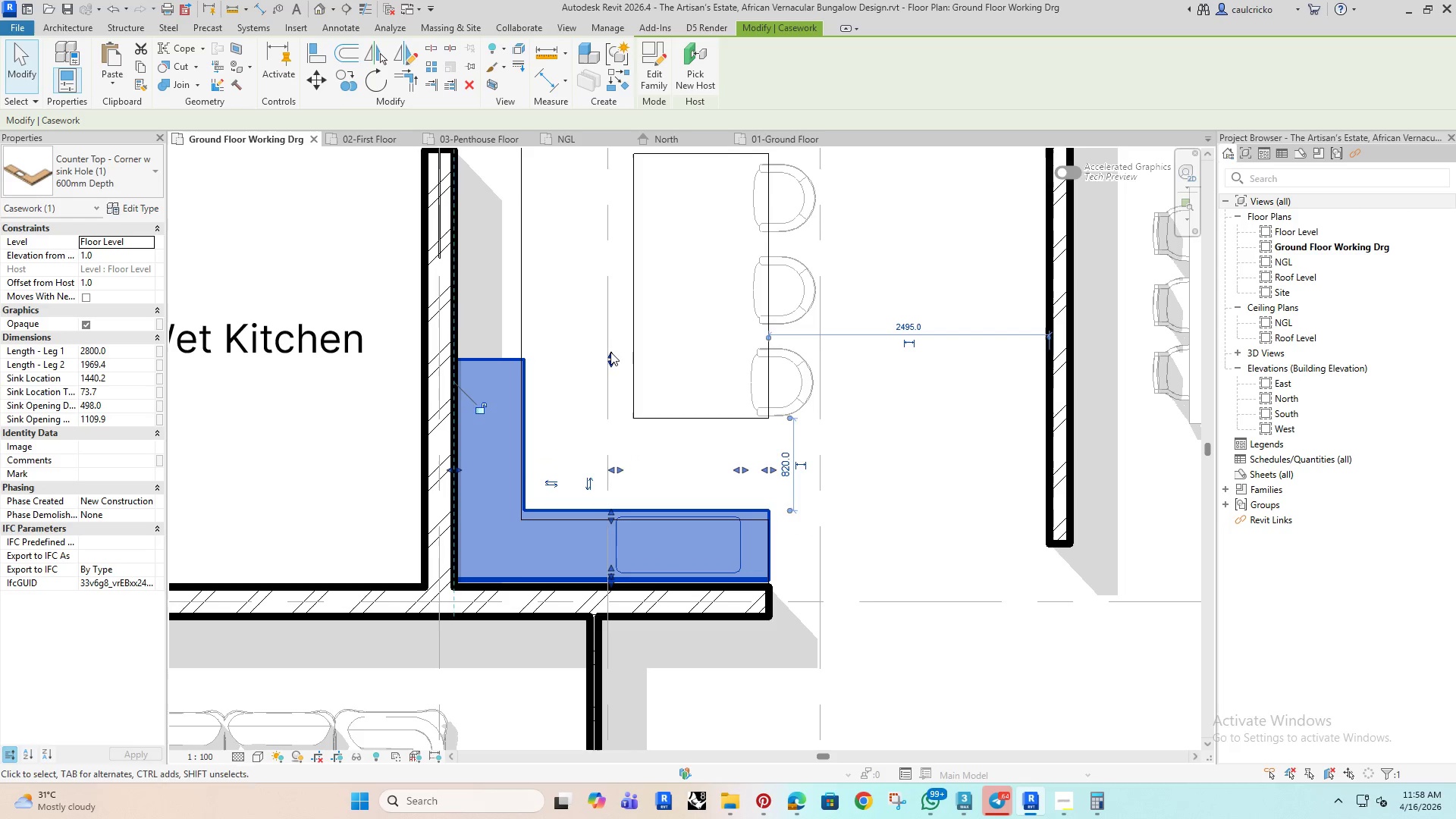 
left_click_drag(start_coordinate=[616, 353], to_coordinate=[610, 162])
 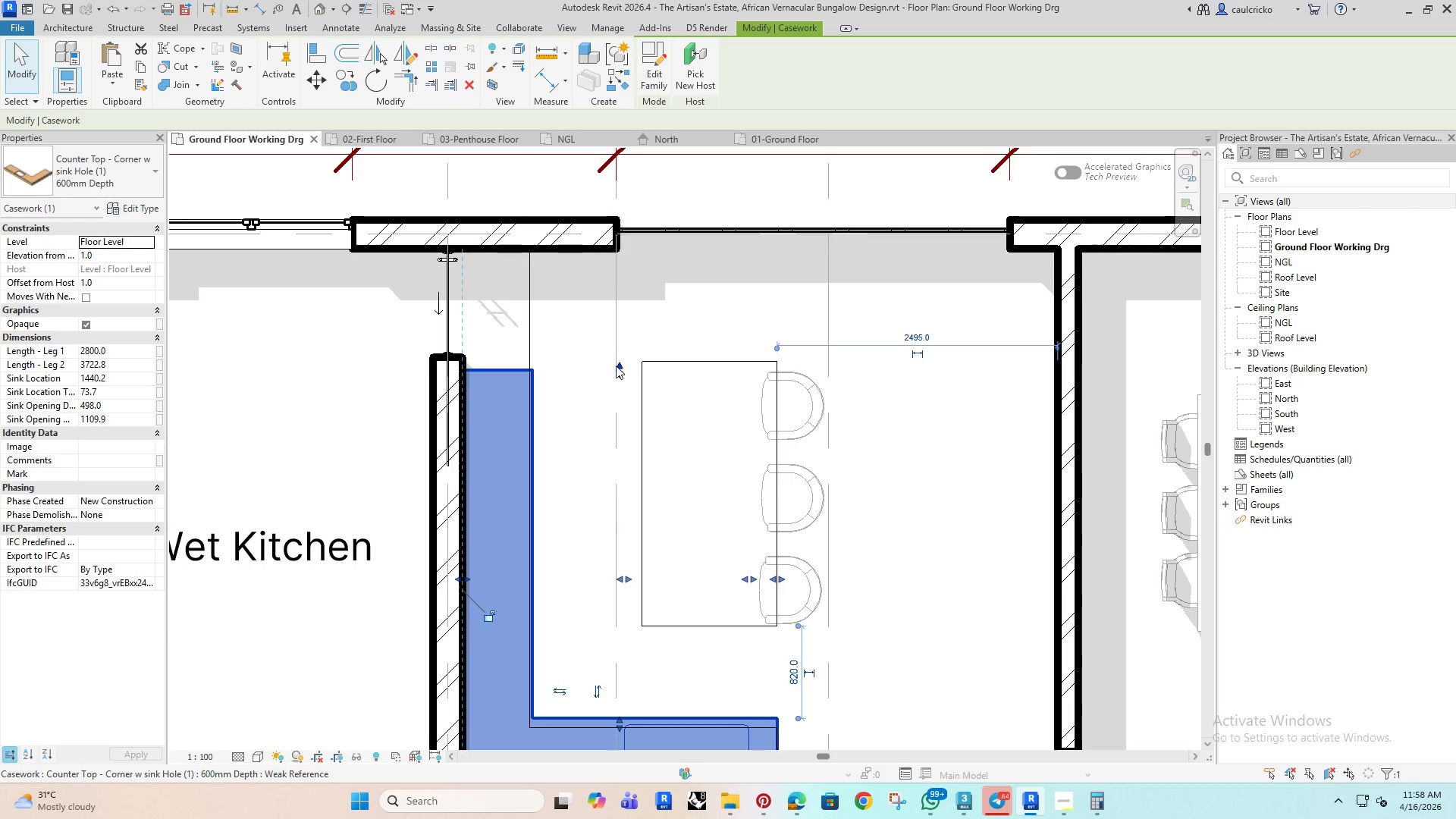 
left_click_drag(start_coordinate=[618, 363], to_coordinate=[625, 254])
 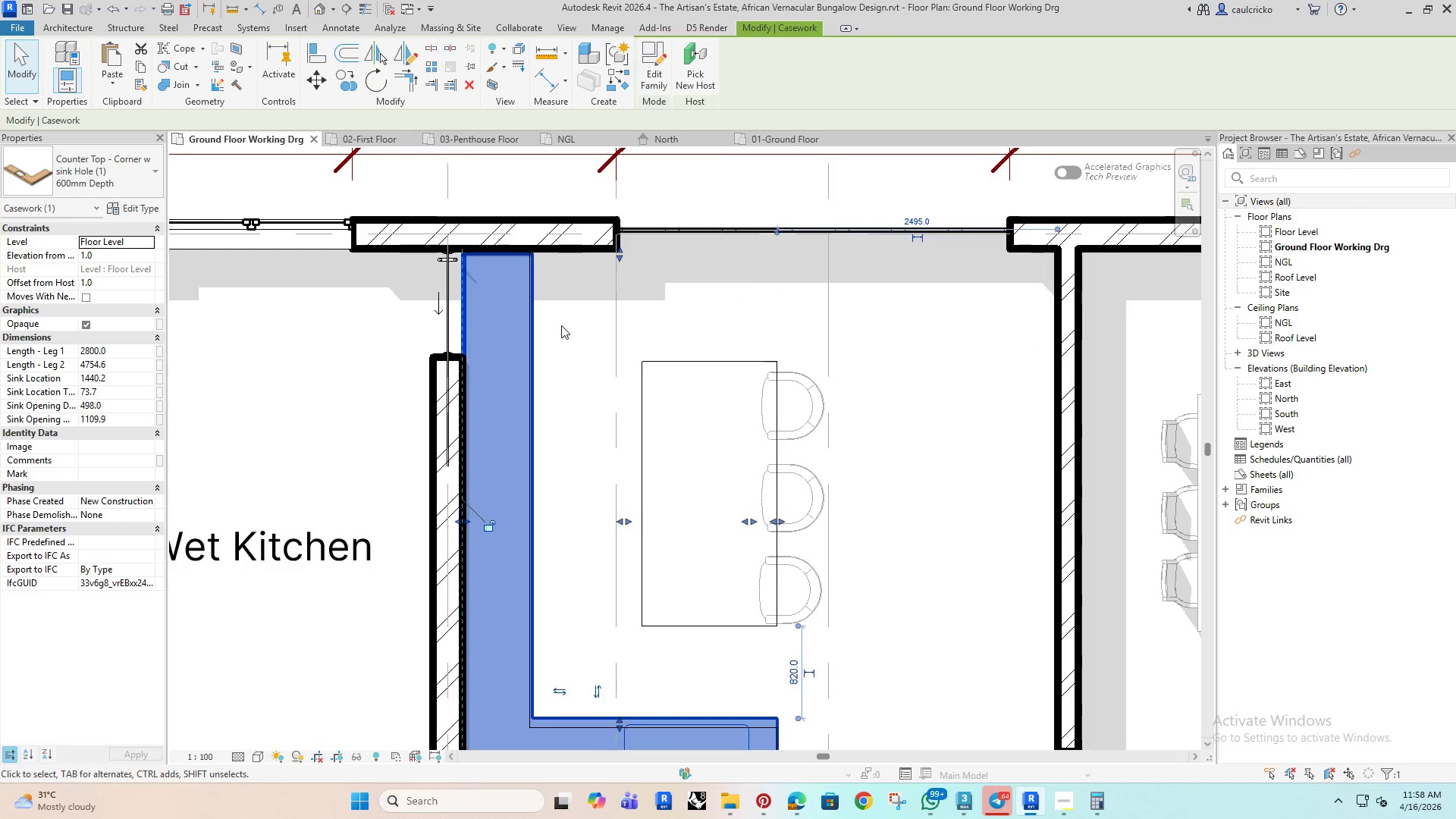 
scroll: coordinate [561, 326], scroll_direction: down, amount: 5.0
 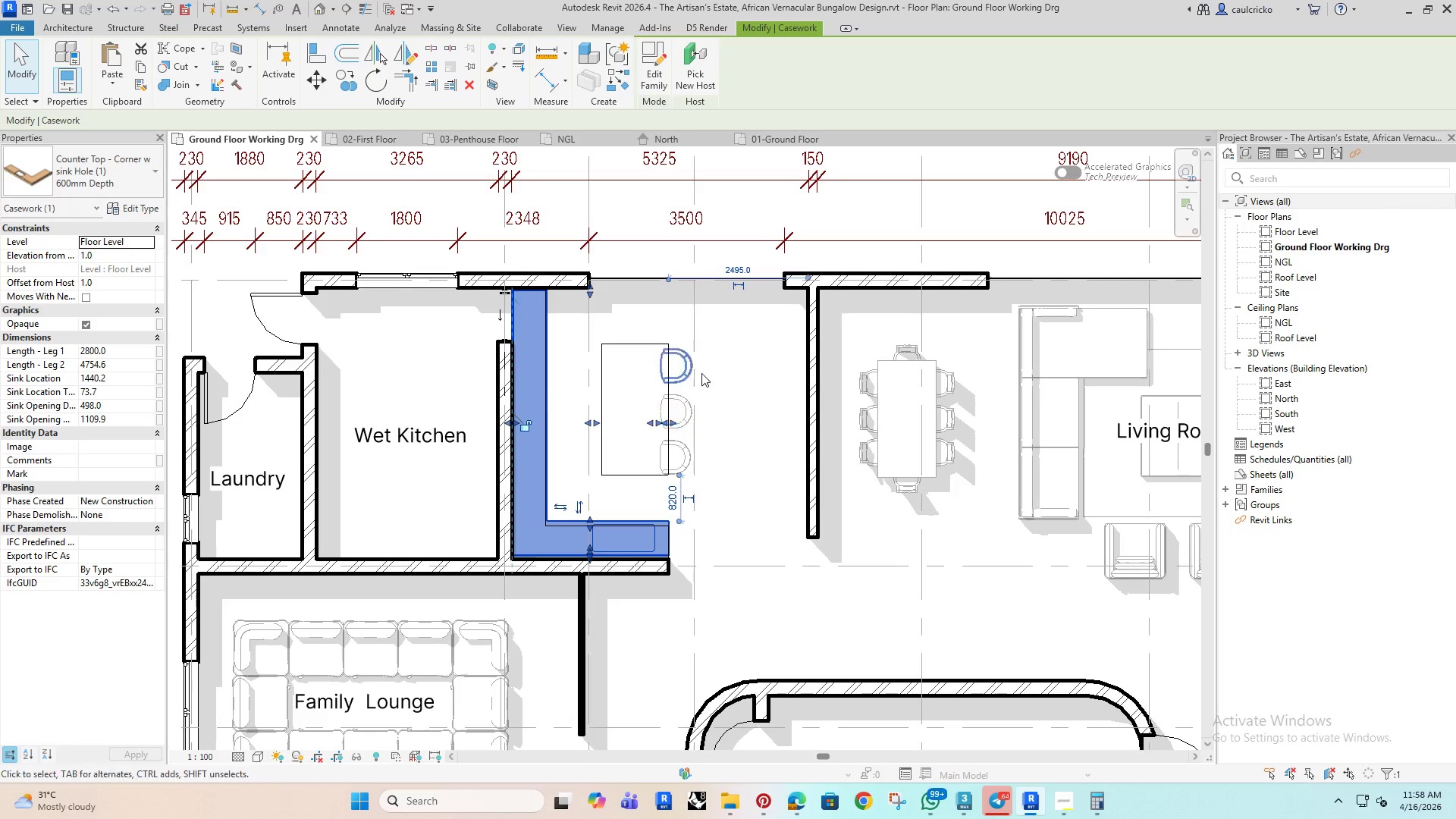 
left_click([750, 350])
 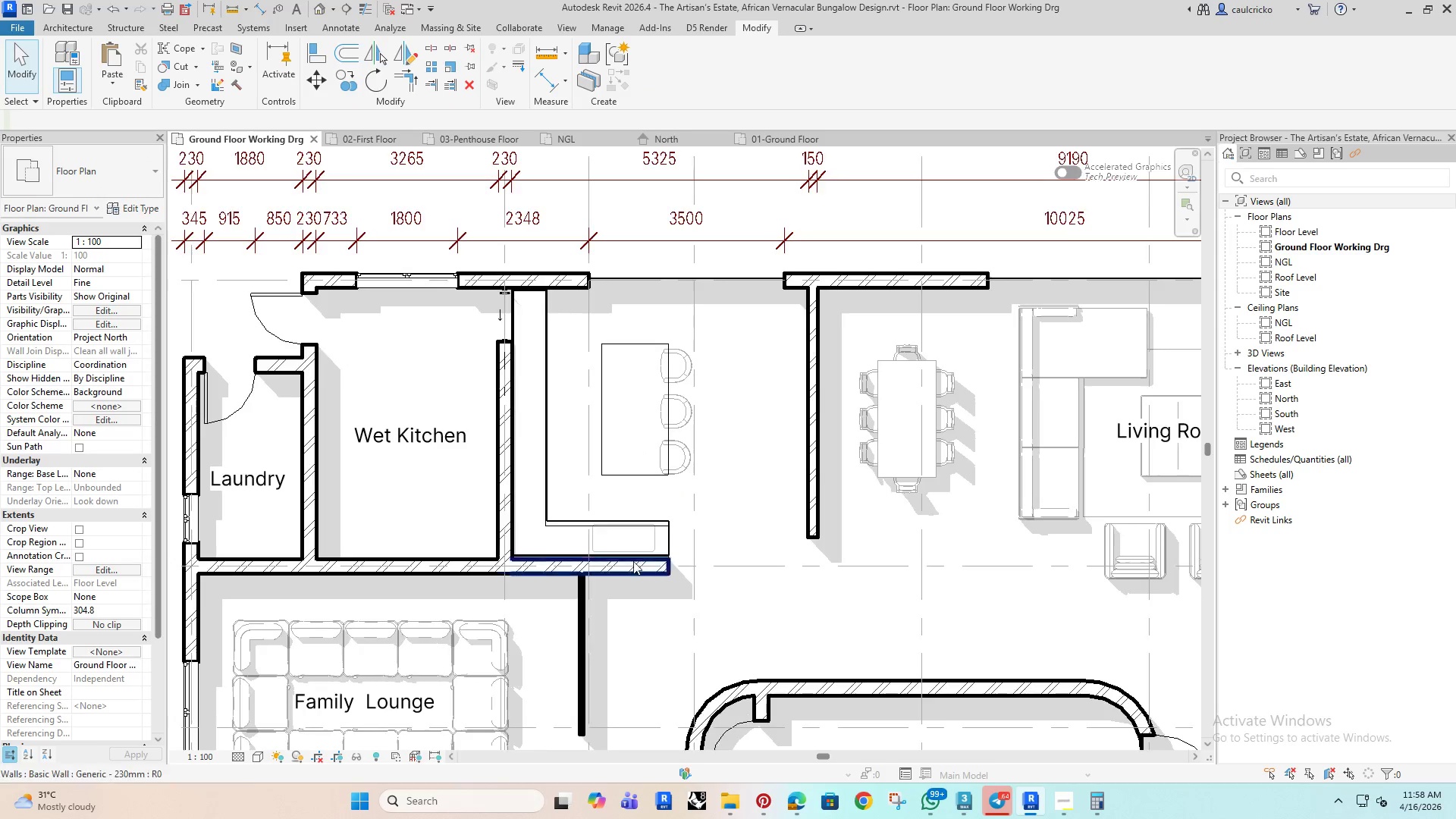 
left_click([667, 500])
 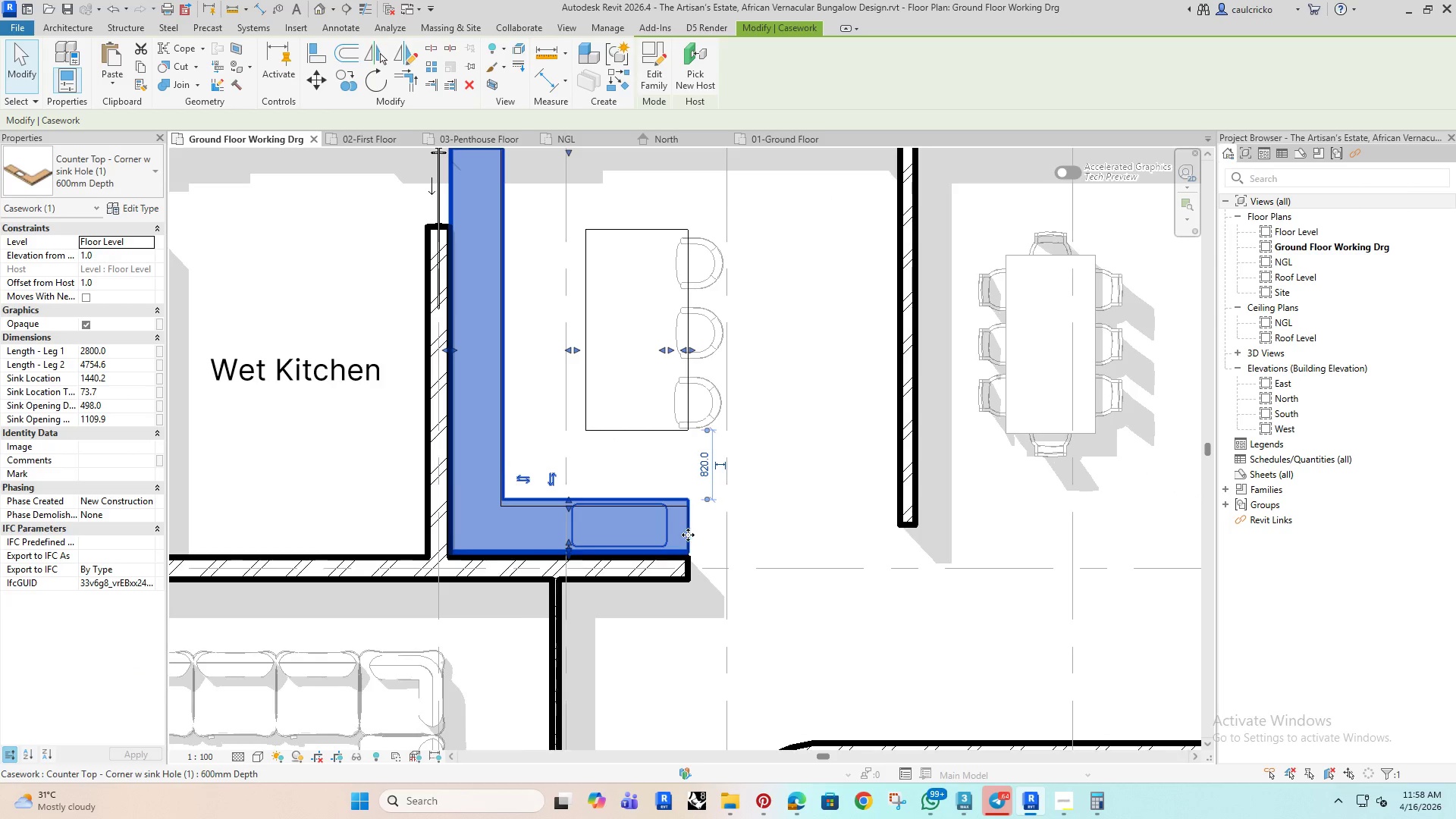 
scroll: coordinate [681, 457], scroll_direction: up, amount: 8.0
 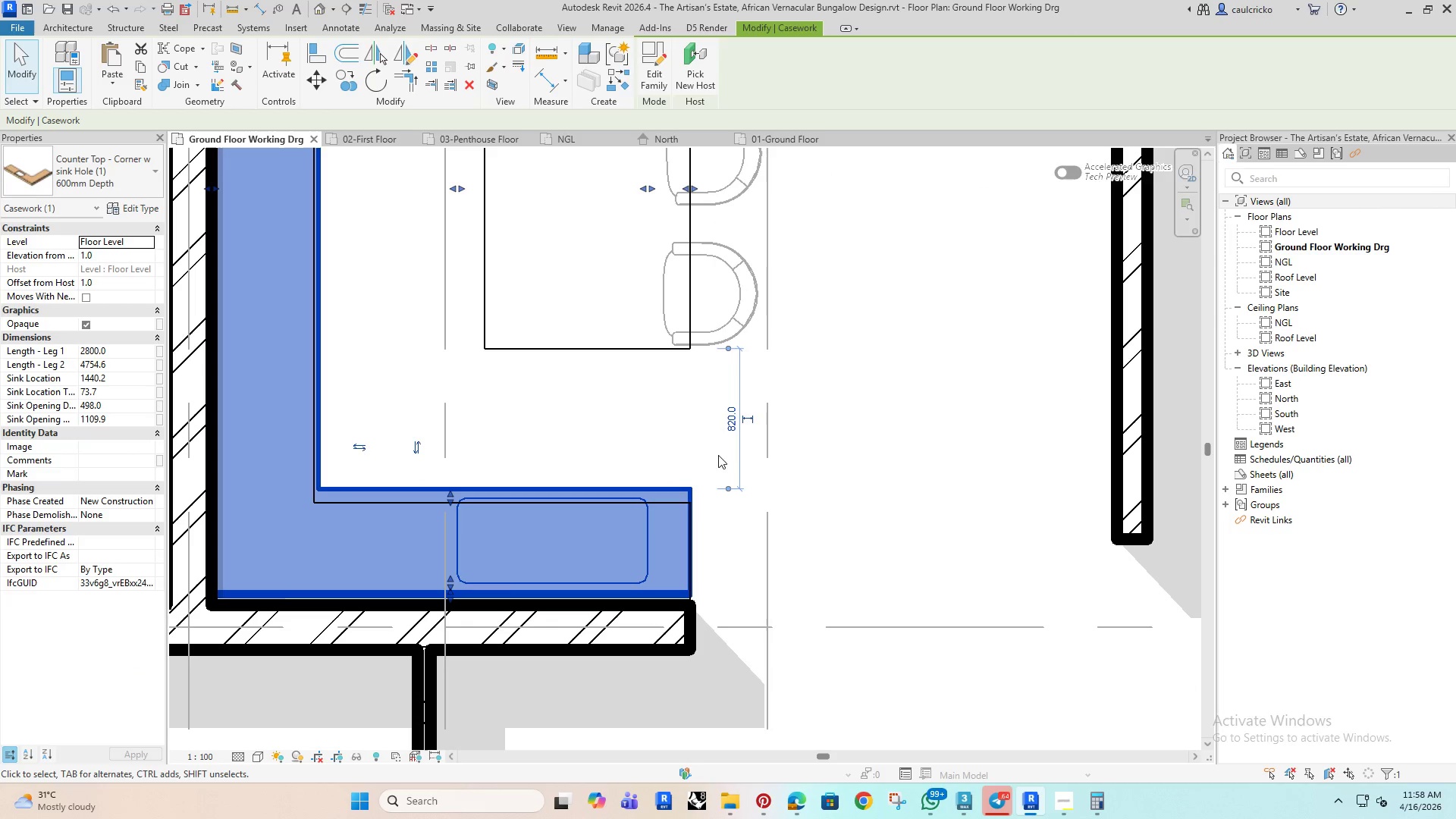 
left_click([824, 462])
 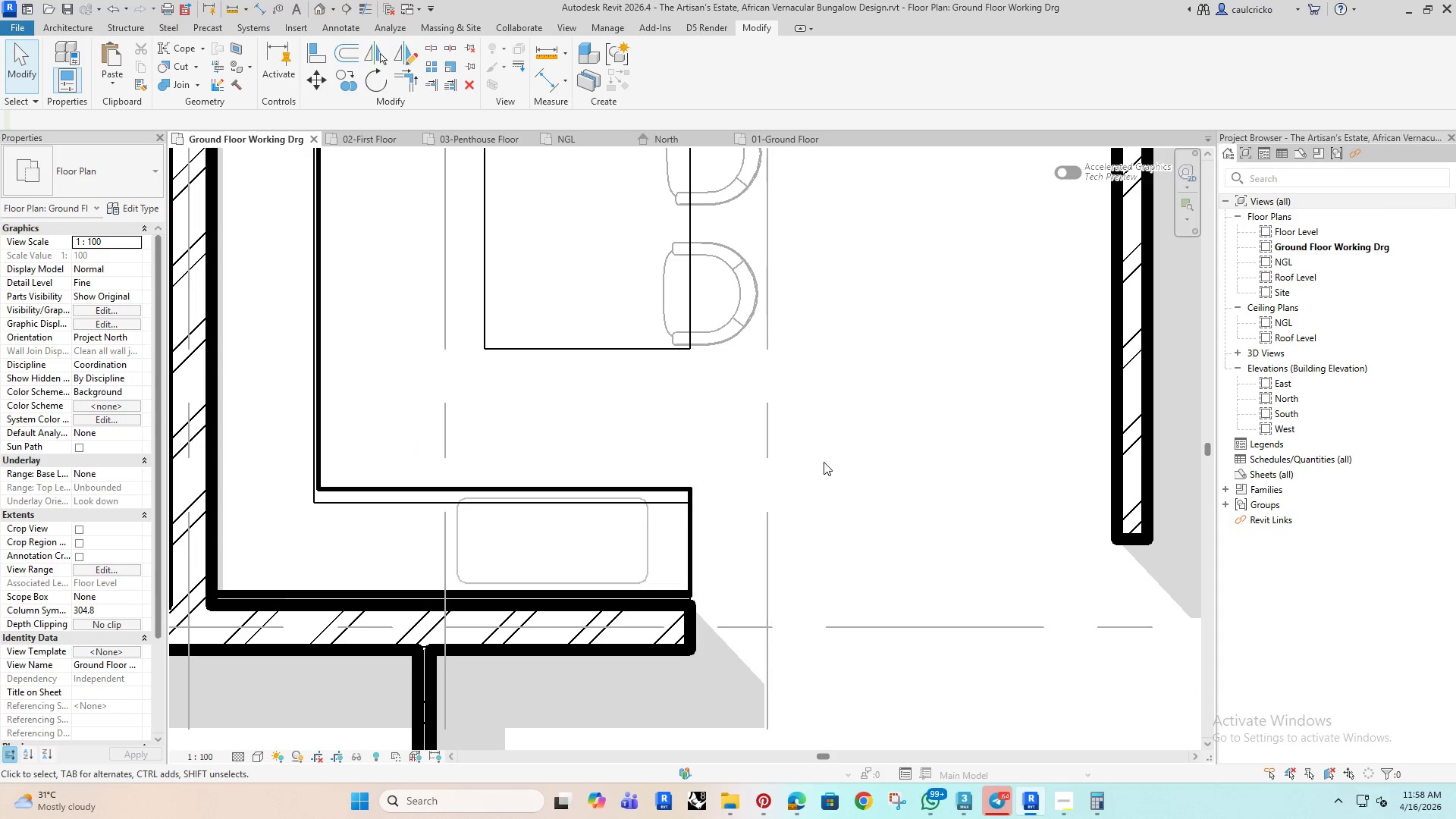 
type(tl)
 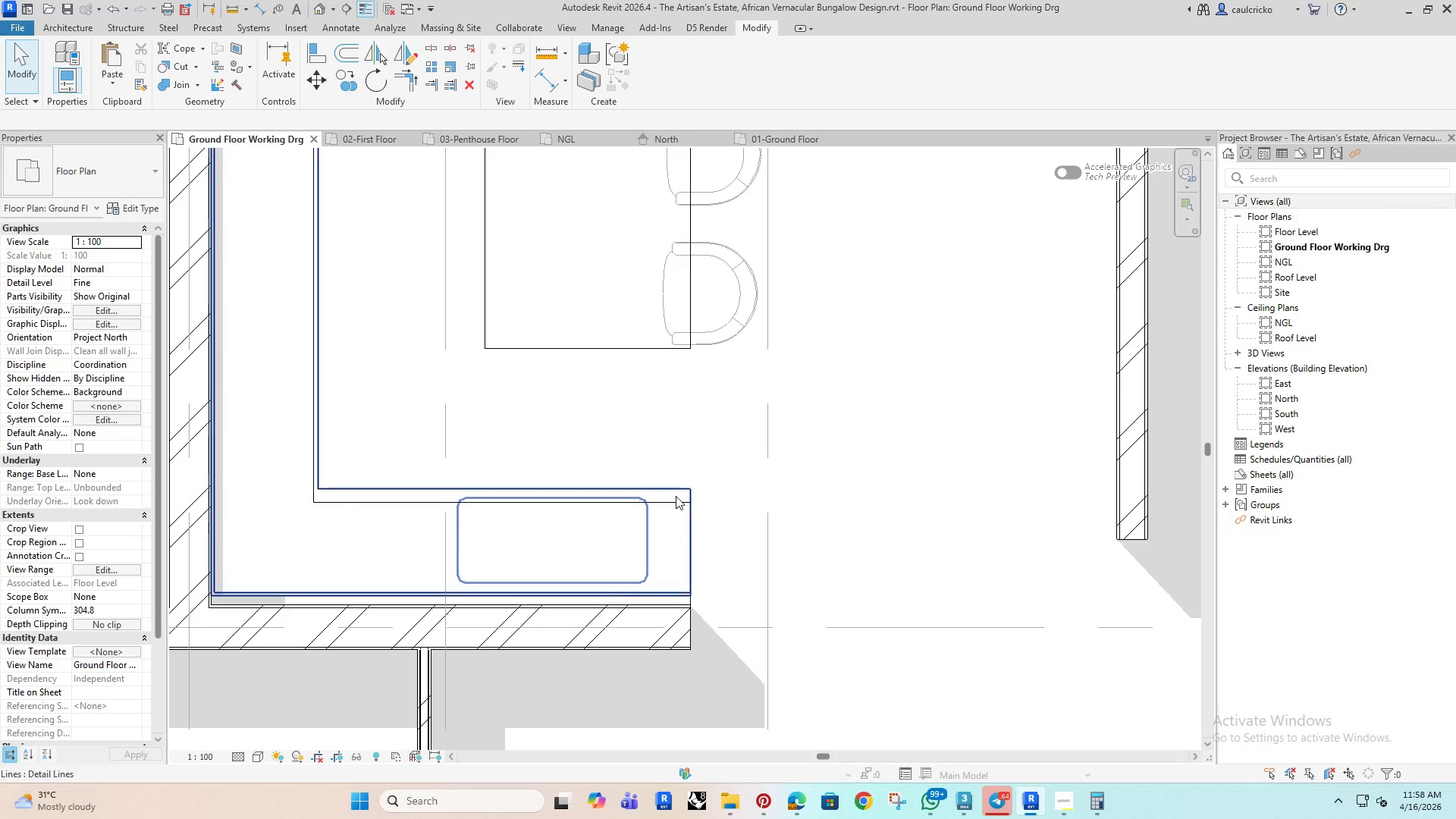 
left_click([676, 490])
 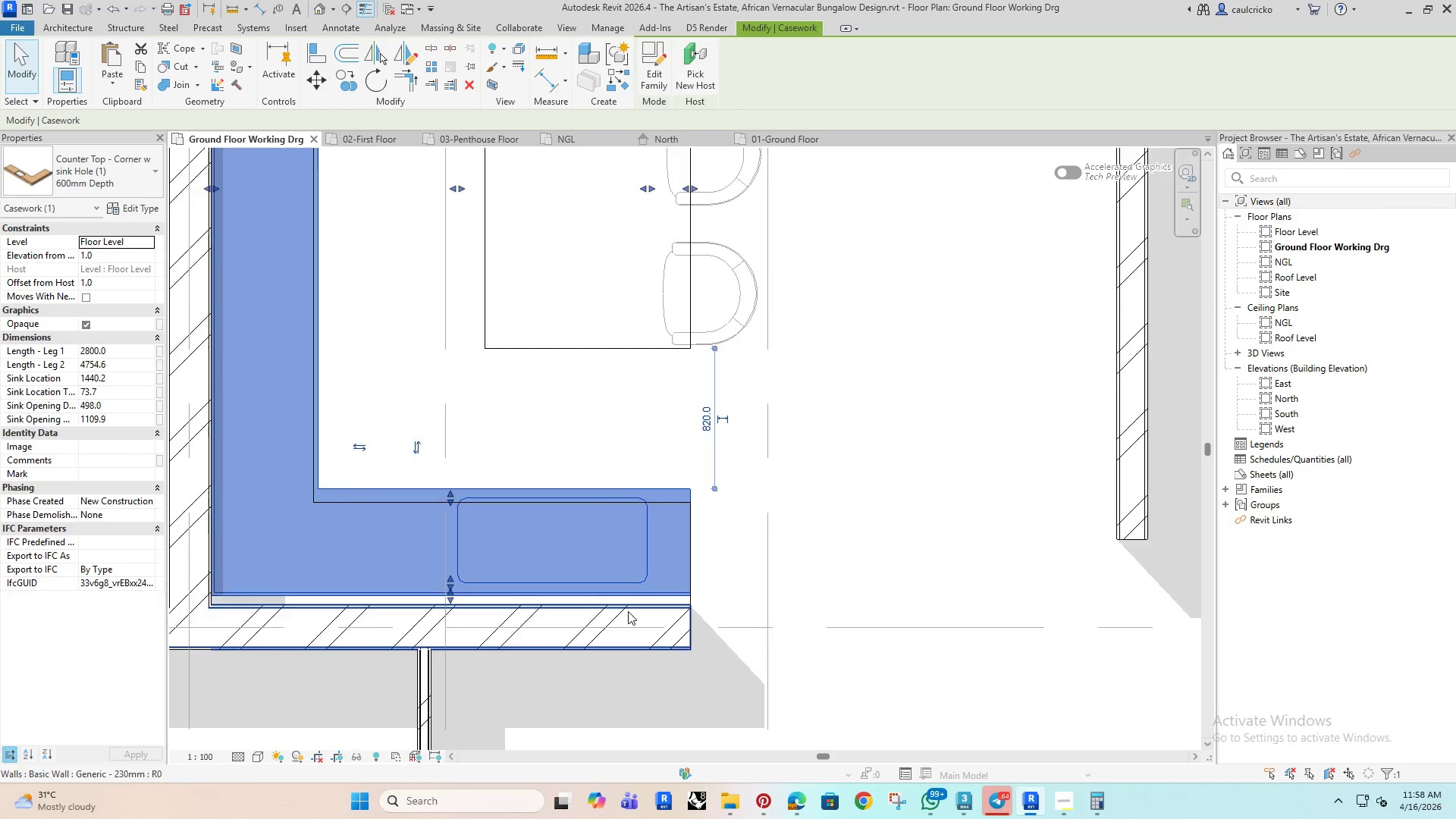 
scroll: coordinate [436, 566], scroll_direction: up, amount: 6.0
 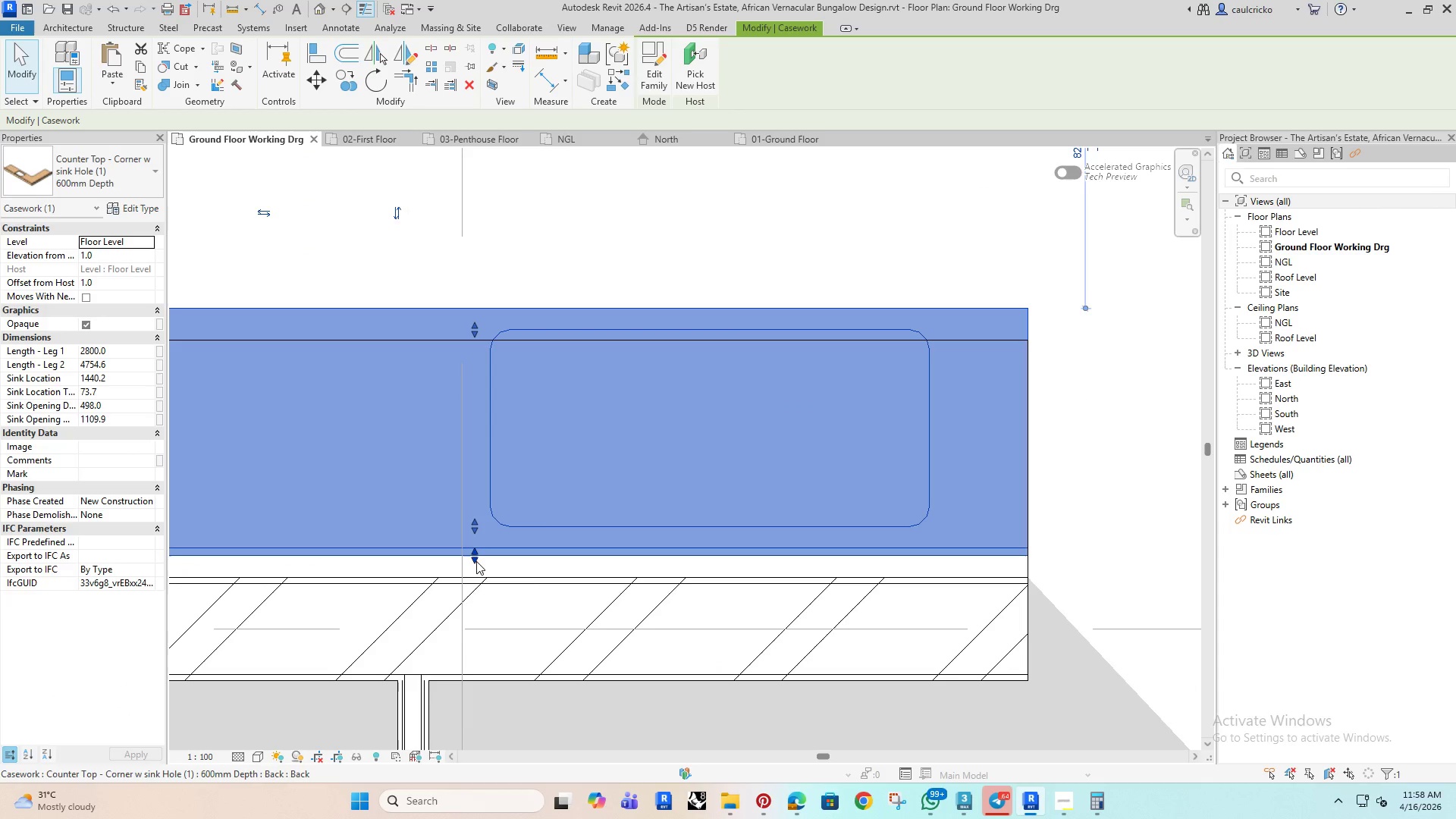 
left_click_drag(start_coordinate=[476, 561], to_coordinate=[473, 581])
 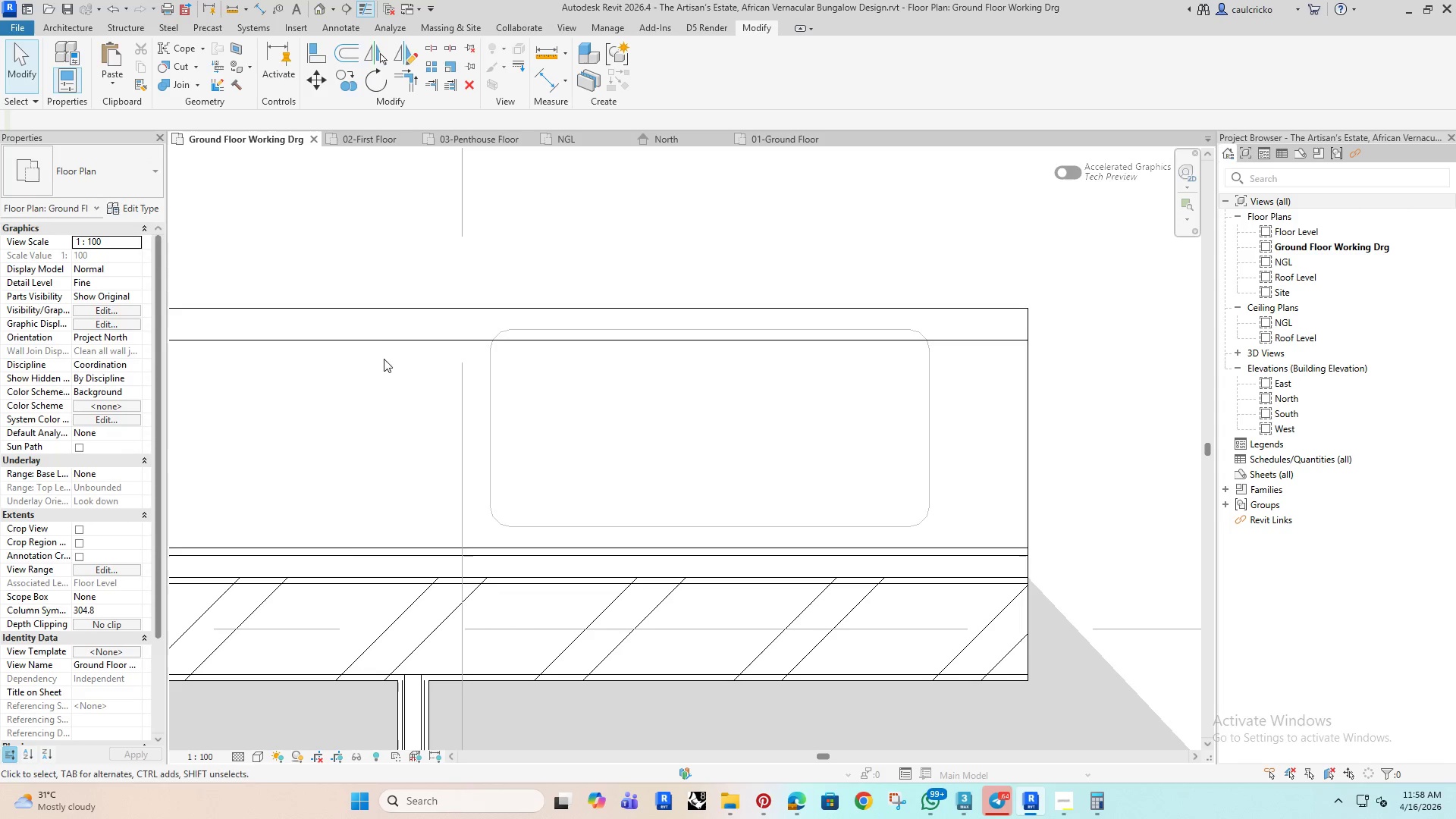 
left_click([427, 310])
 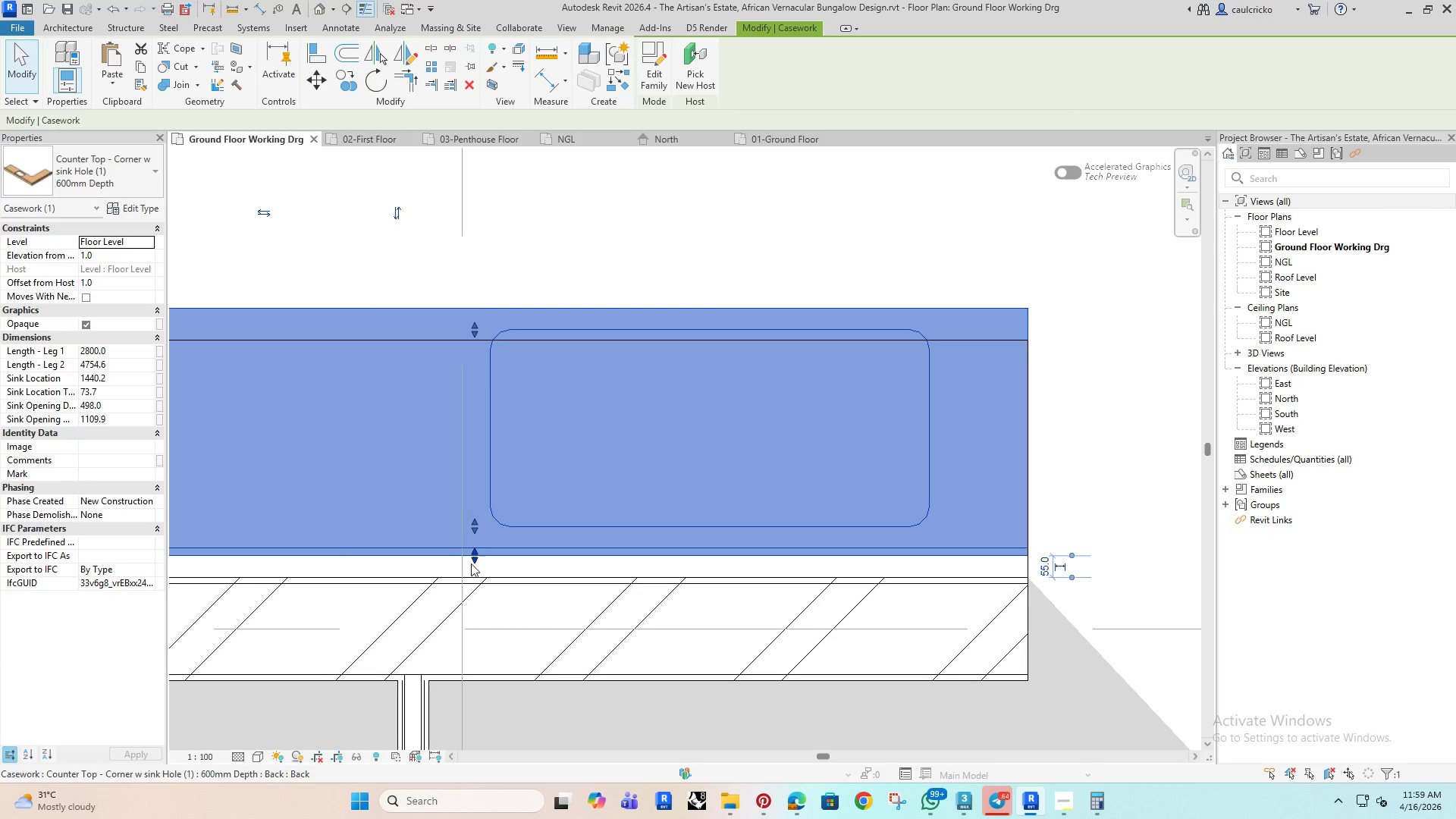 
left_click_drag(start_coordinate=[473, 559], to_coordinate=[471, 576])
 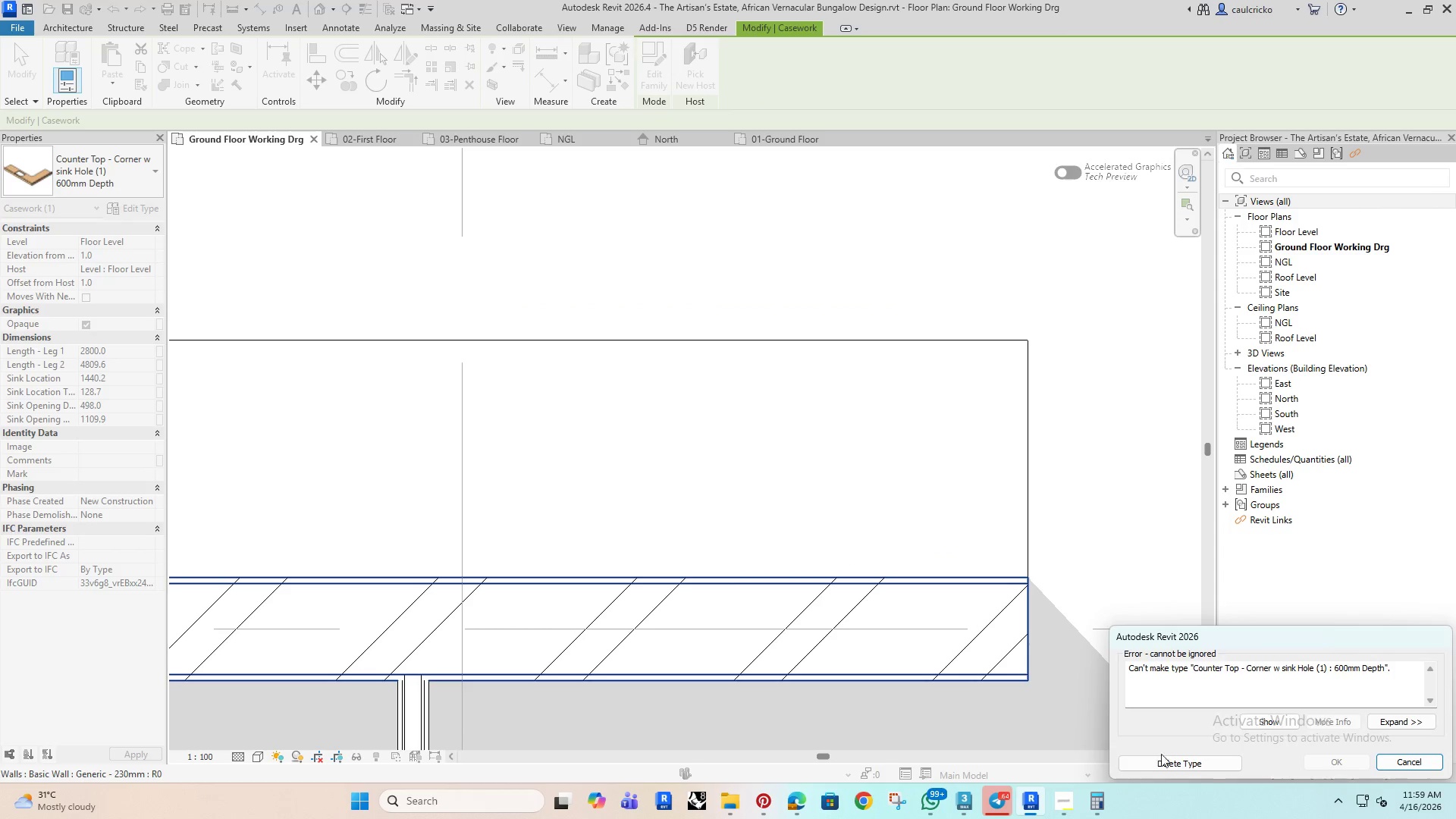 
left_click([1163, 767])
 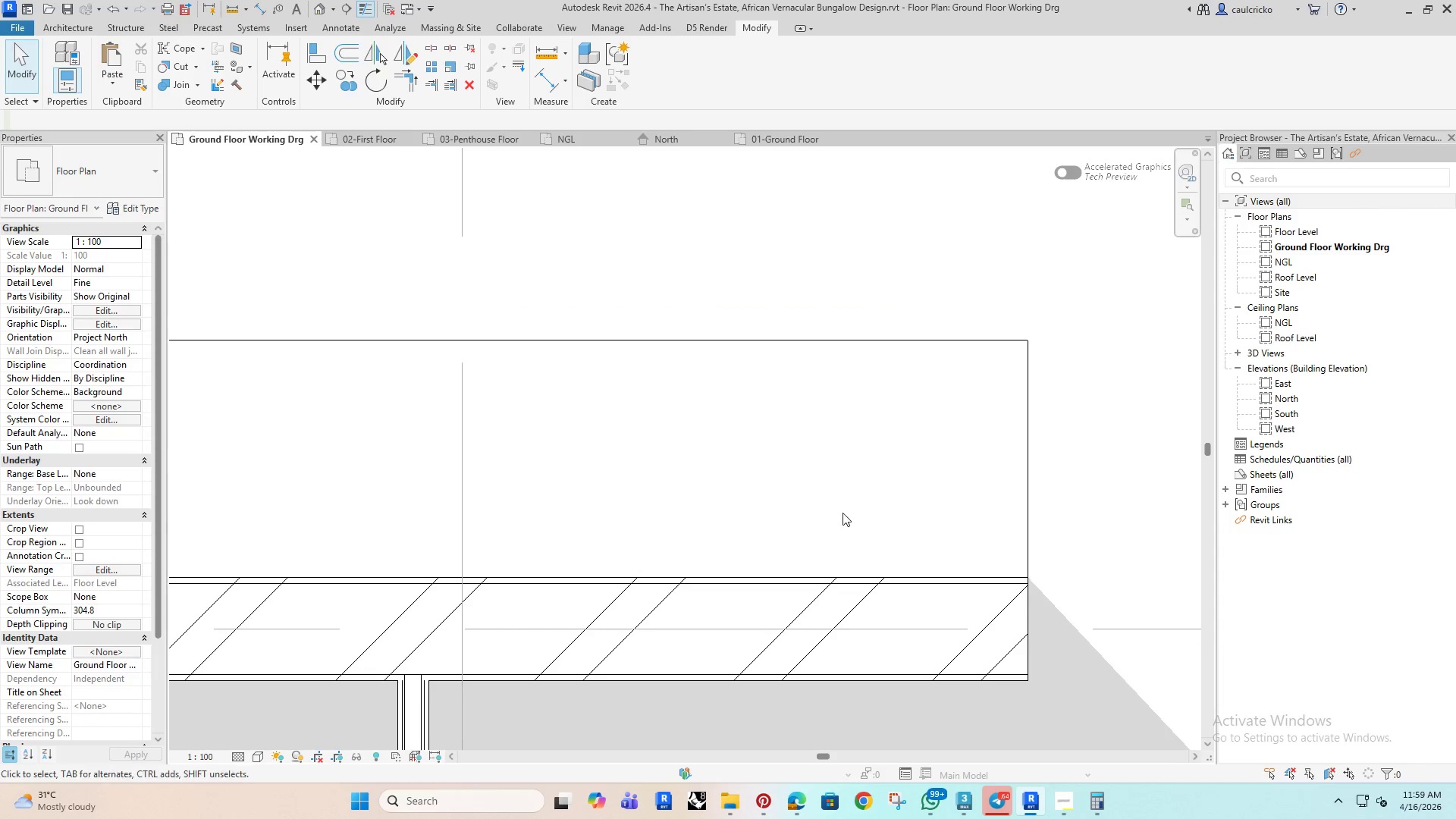 
scroll: coordinate [780, 516], scroll_direction: down, amount: 17.0
 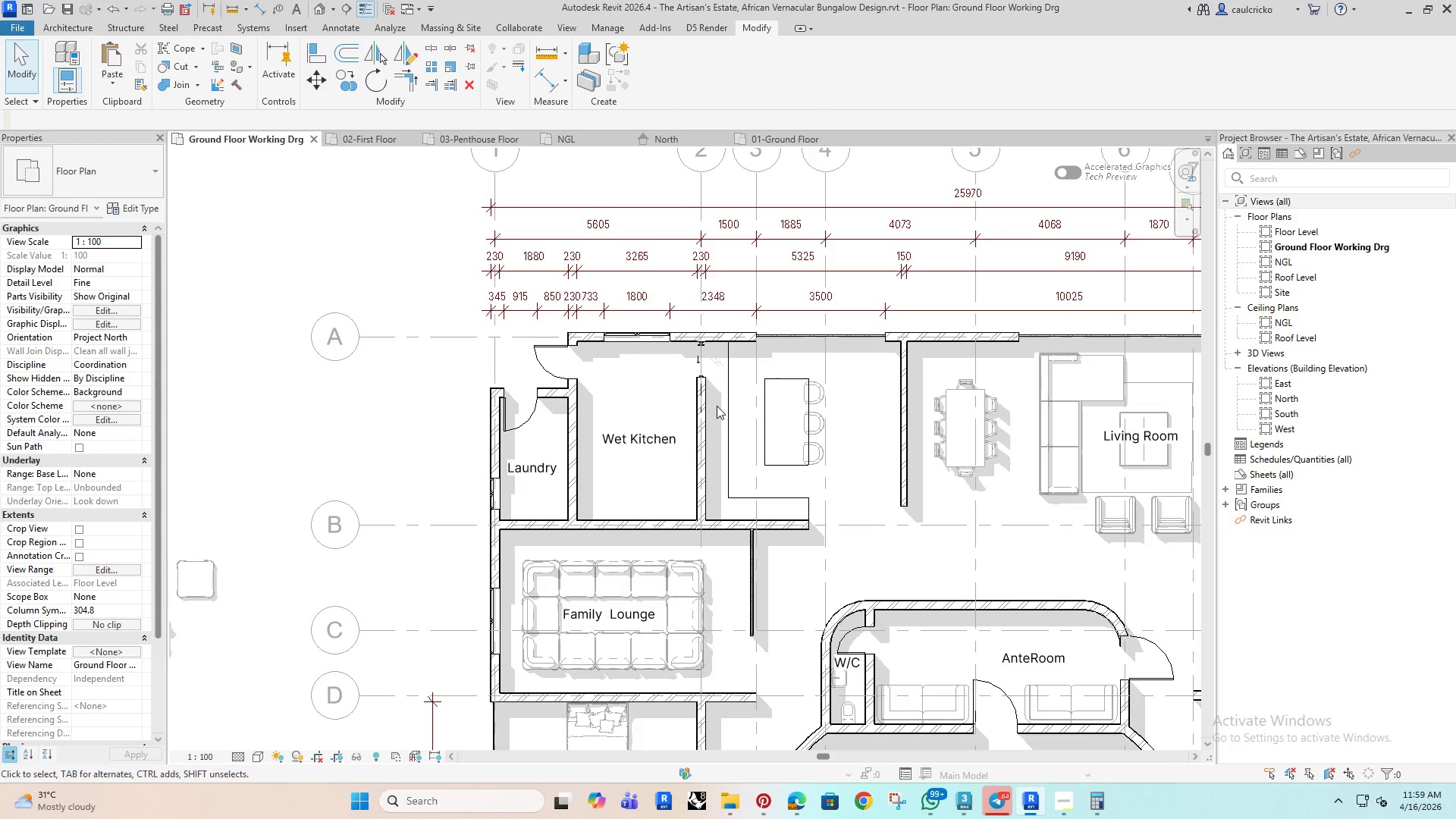 
left_click([726, 400])
 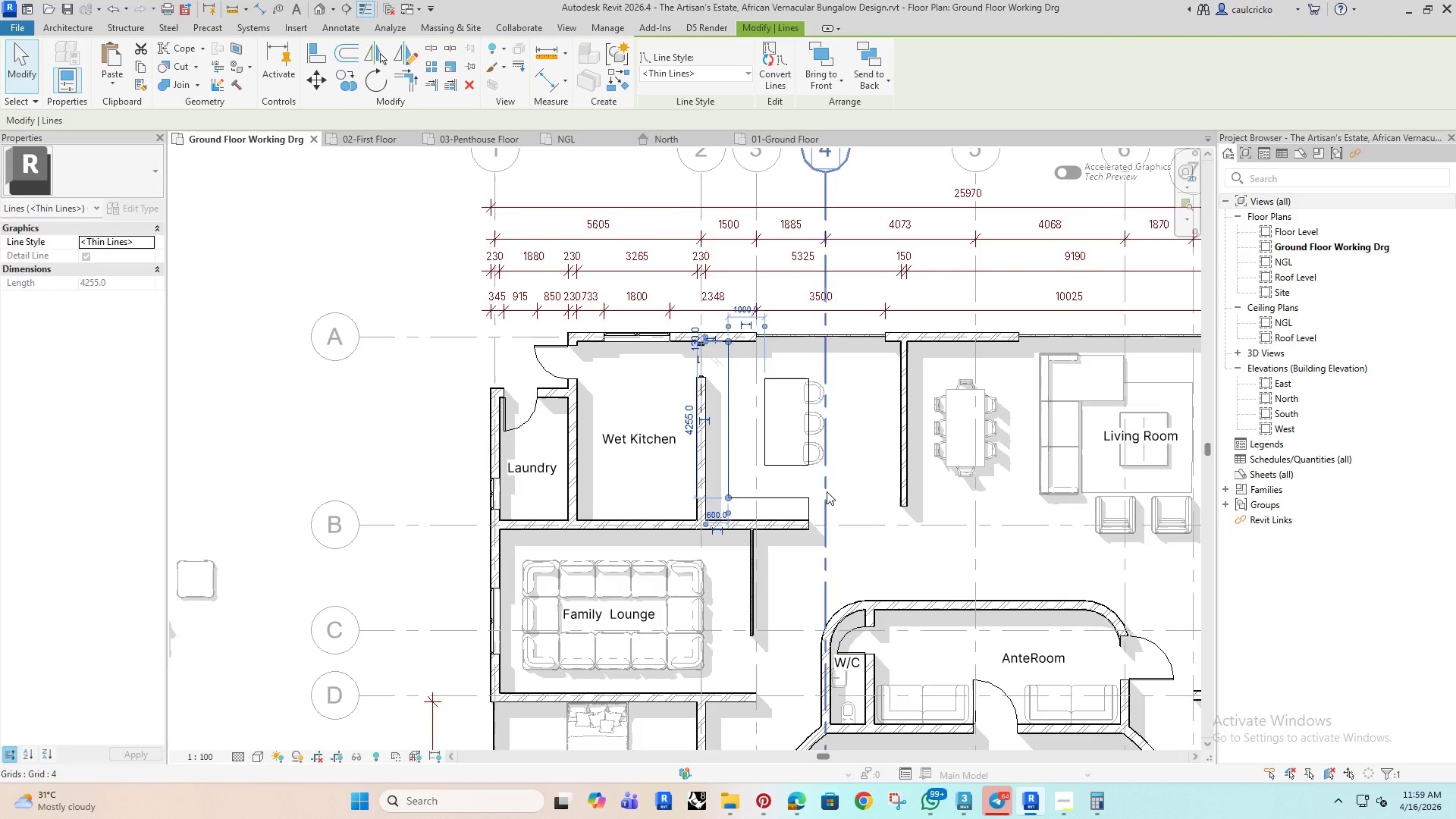 
scroll: coordinate [824, 491], scroll_direction: up, amount: 3.0
 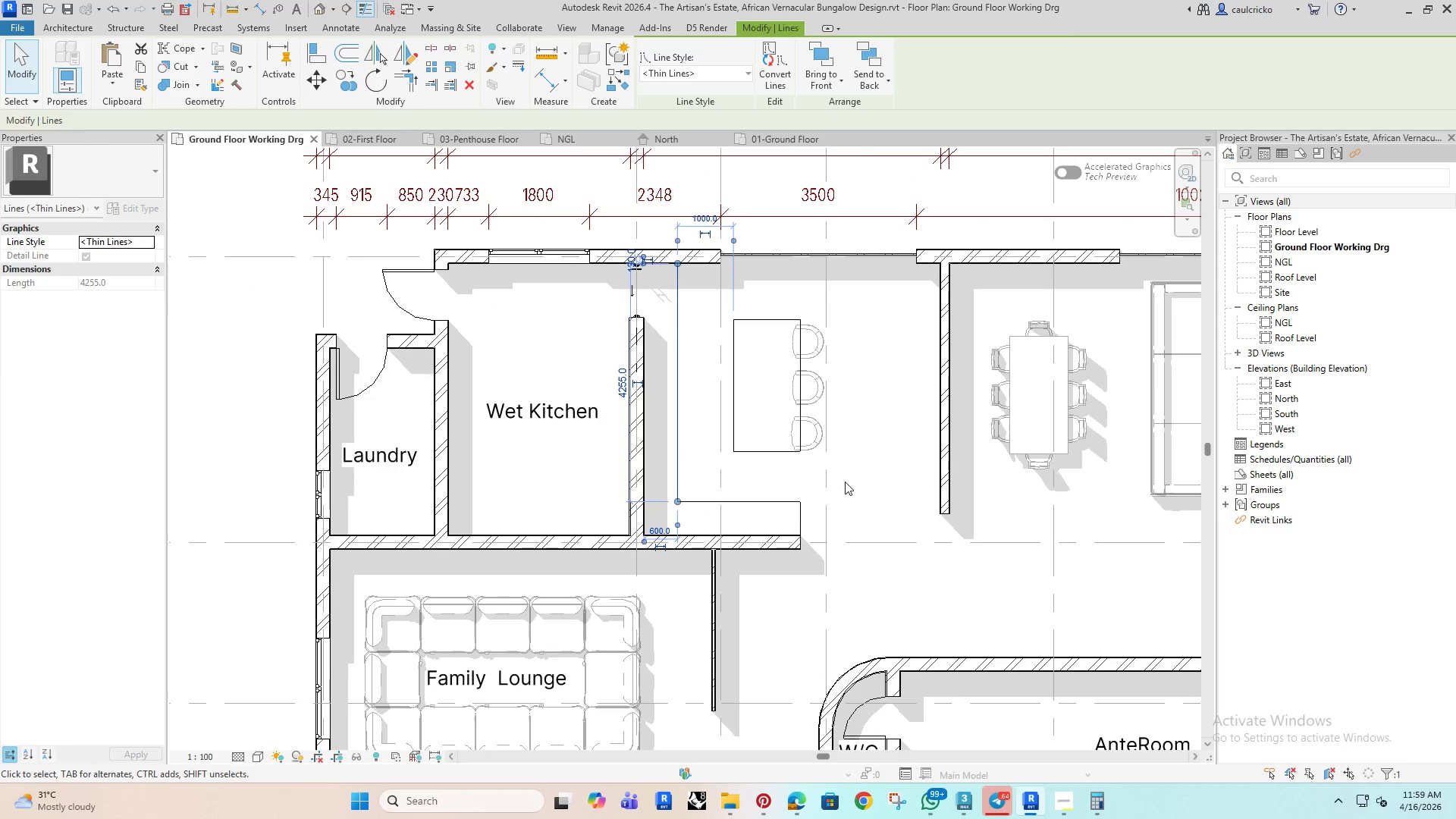 
left_click([845, 482])
 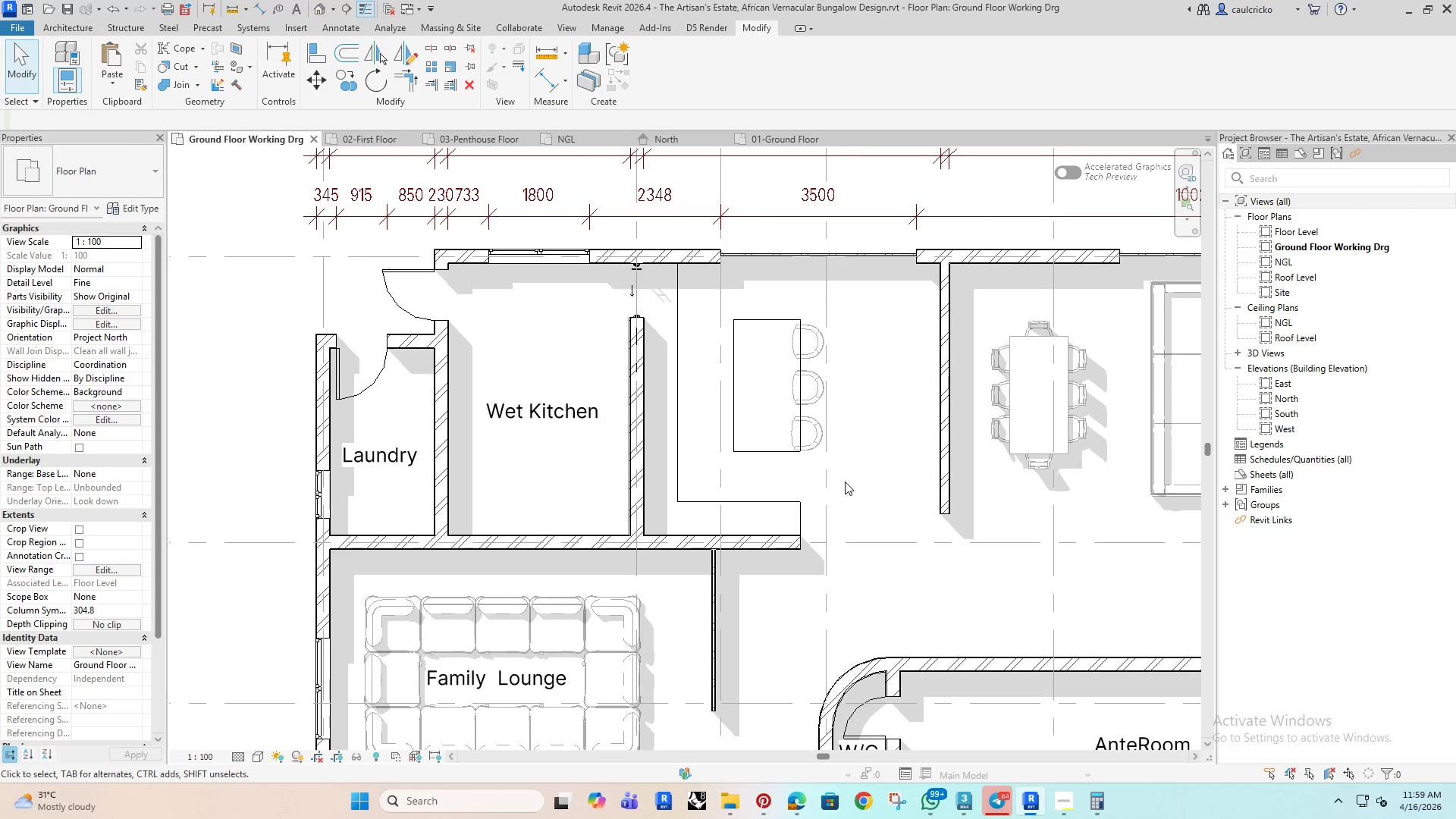 
key(Control+Z)
 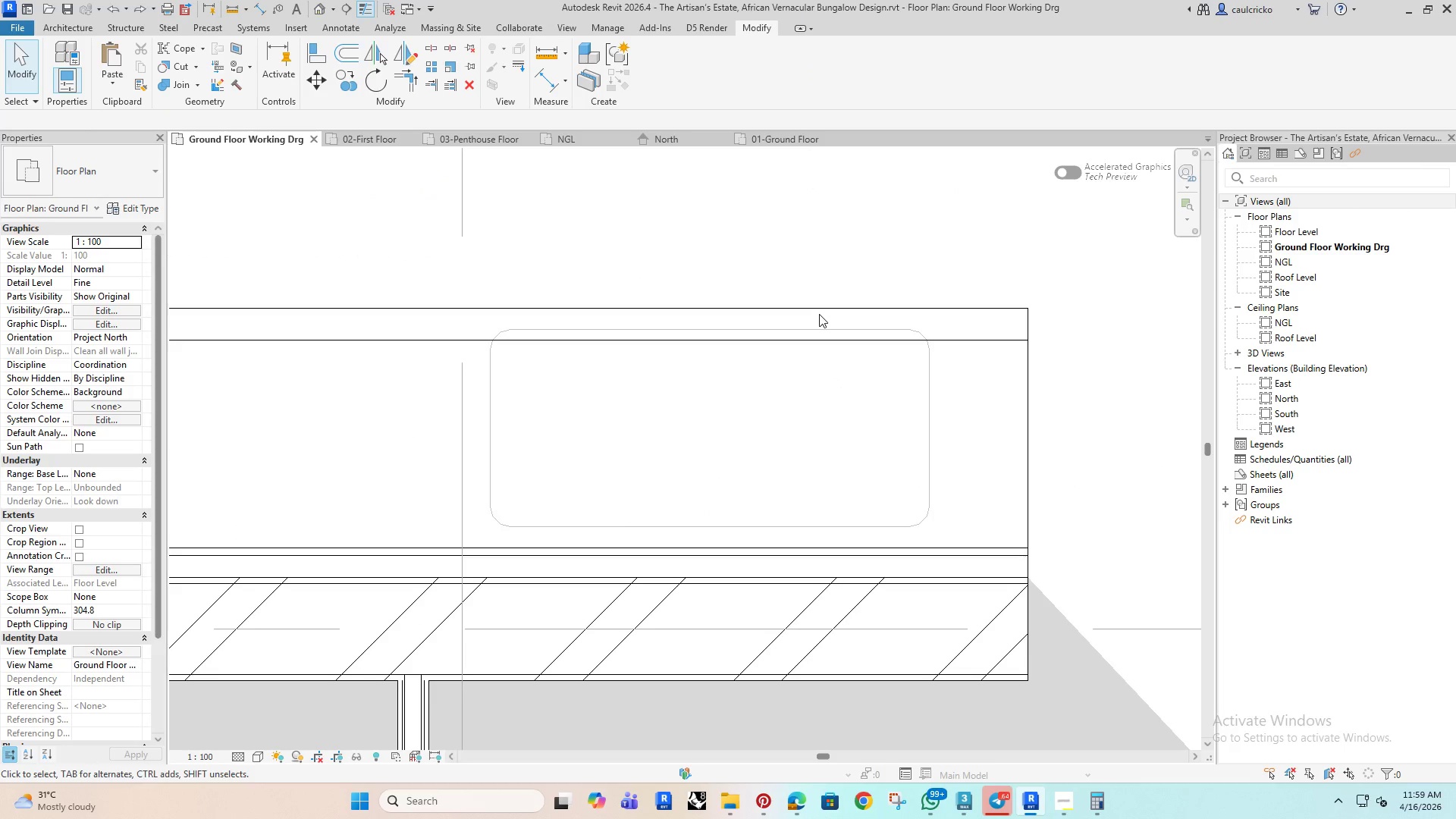 
left_click([818, 309])
 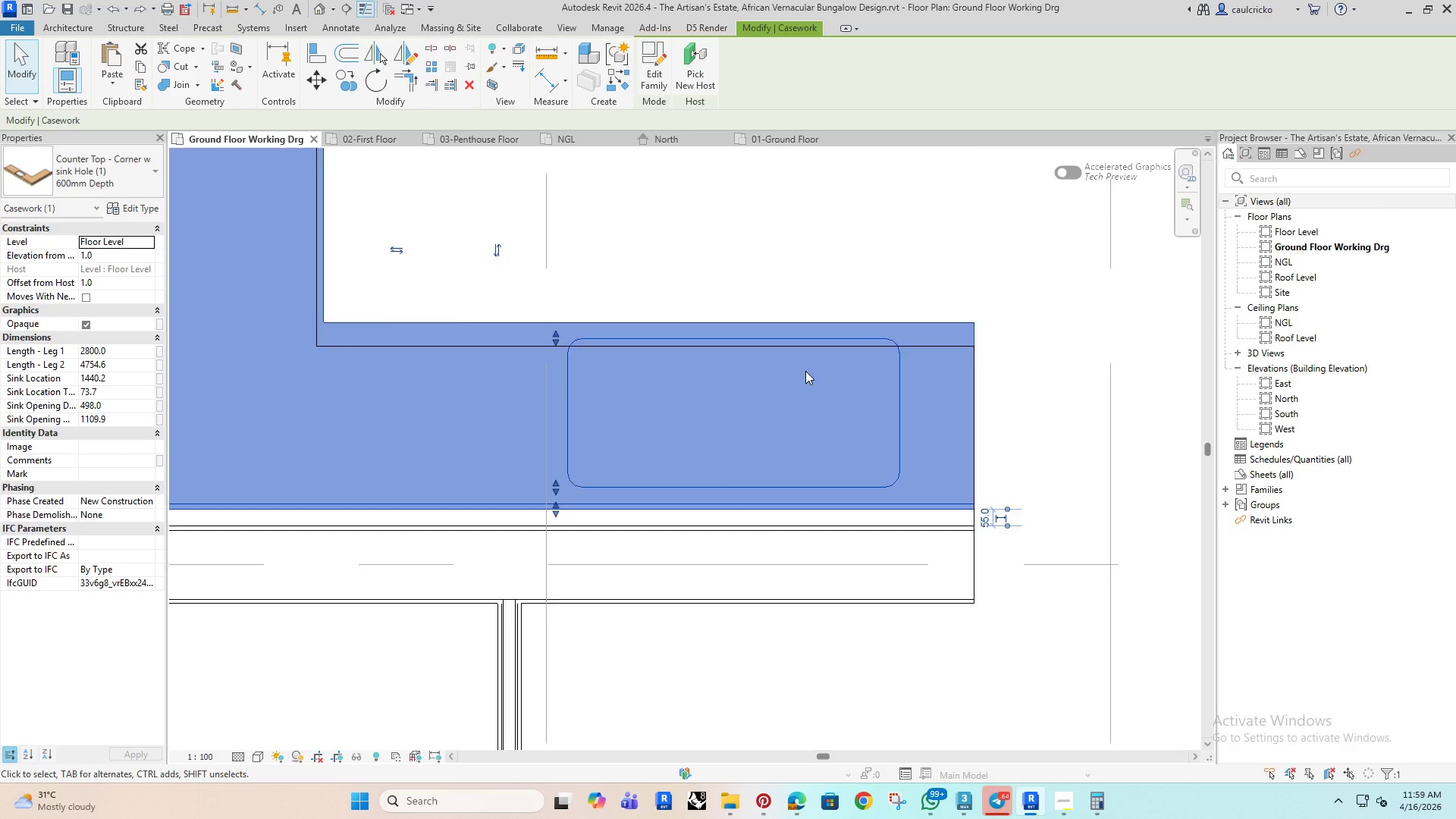 
scroll: coordinate [805, 371], scroll_direction: down, amount: 4.0
 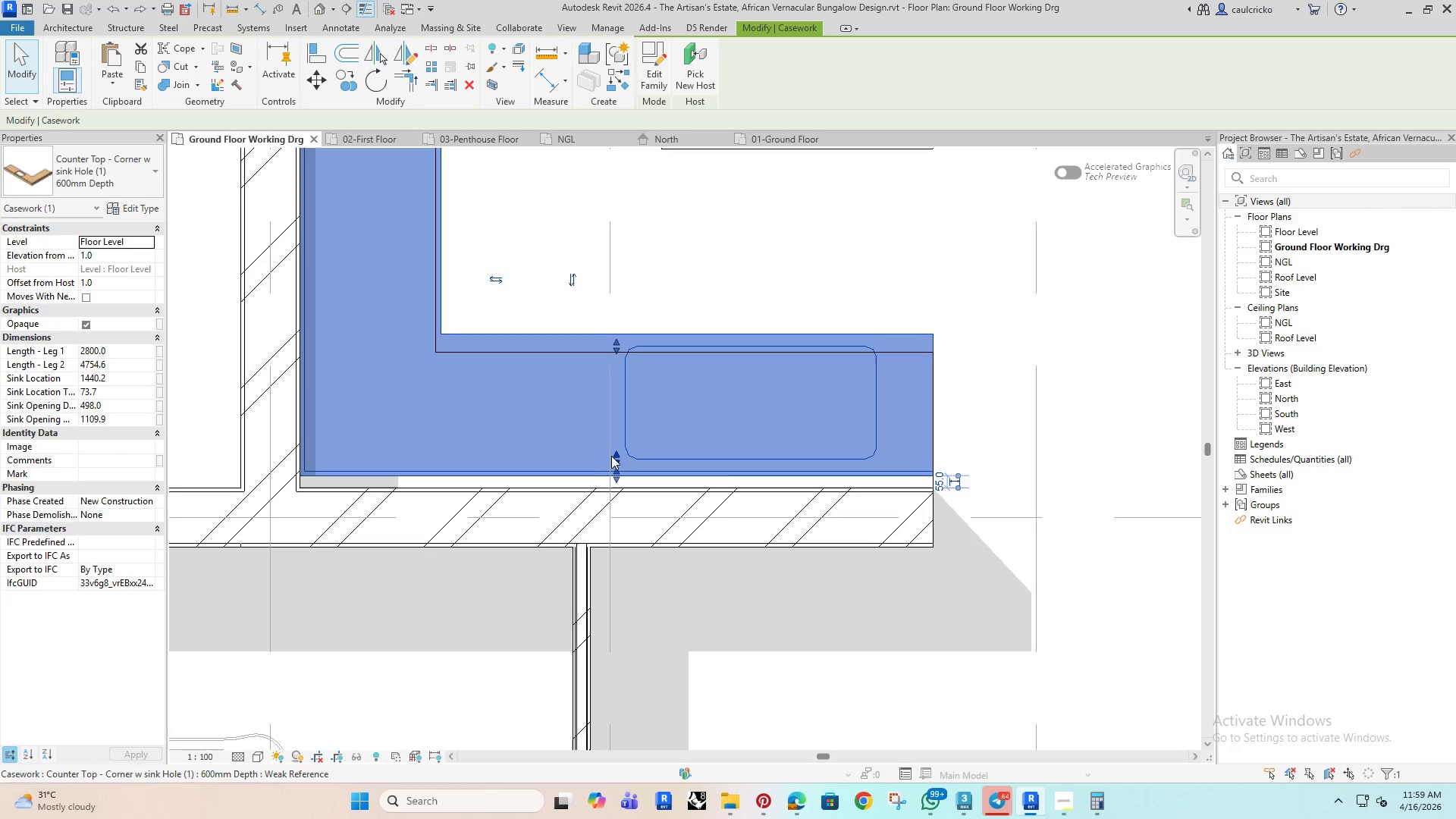 
left_click_drag(start_coordinate=[616, 454], to_coordinate=[615, 458])
 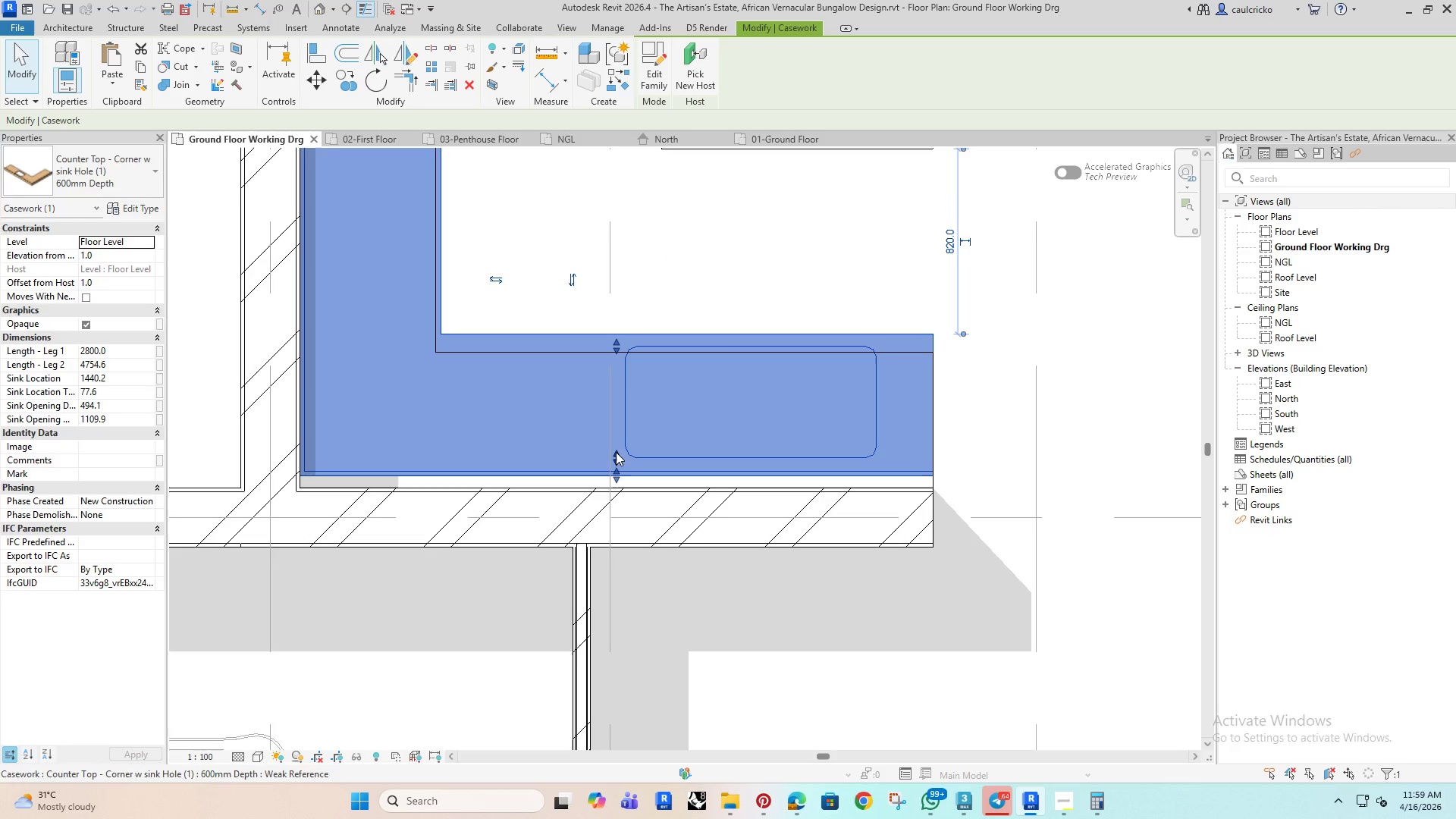 
left_click_drag(start_coordinate=[616, 452], to_coordinate=[622, 435])
 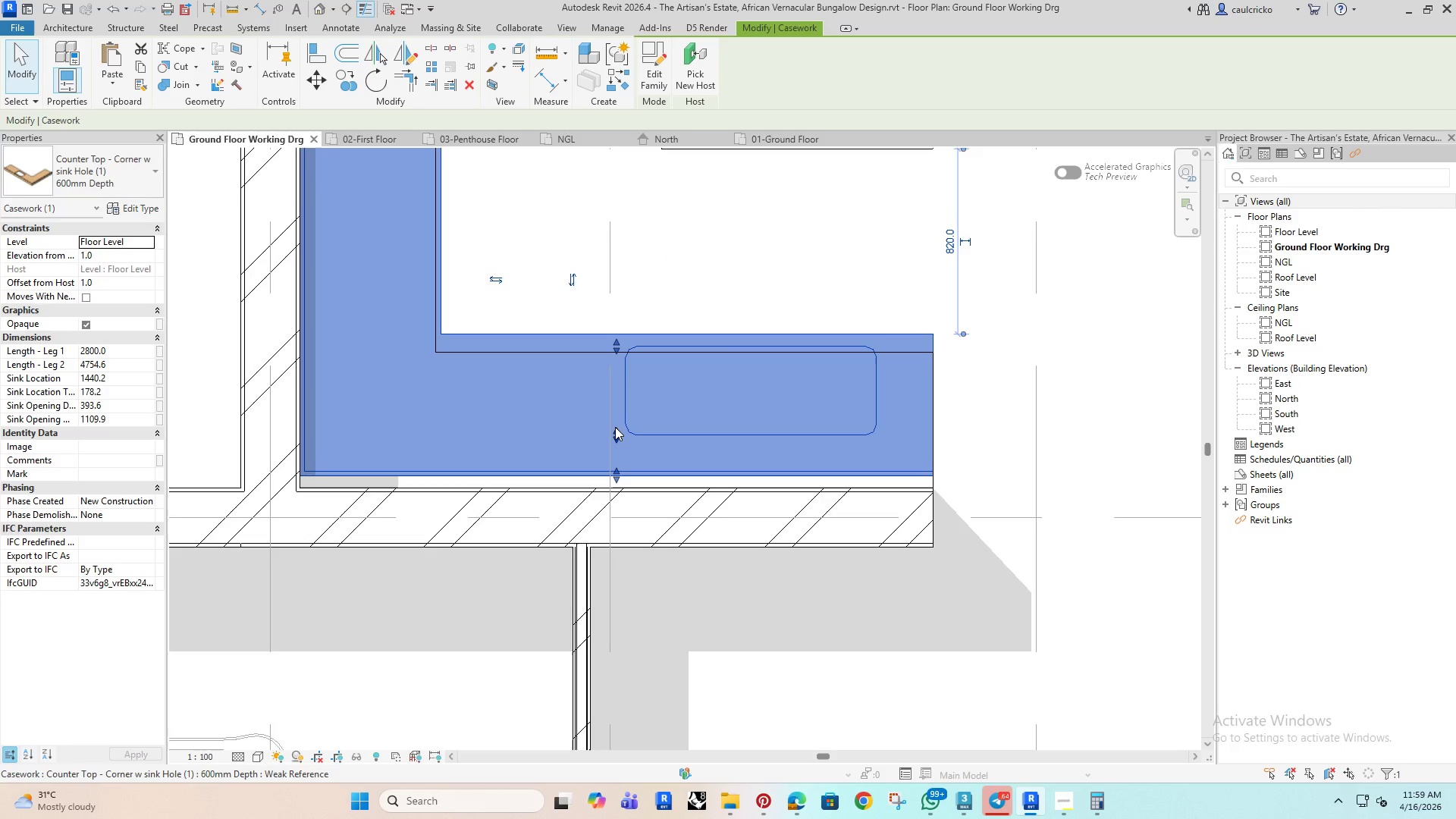 
left_click_drag(start_coordinate=[615, 427], to_coordinate=[618, 415])
 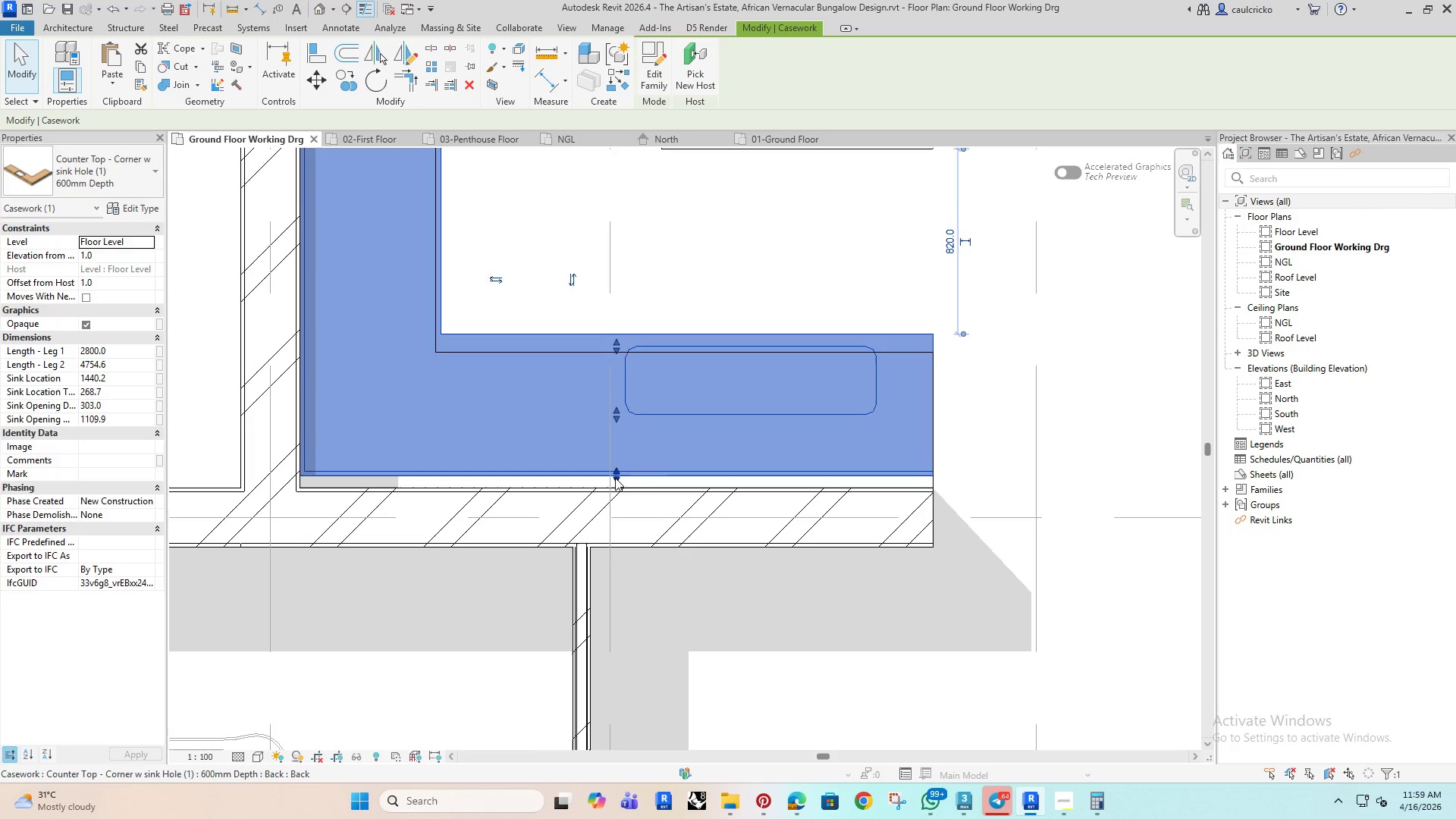 
left_click_drag(start_coordinate=[615, 478], to_coordinate=[613, 485])
 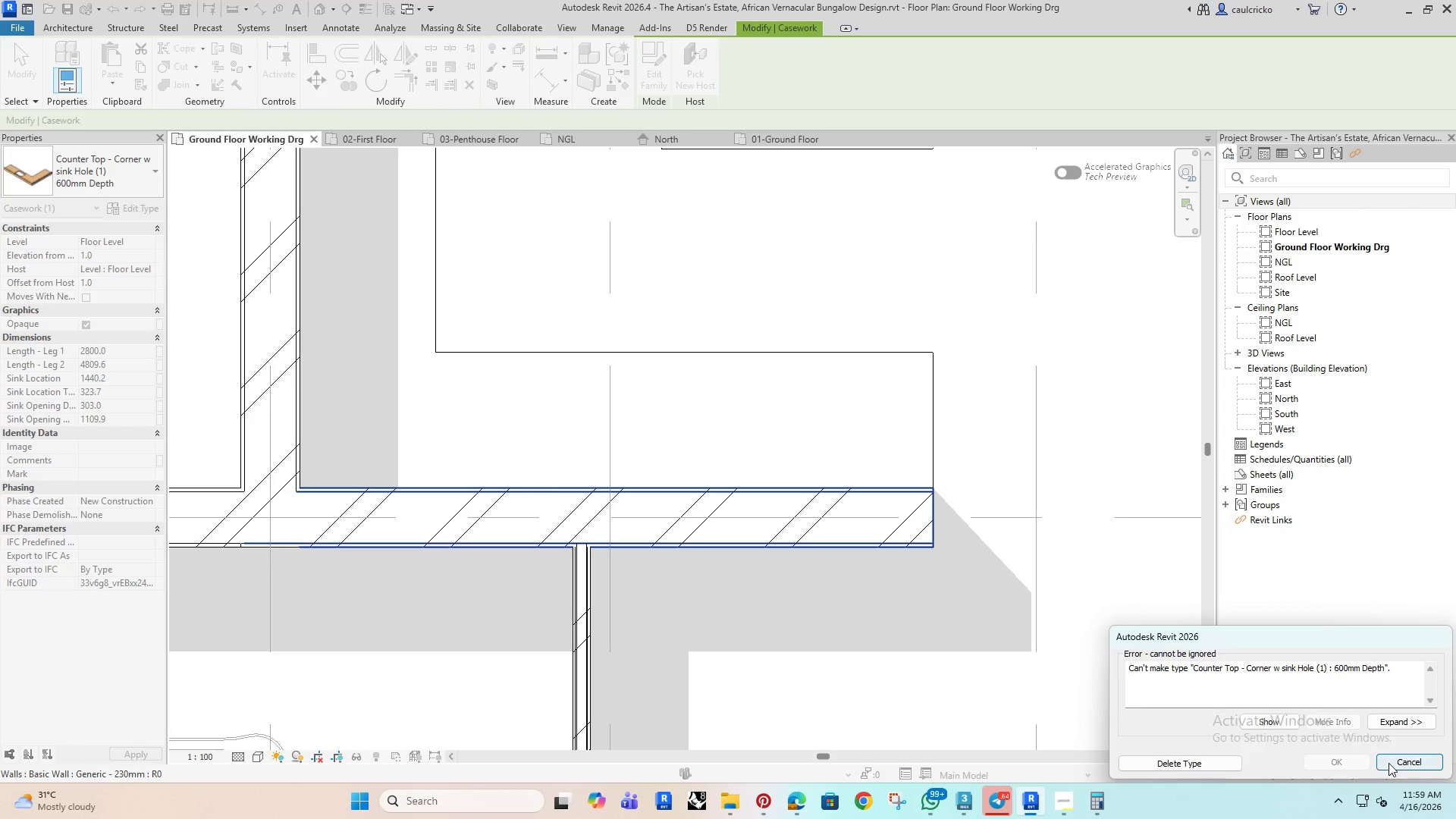 
scroll: coordinate [643, 511], scroll_direction: up, amount: 4.0
 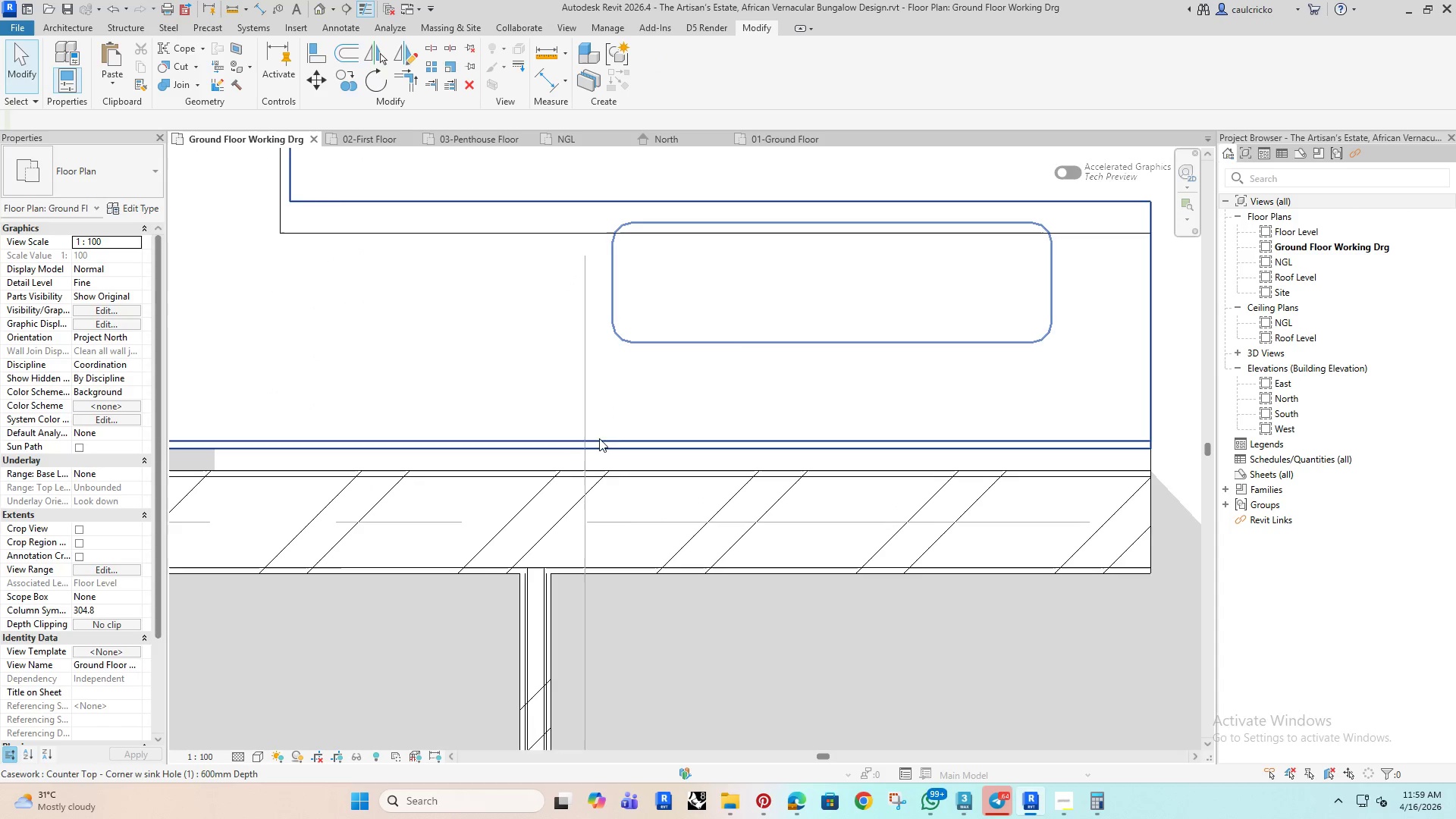 
left_click([605, 442])
 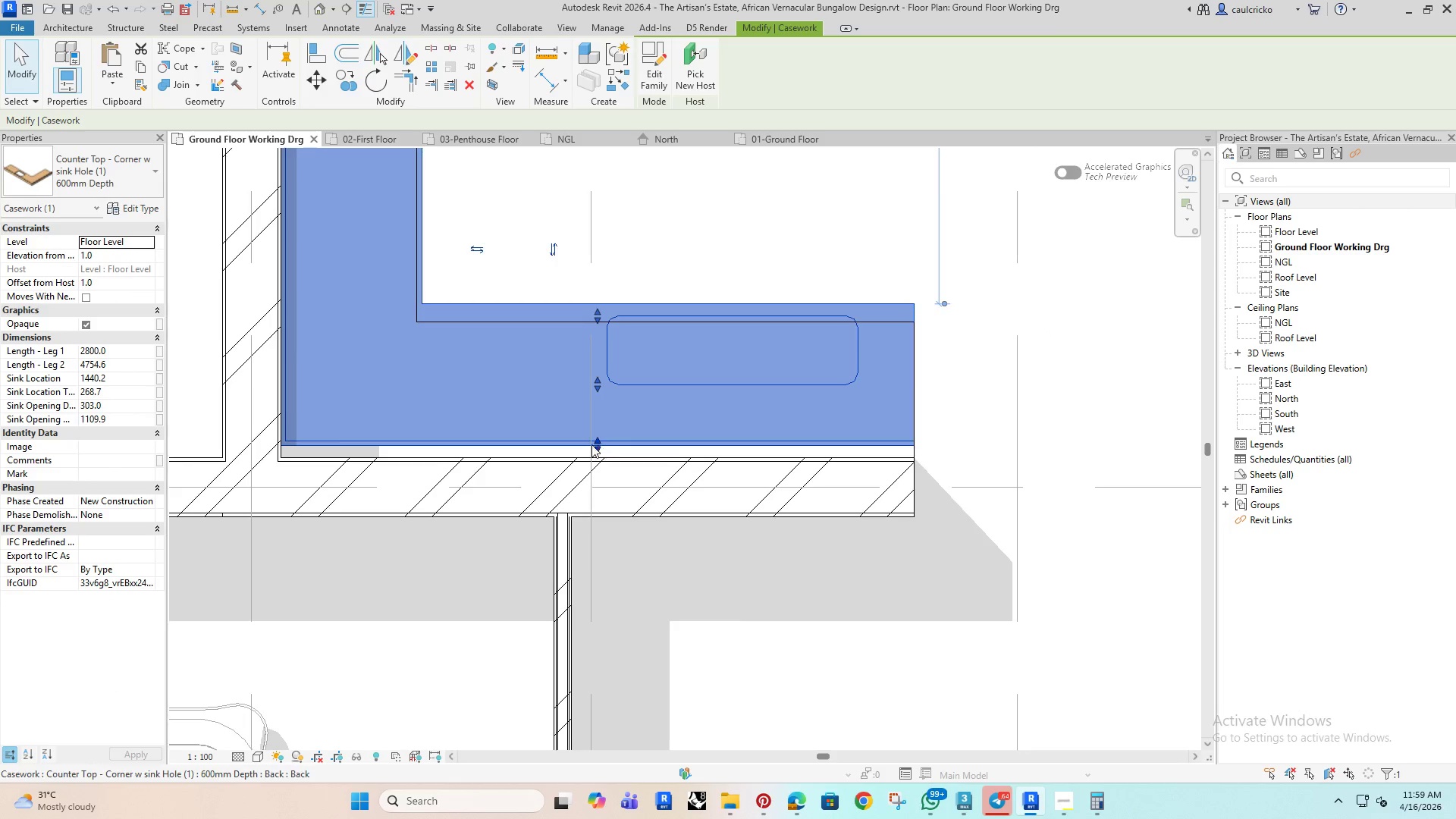 
scroll: coordinate [556, 411], scroll_direction: down, amount: 7.0
 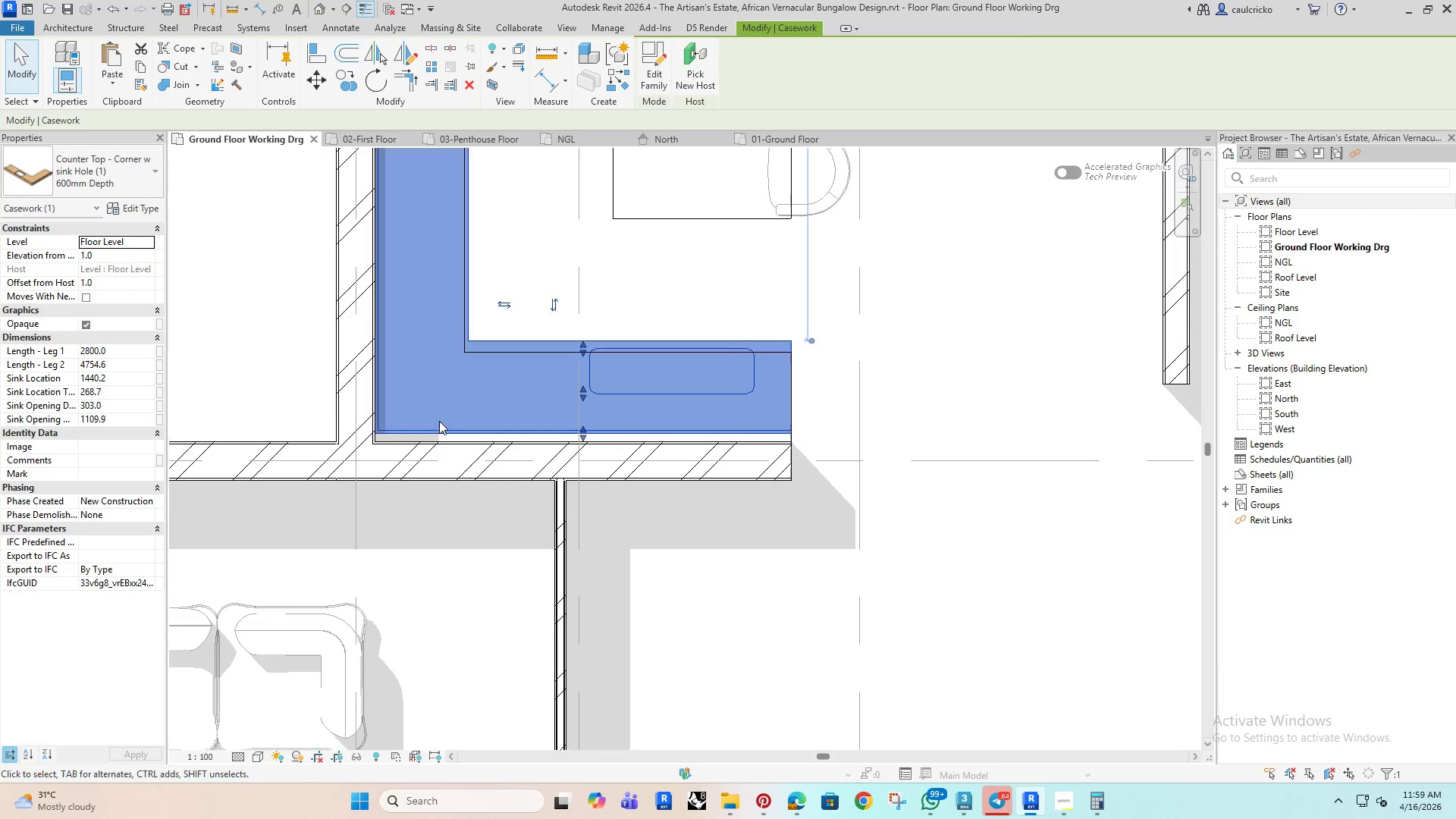 
scroll: coordinate [437, 435], scroll_direction: up, amount: 4.0
 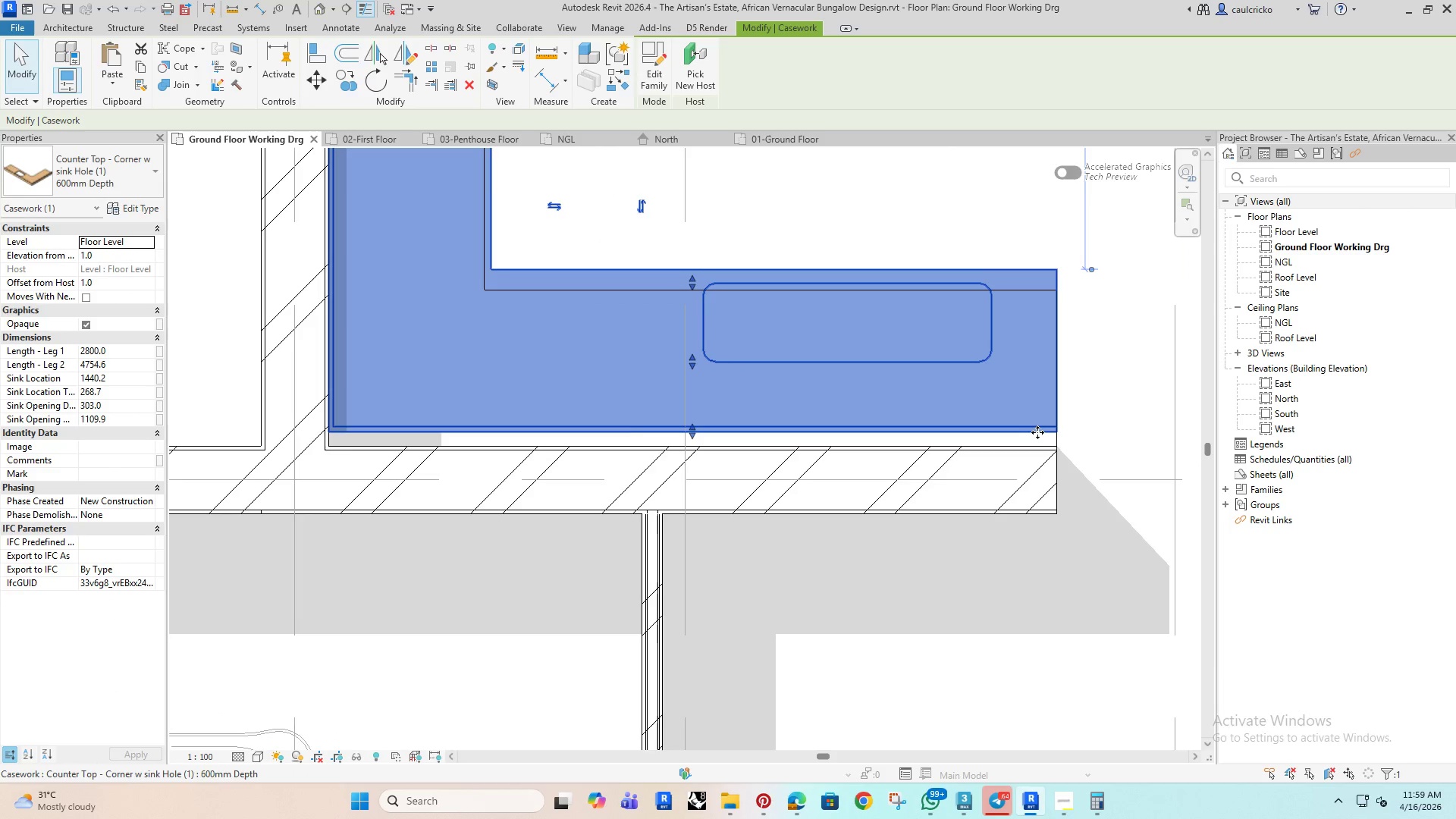 
key(M)
 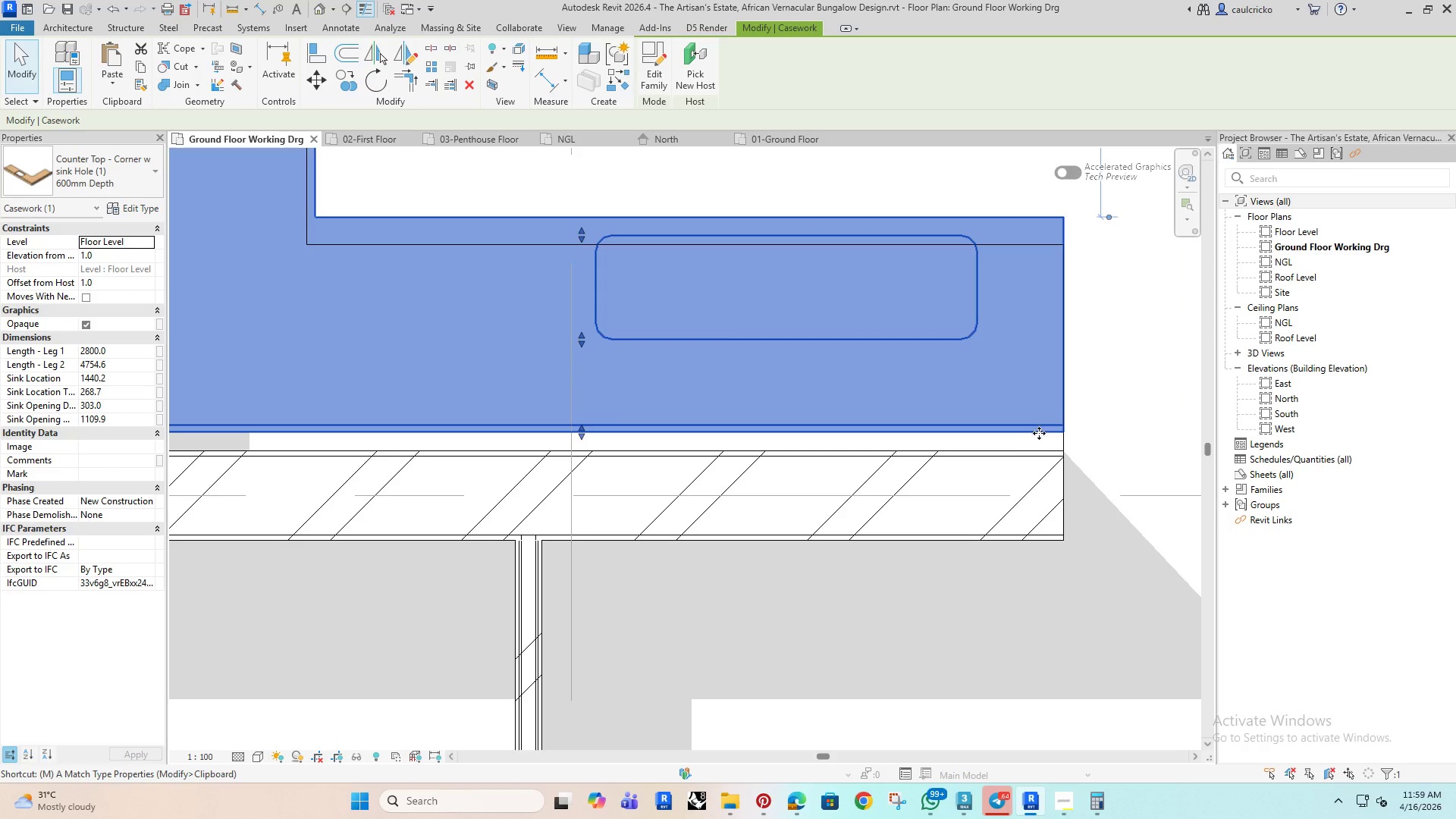 
scroll: coordinate [1037, 431], scroll_direction: up, amount: 2.0
 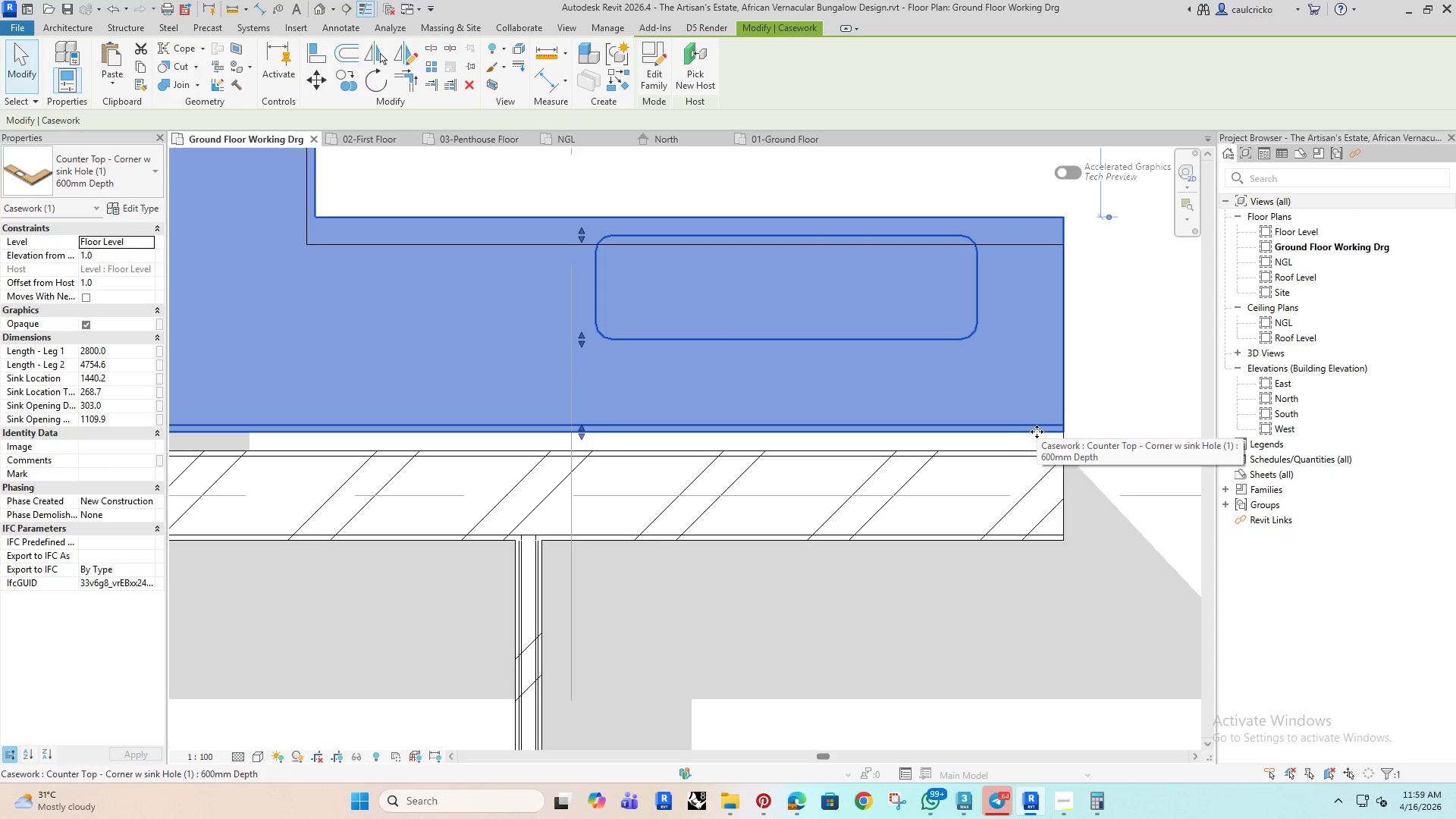 
key(V)
 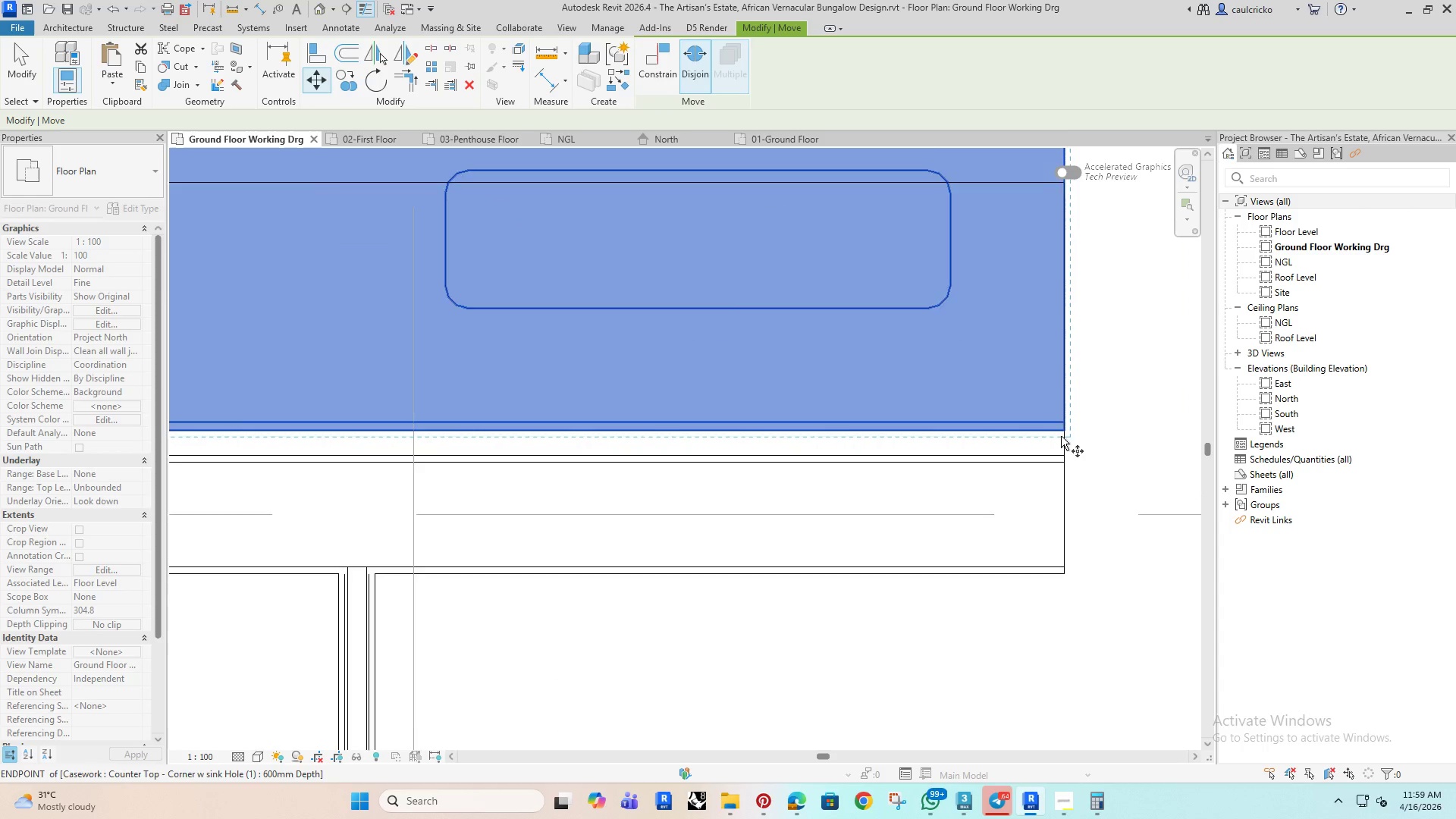 
scroll: coordinate [1061, 436], scroll_direction: up, amount: 3.0
 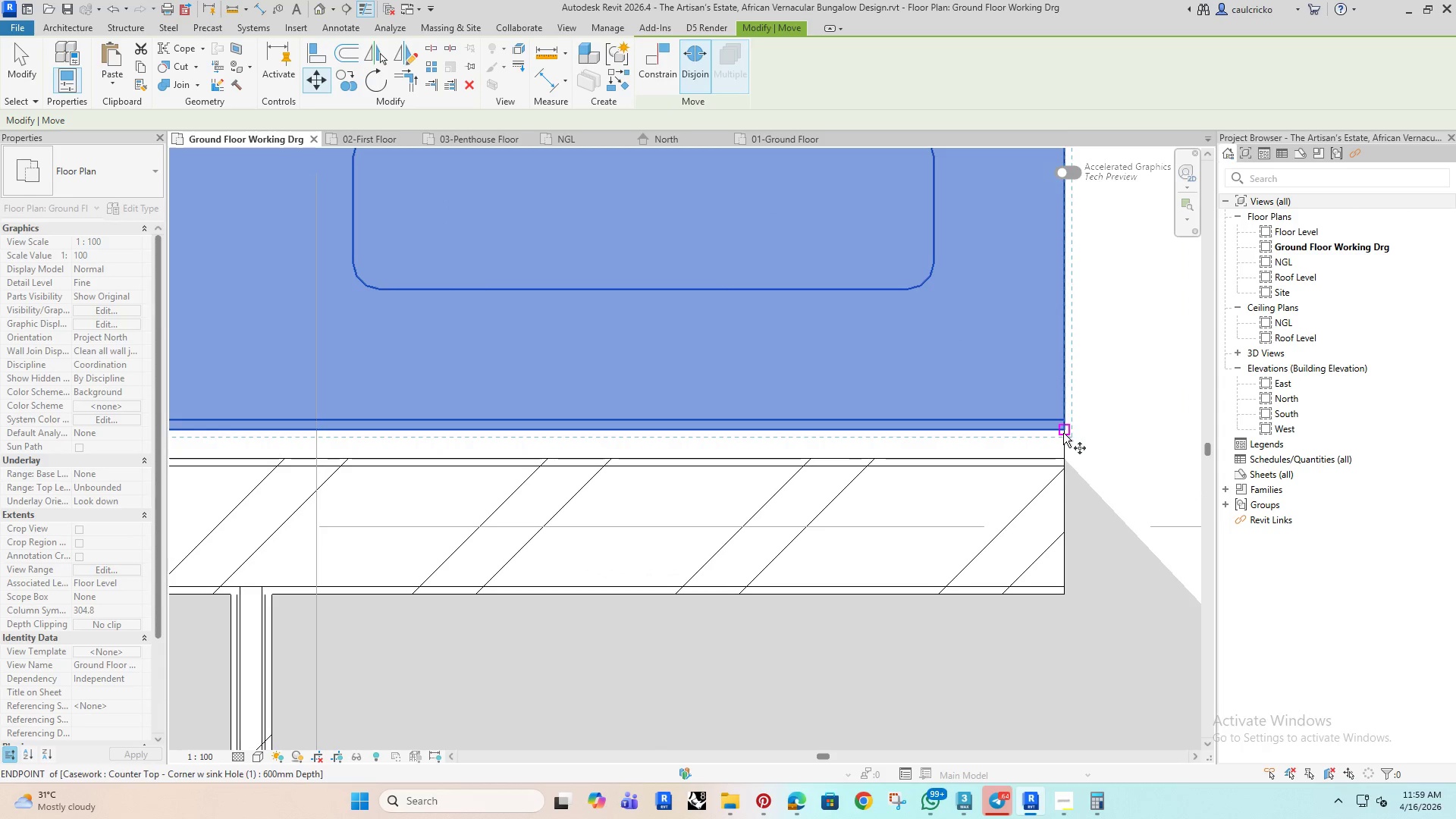 
left_click([1063, 433])
 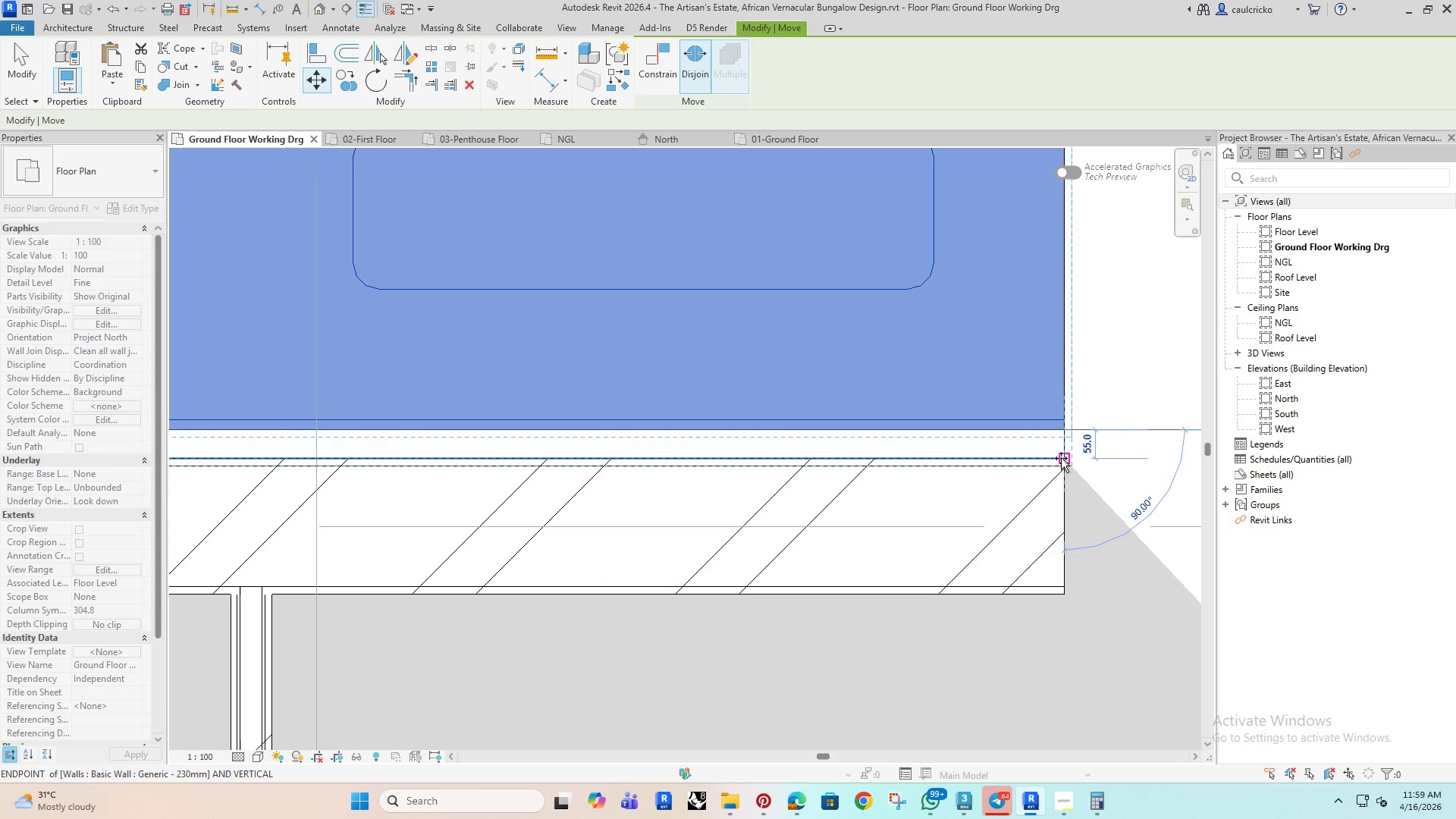 
left_click([1061, 458])
 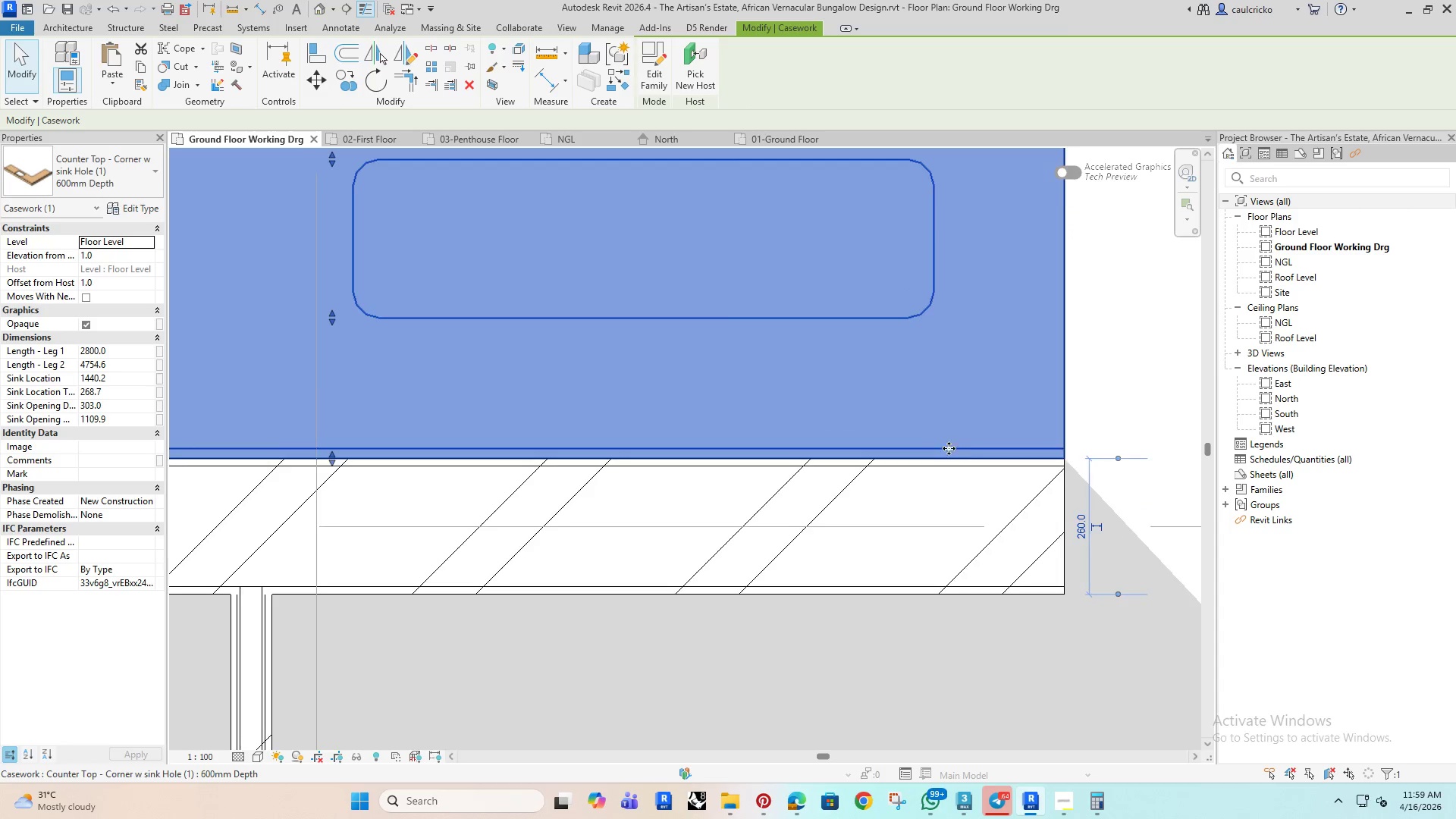 
scroll: coordinate [855, 455], scroll_direction: down, amount: 14.0
 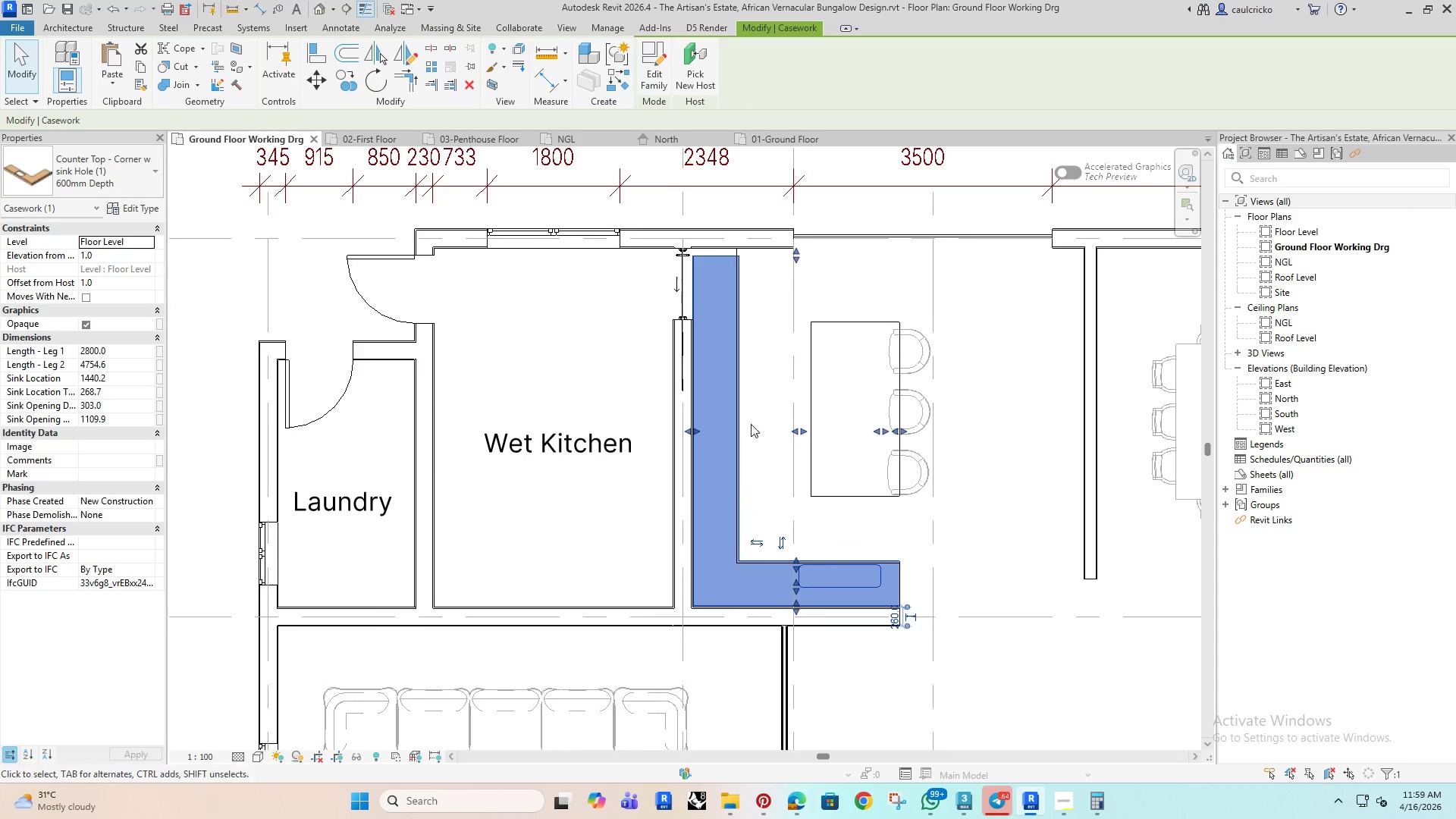 
scroll: coordinate [880, 248], scroll_direction: up, amount: 8.0
 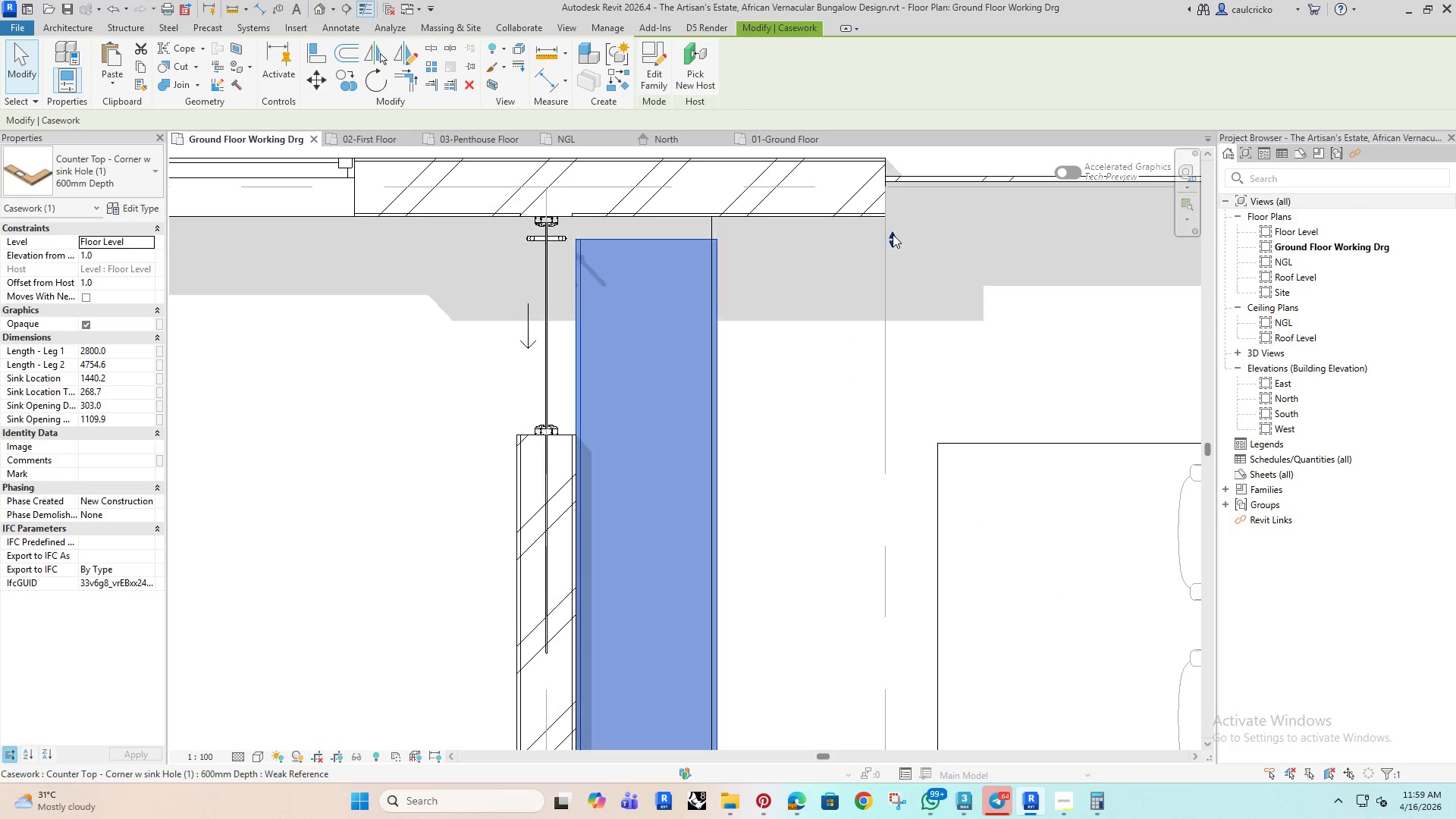 
left_click_drag(start_coordinate=[893, 234], to_coordinate=[889, 221])
 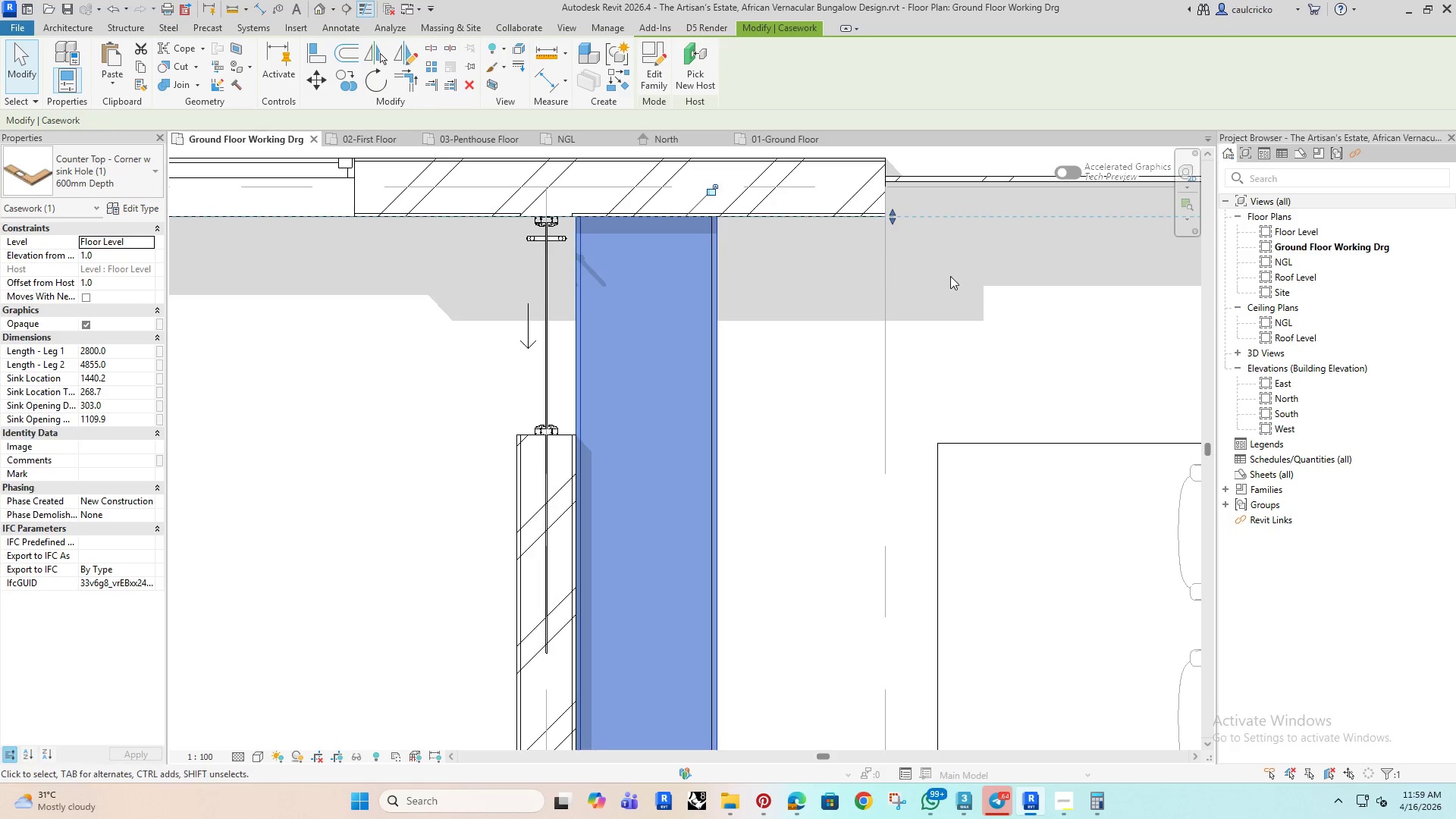 
left_click([950, 276])
 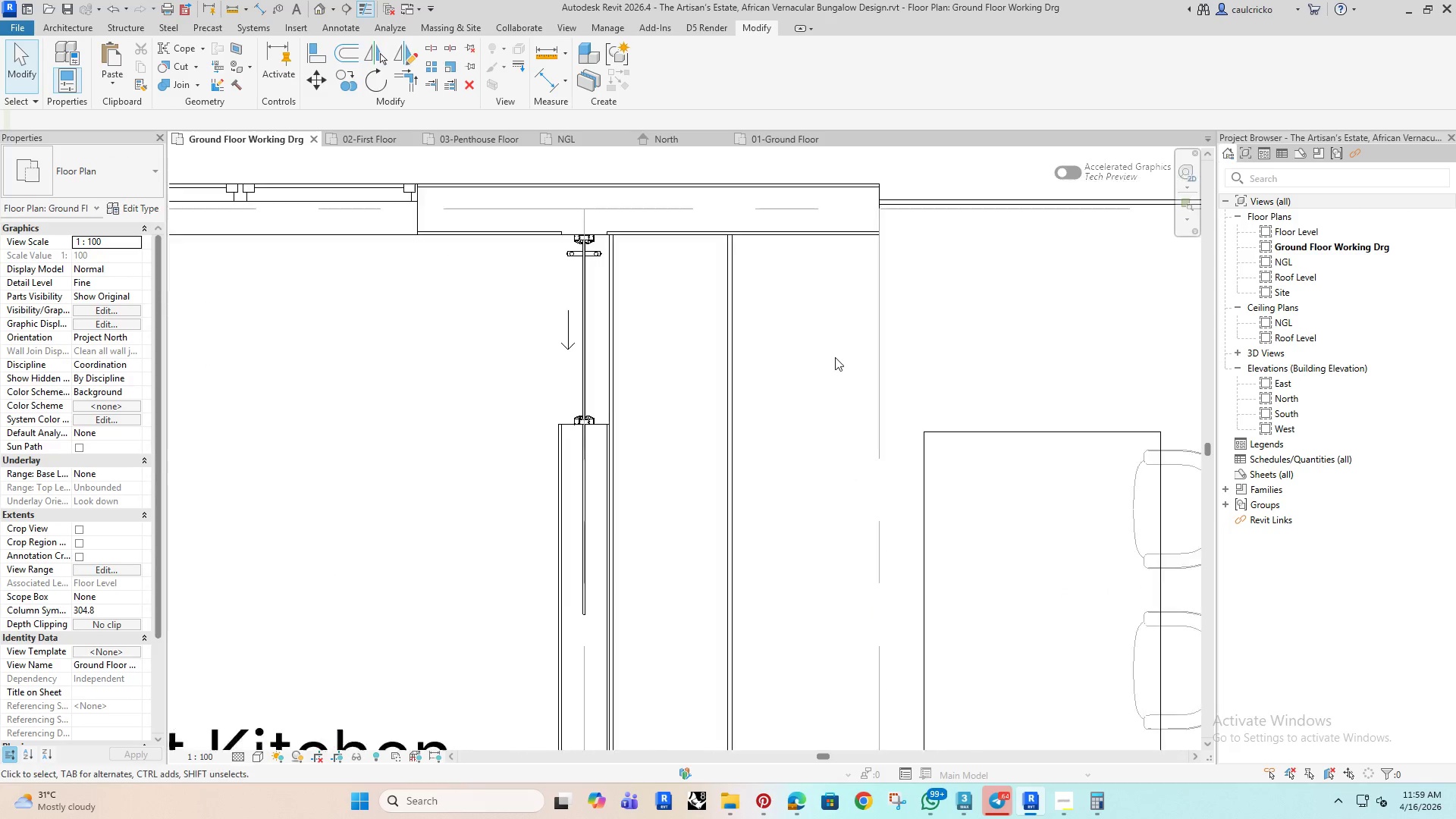 
scroll: coordinate [808, 441], scroll_direction: down, amount: 8.0
 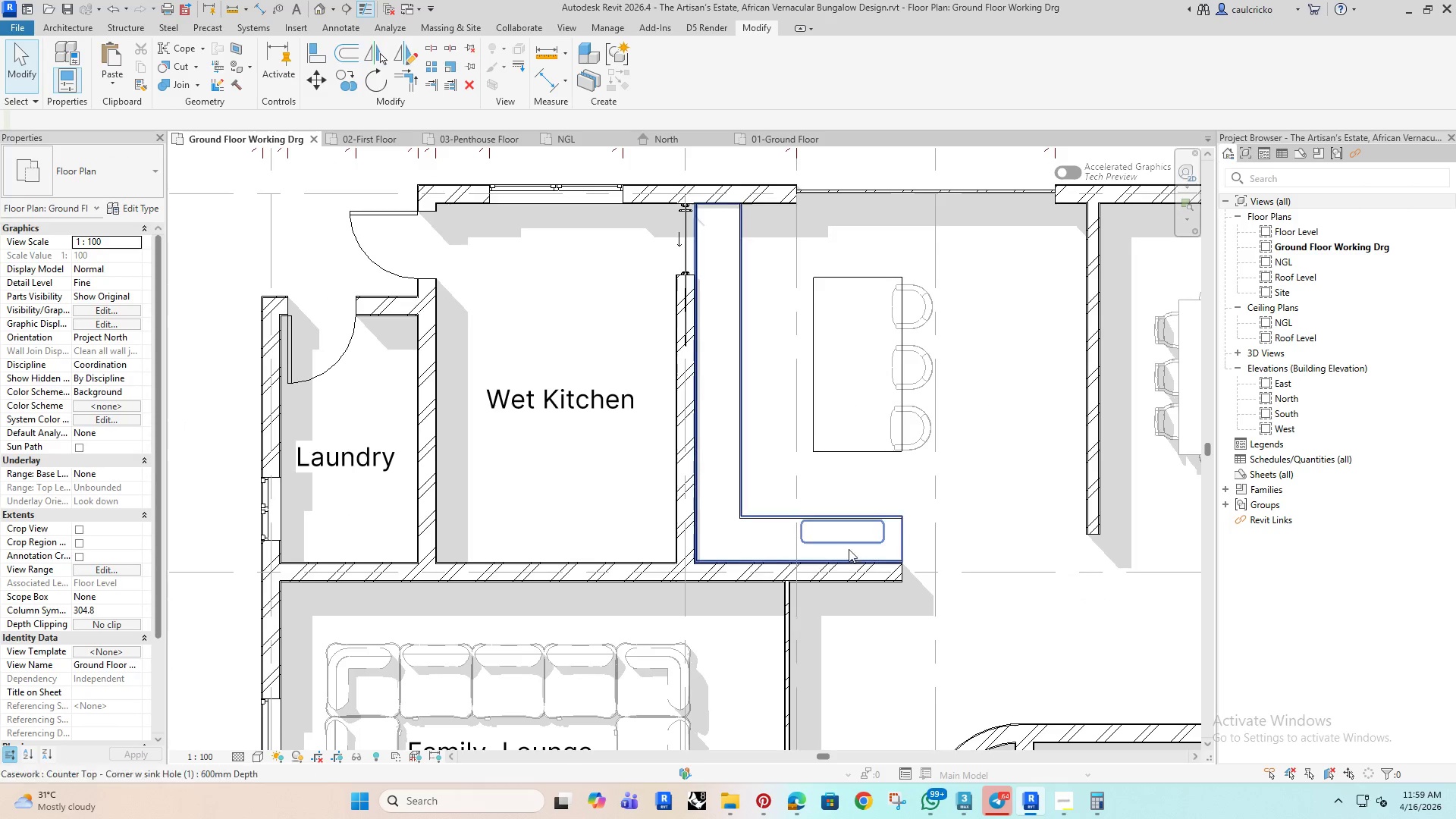 
left_click([844, 537])
 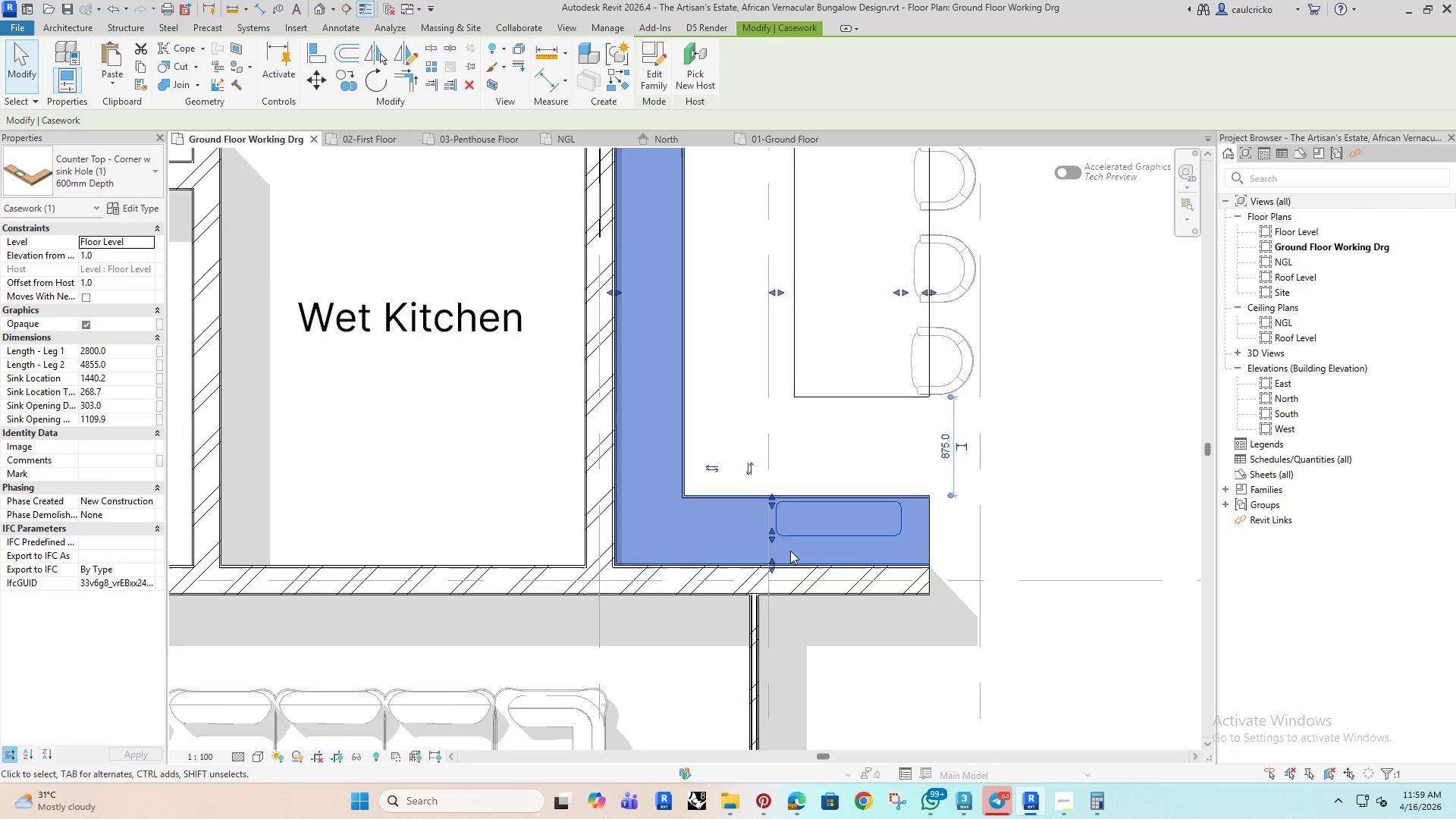 
scroll: coordinate [764, 536], scroll_direction: up, amount: 10.0
 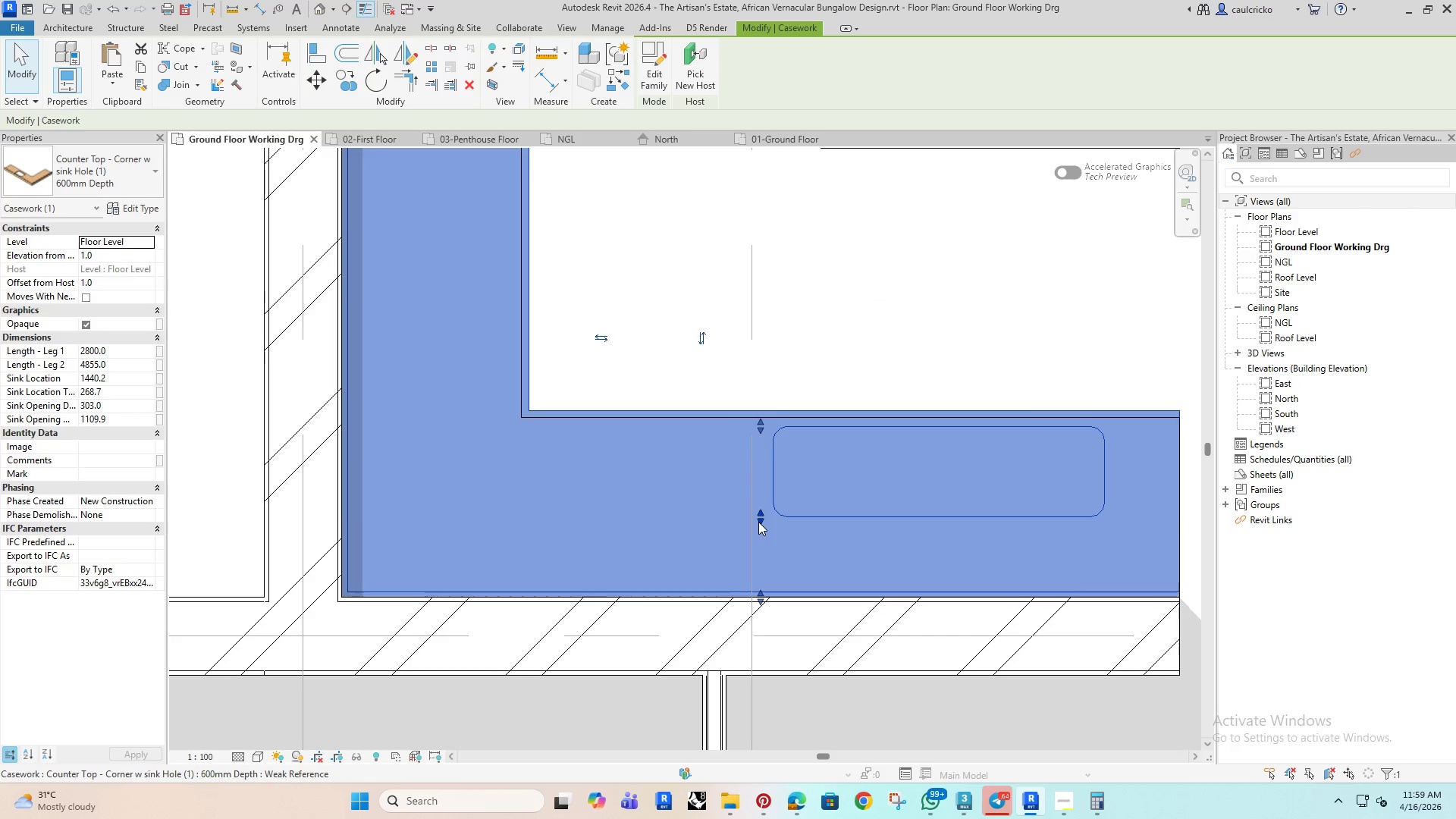 
left_click_drag(start_coordinate=[758, 522], to_coordinate=[759, 566])
 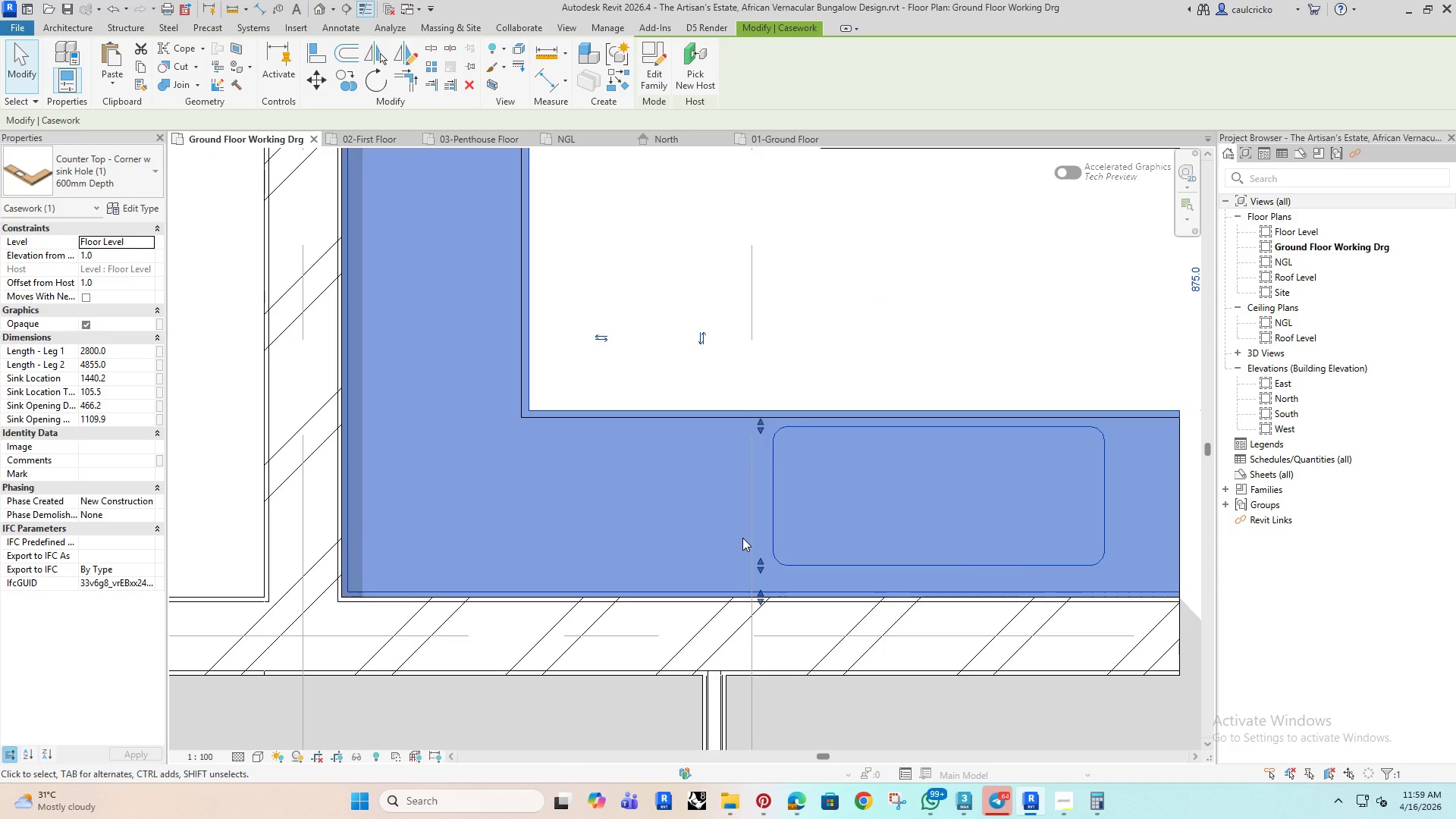 
scroll: coordinate [737, 541], scroll_direction: down, amount: 4.0
 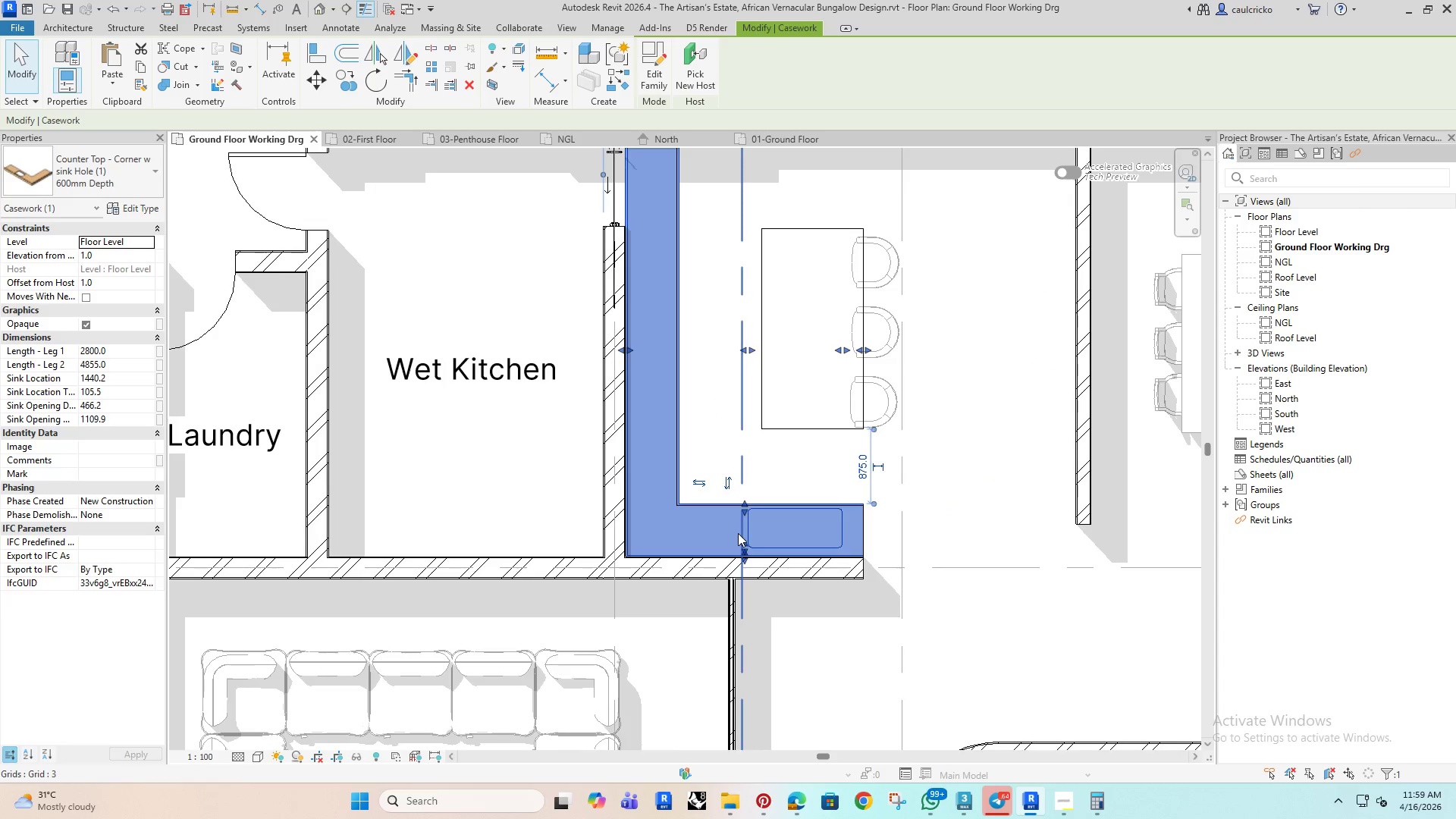 
key(Space)
 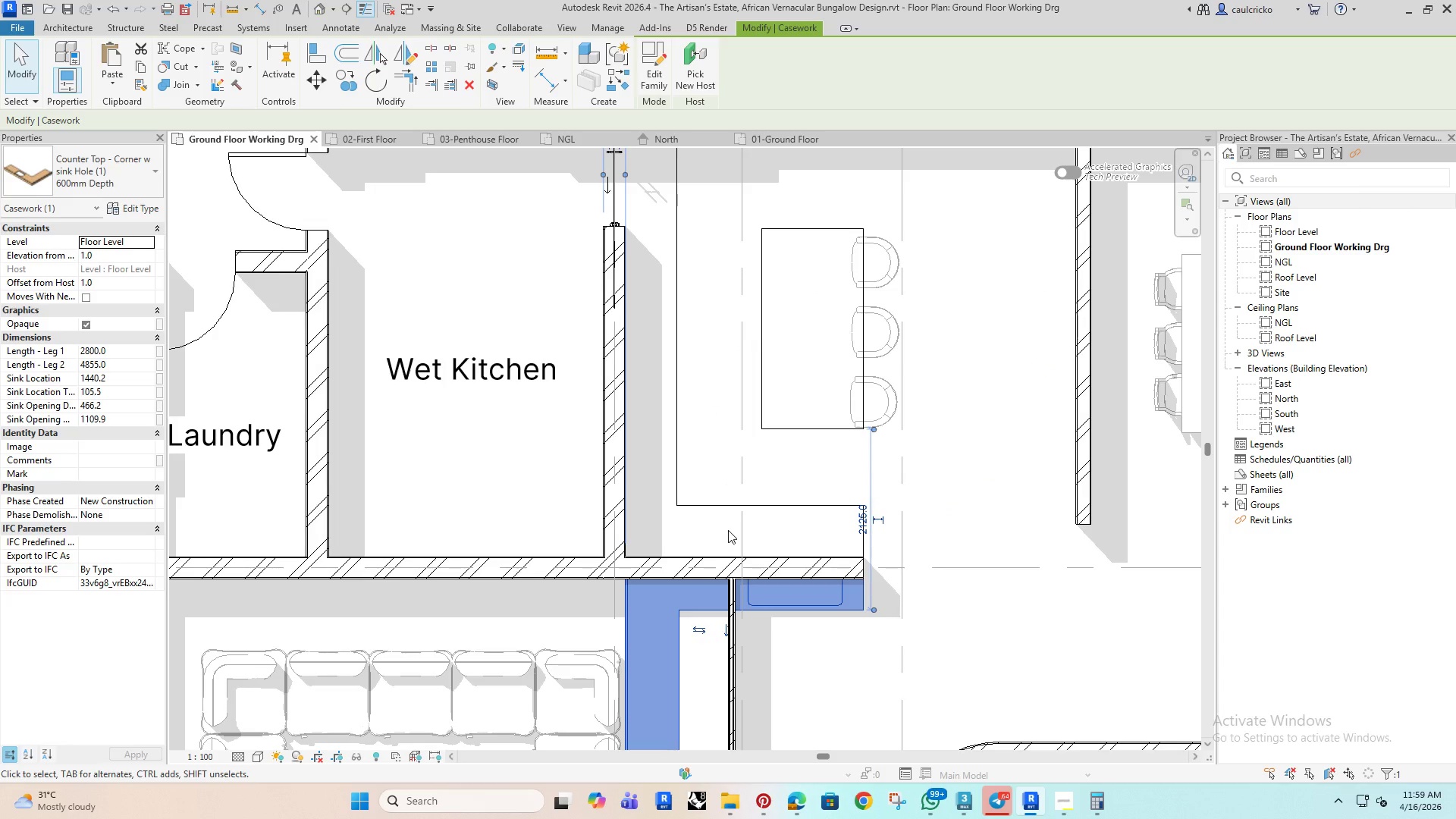 
key(Space)
 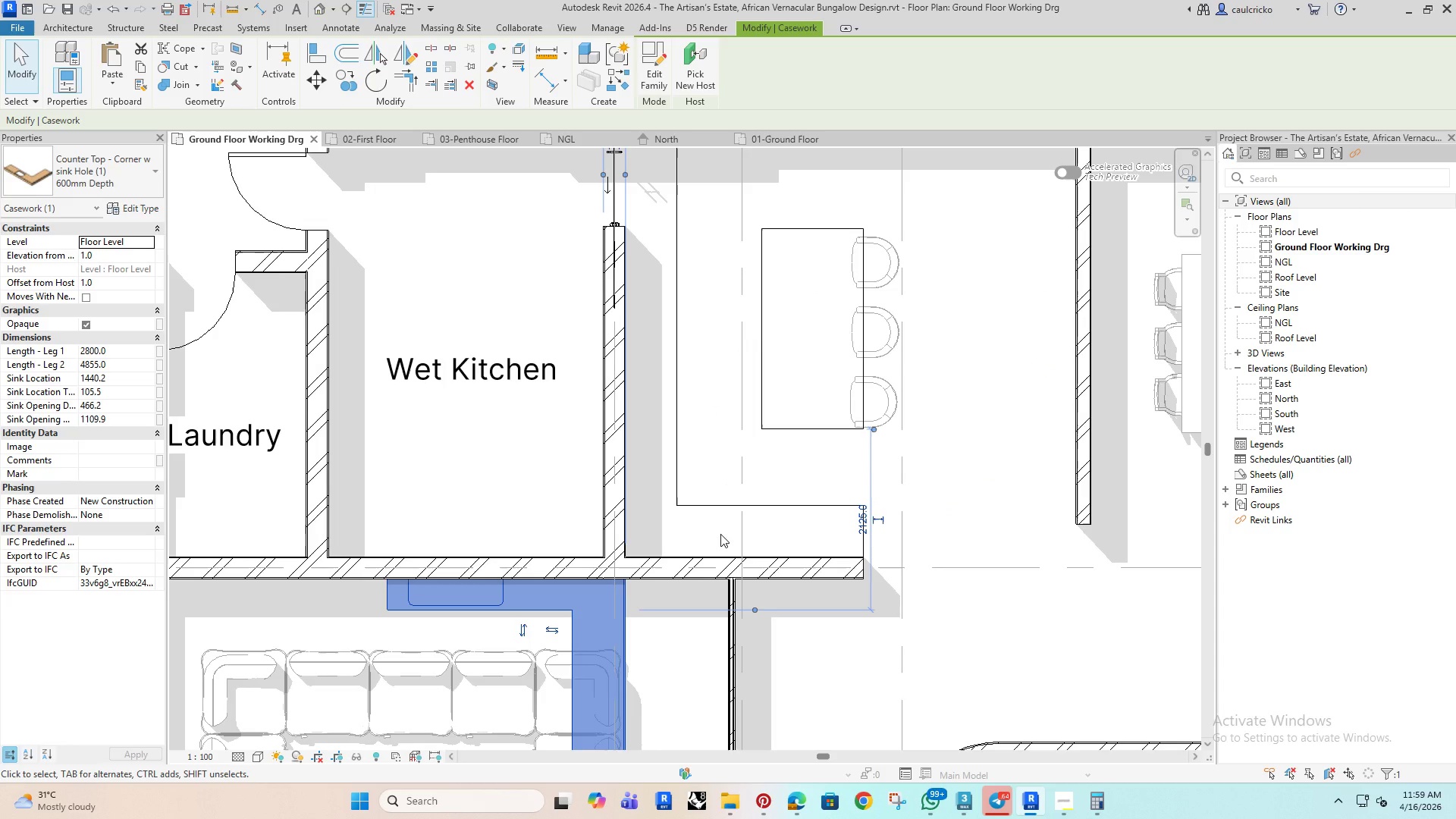 
key(Space)
 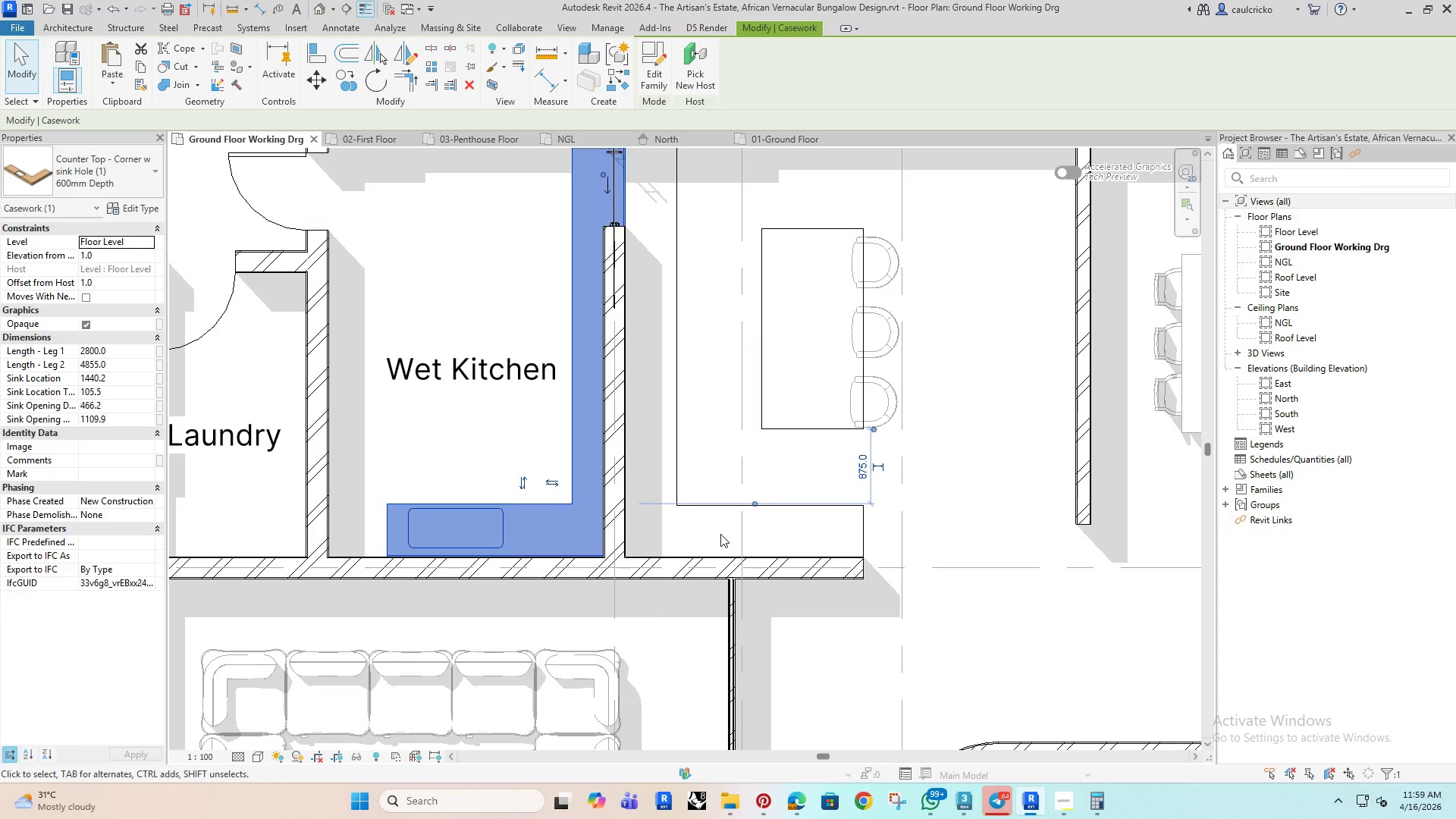 
key(Space)
 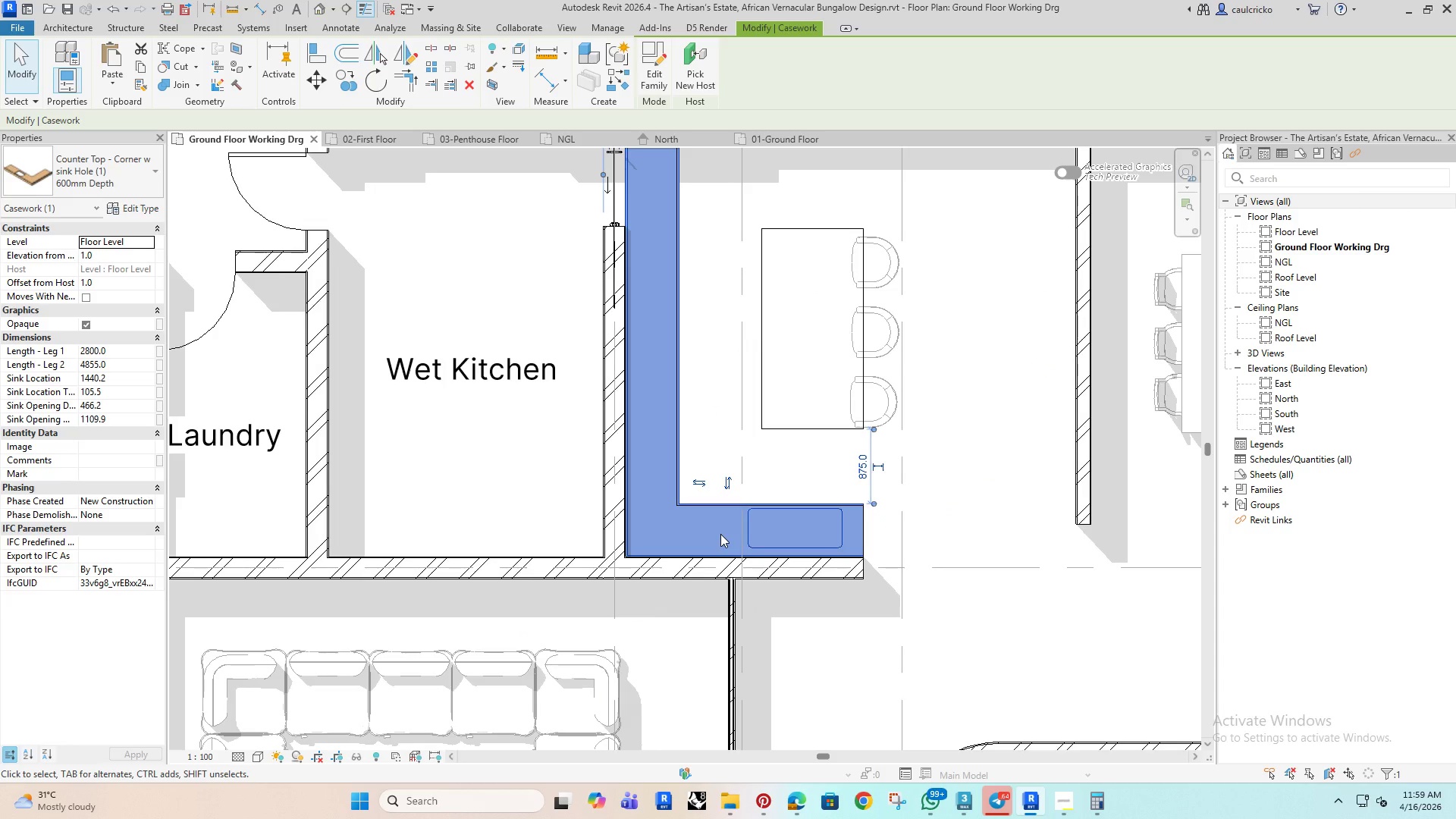 
key(R)
 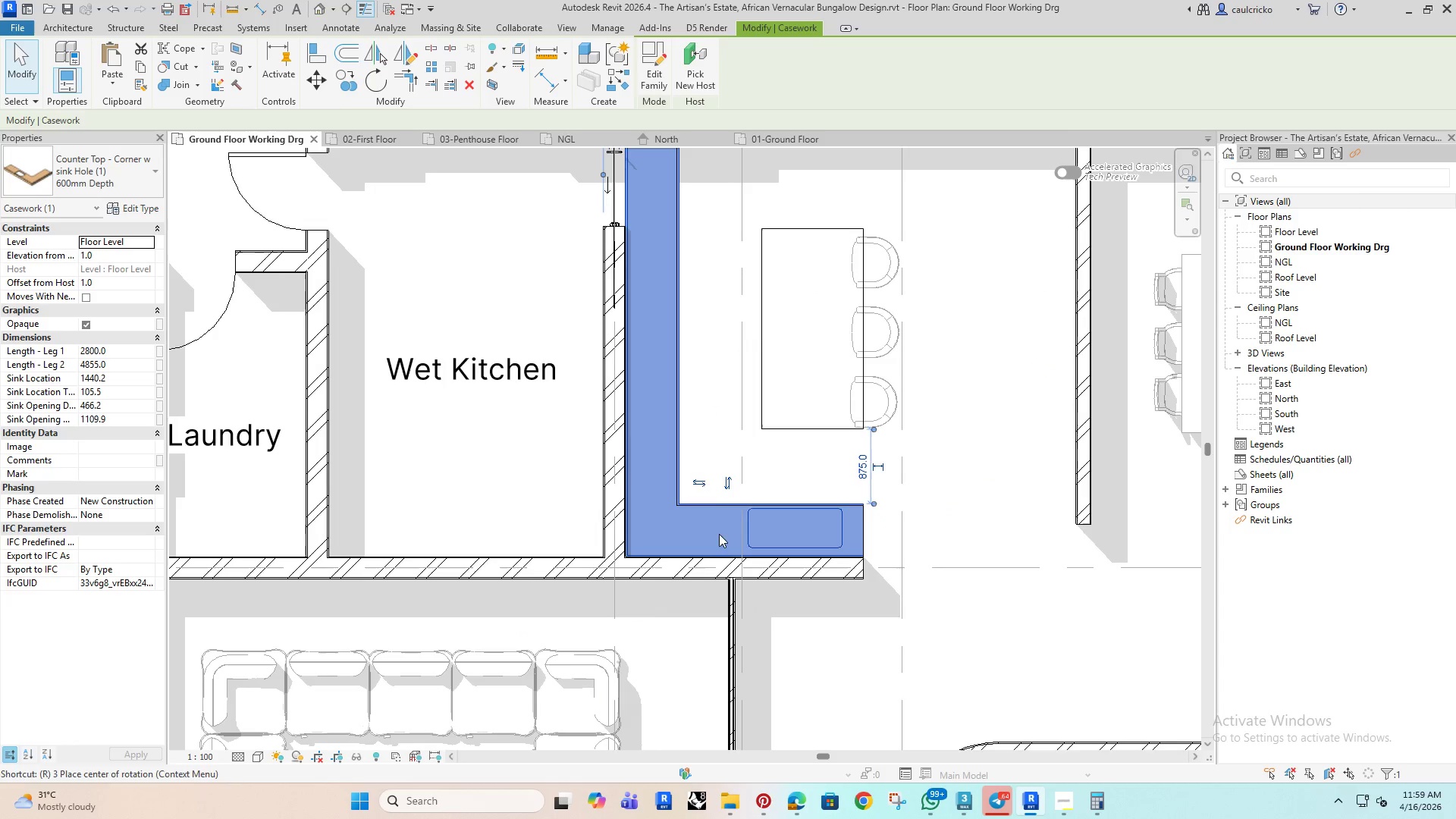 
key(O)
 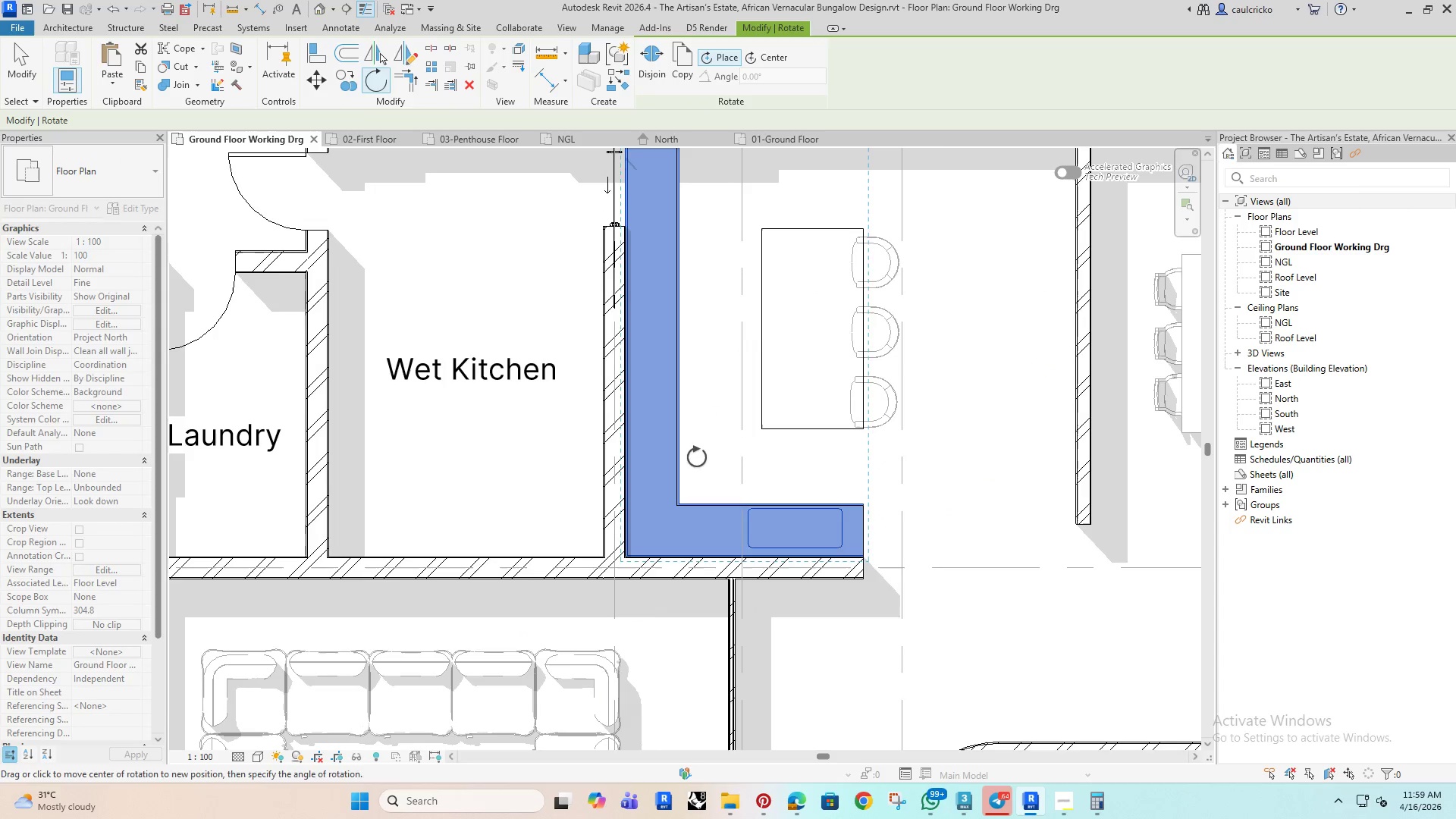 
left_click([697, 457])
 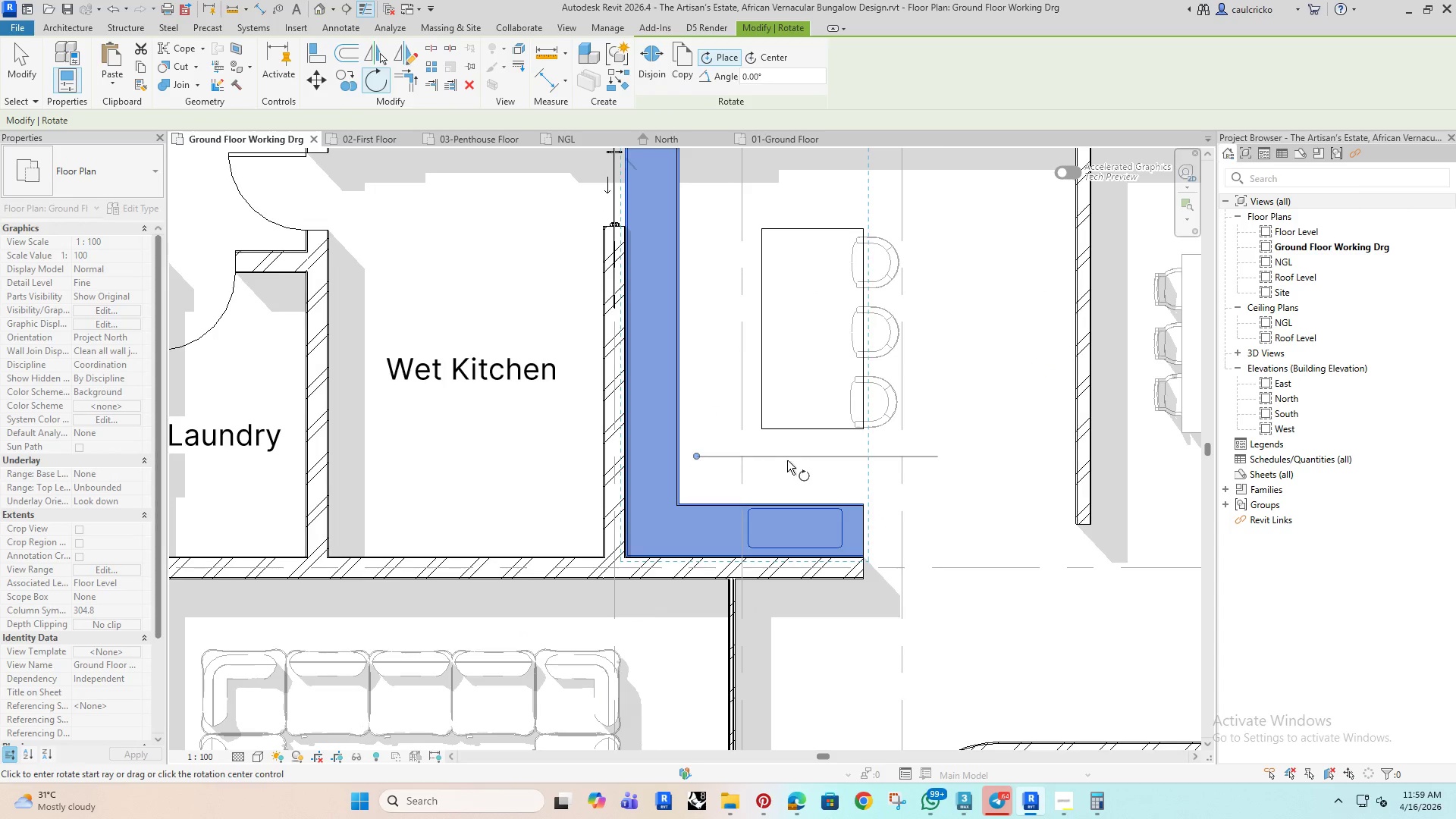 
left_click([789, 460])
 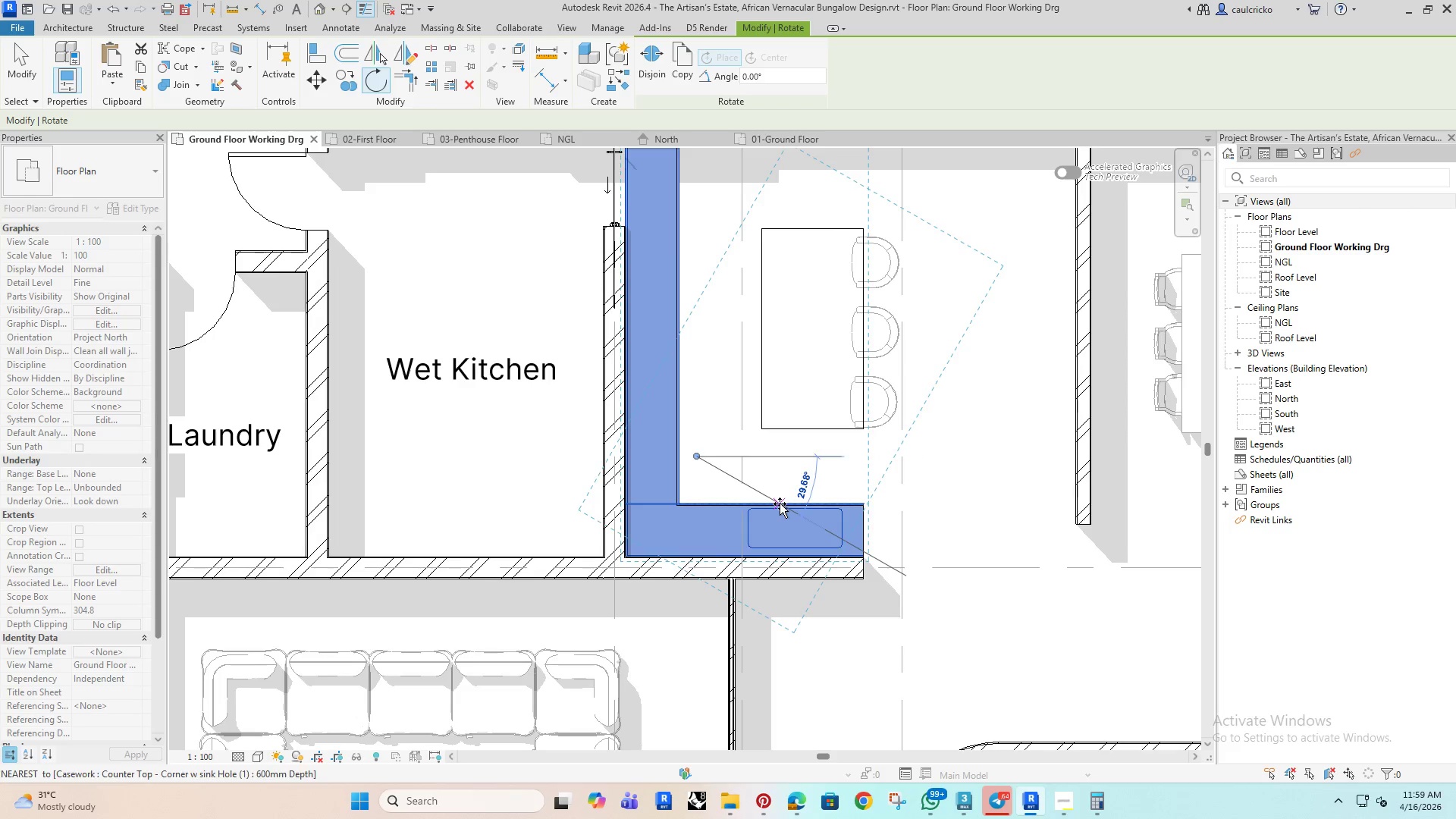 
type(90)
 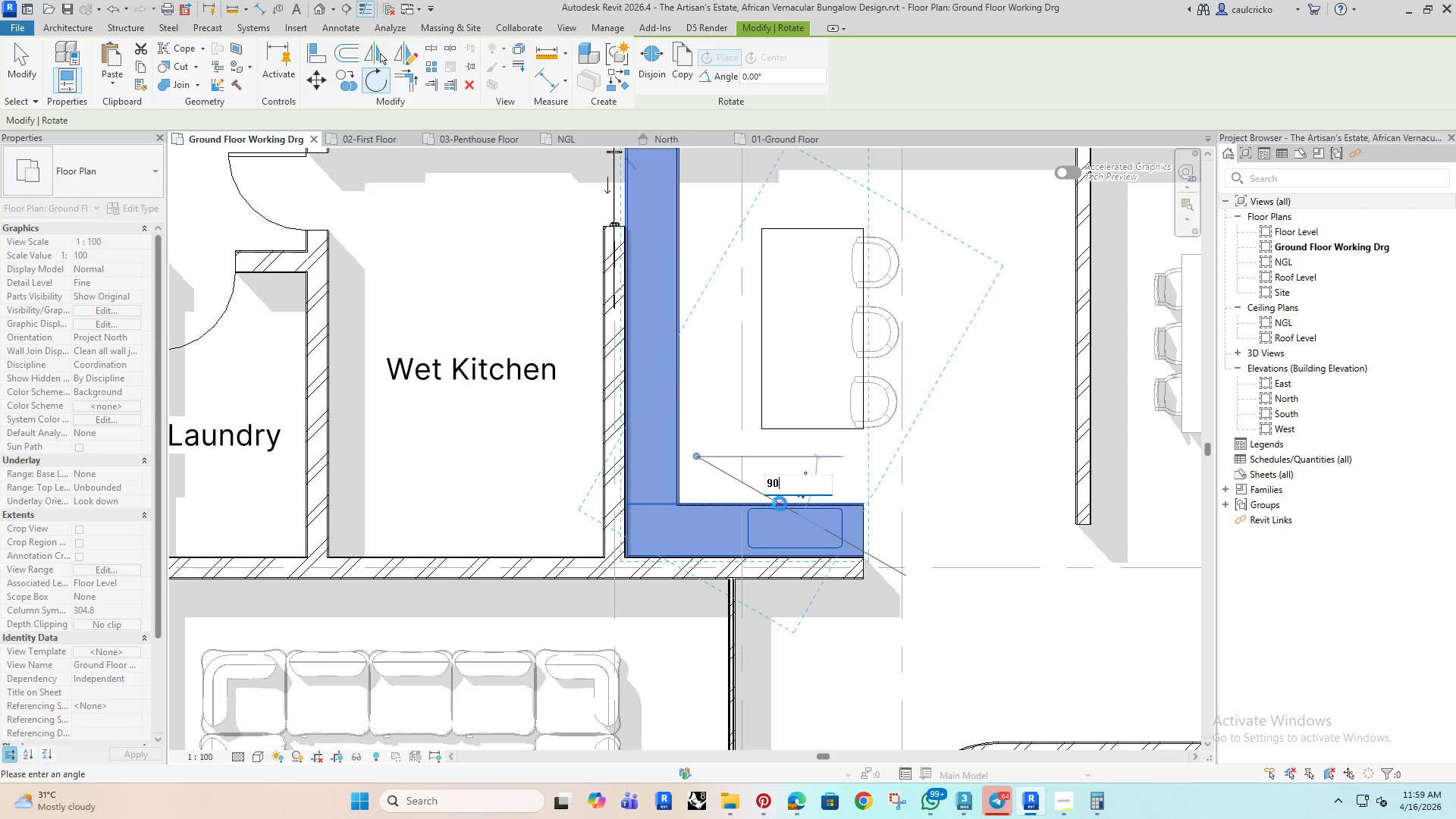 
key(Enter)
 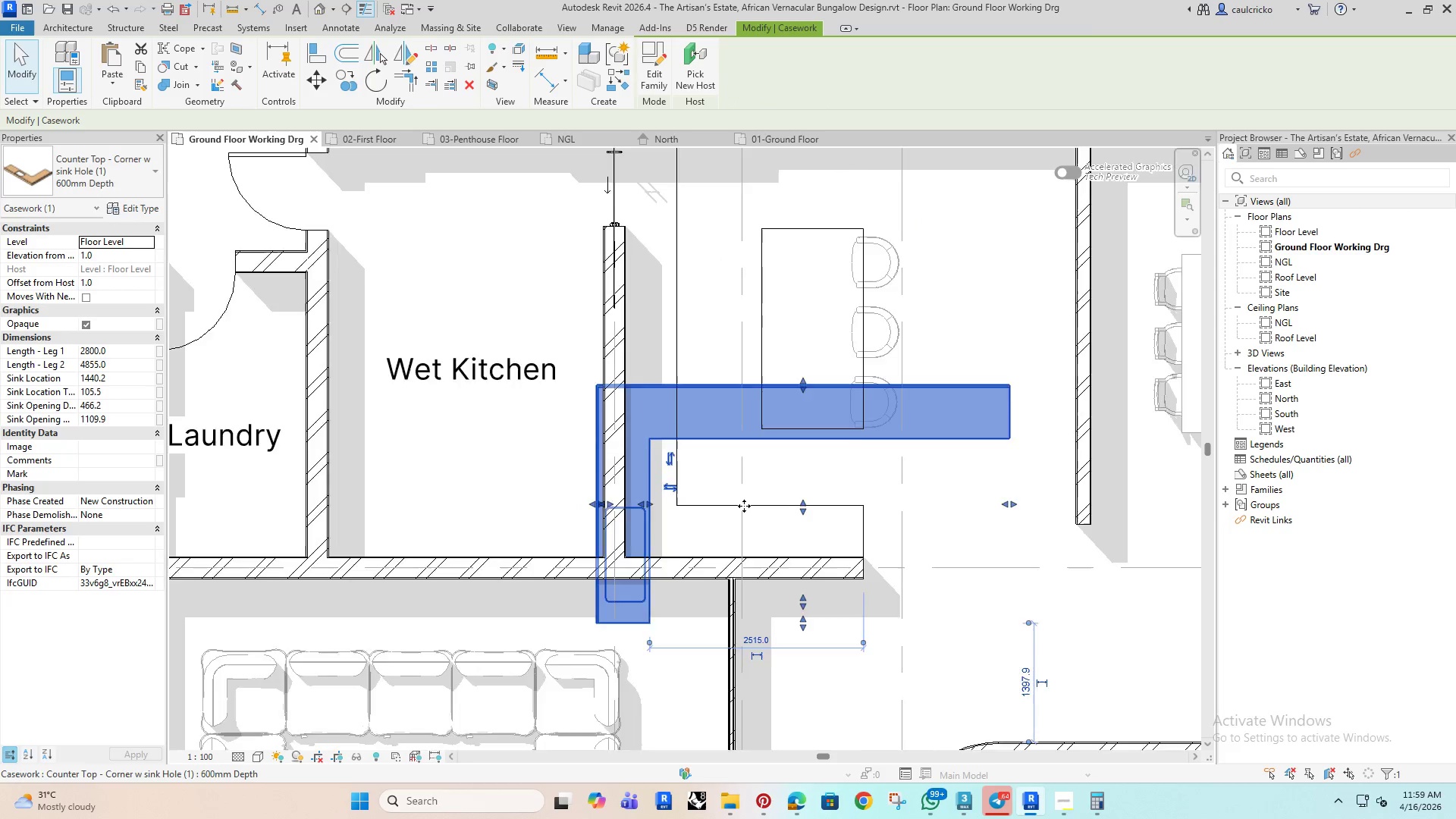 
scroll: coordinate [744, 506], scroll_direction: down, amount: 2.0
 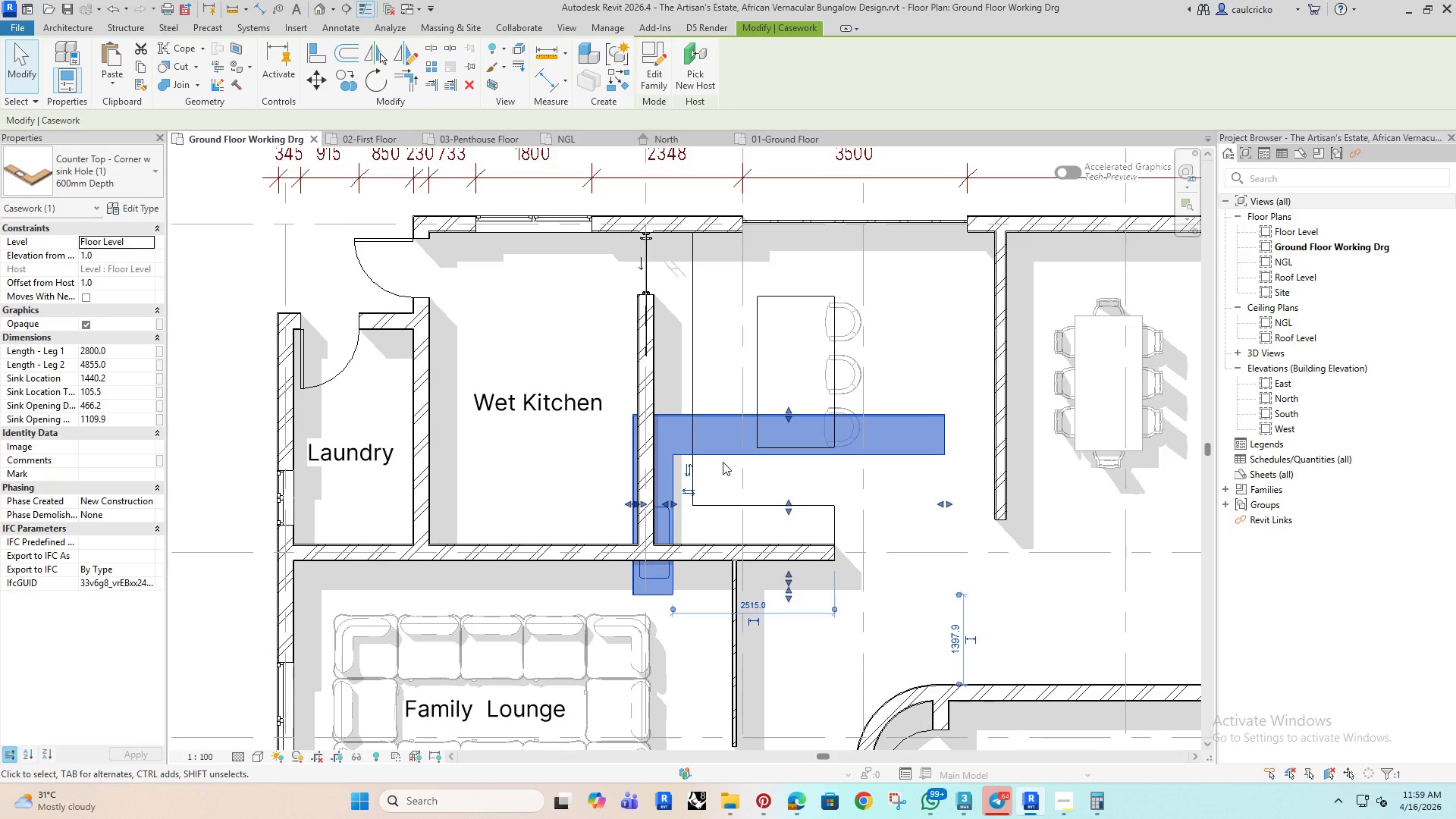 
type(dm)
 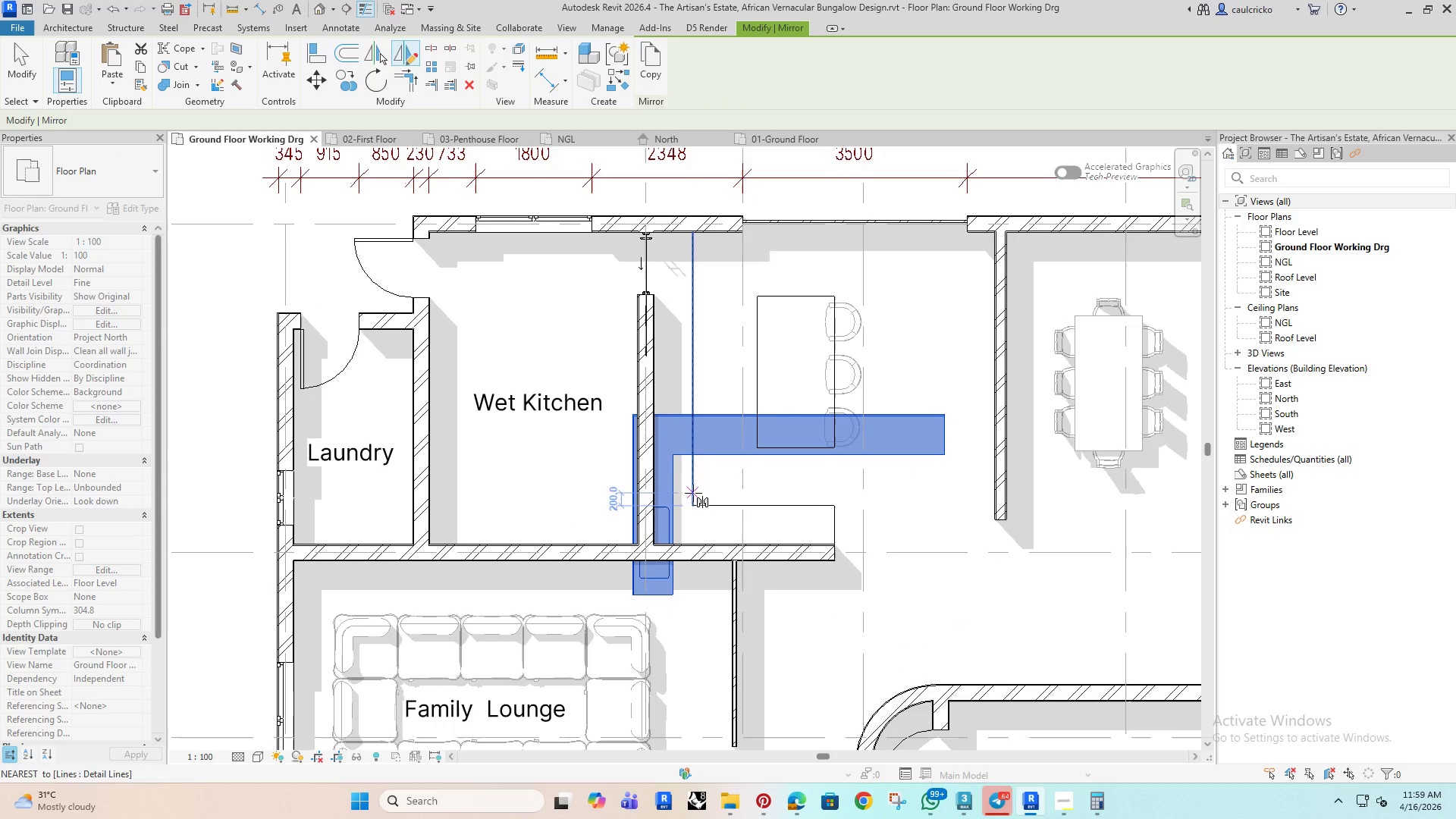 
left_click([752, 495])
 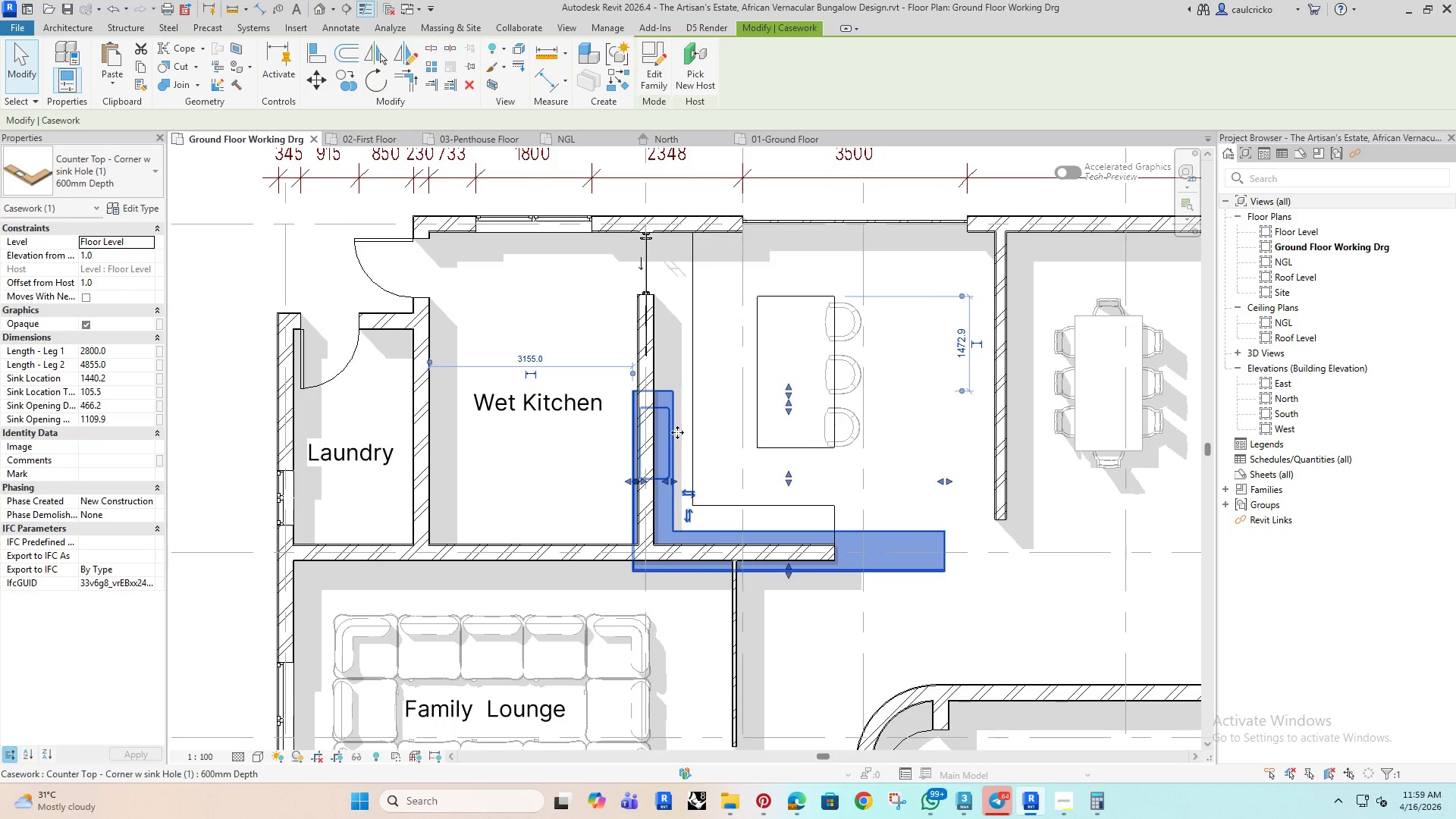 
left_click_drag(start_coordinate=[677, 432], to_coordinate=[701, 375])
 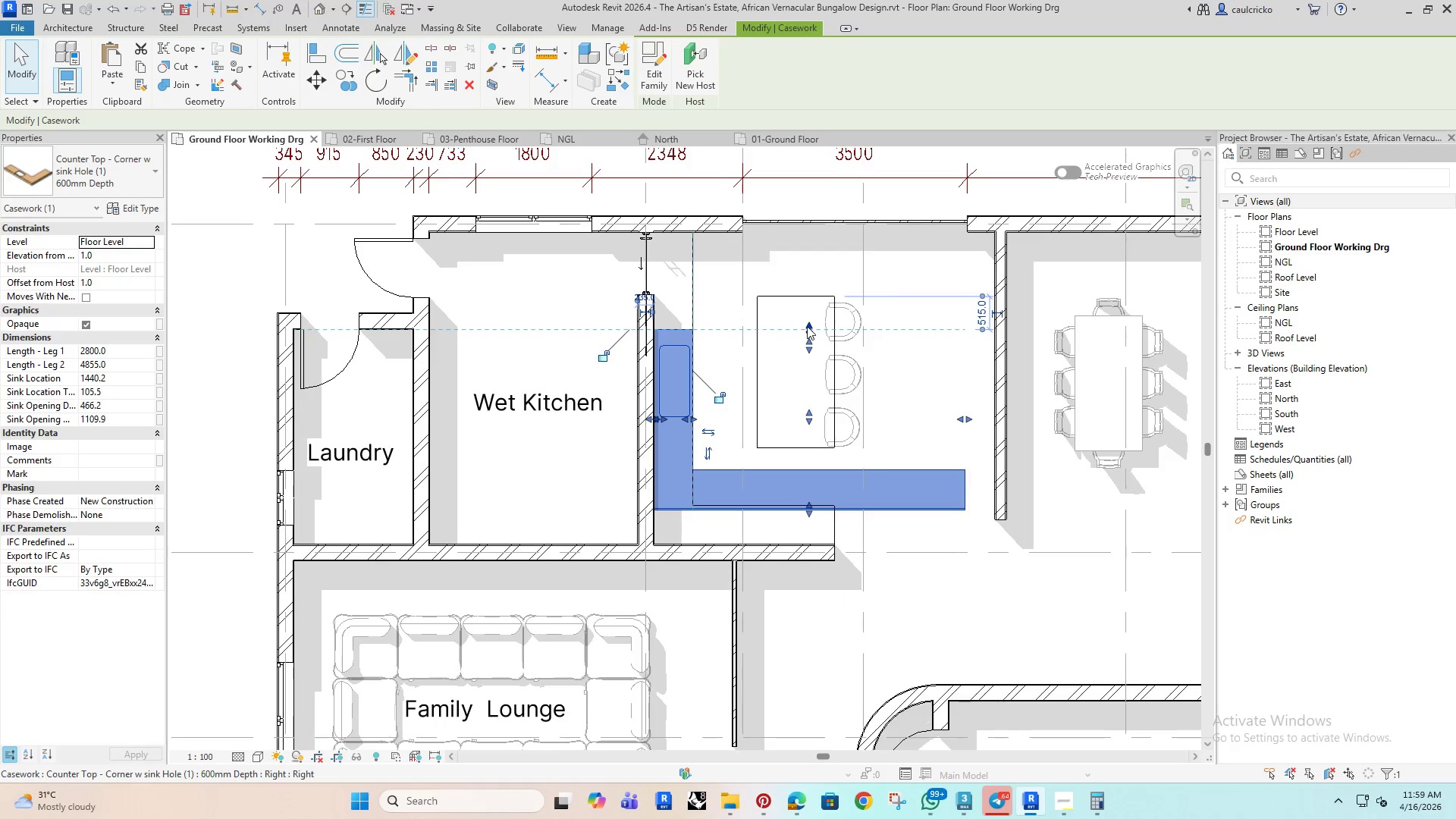 
left_click_drag(start_coordinate=[807, 326], to_coordinate=[810, 278])
 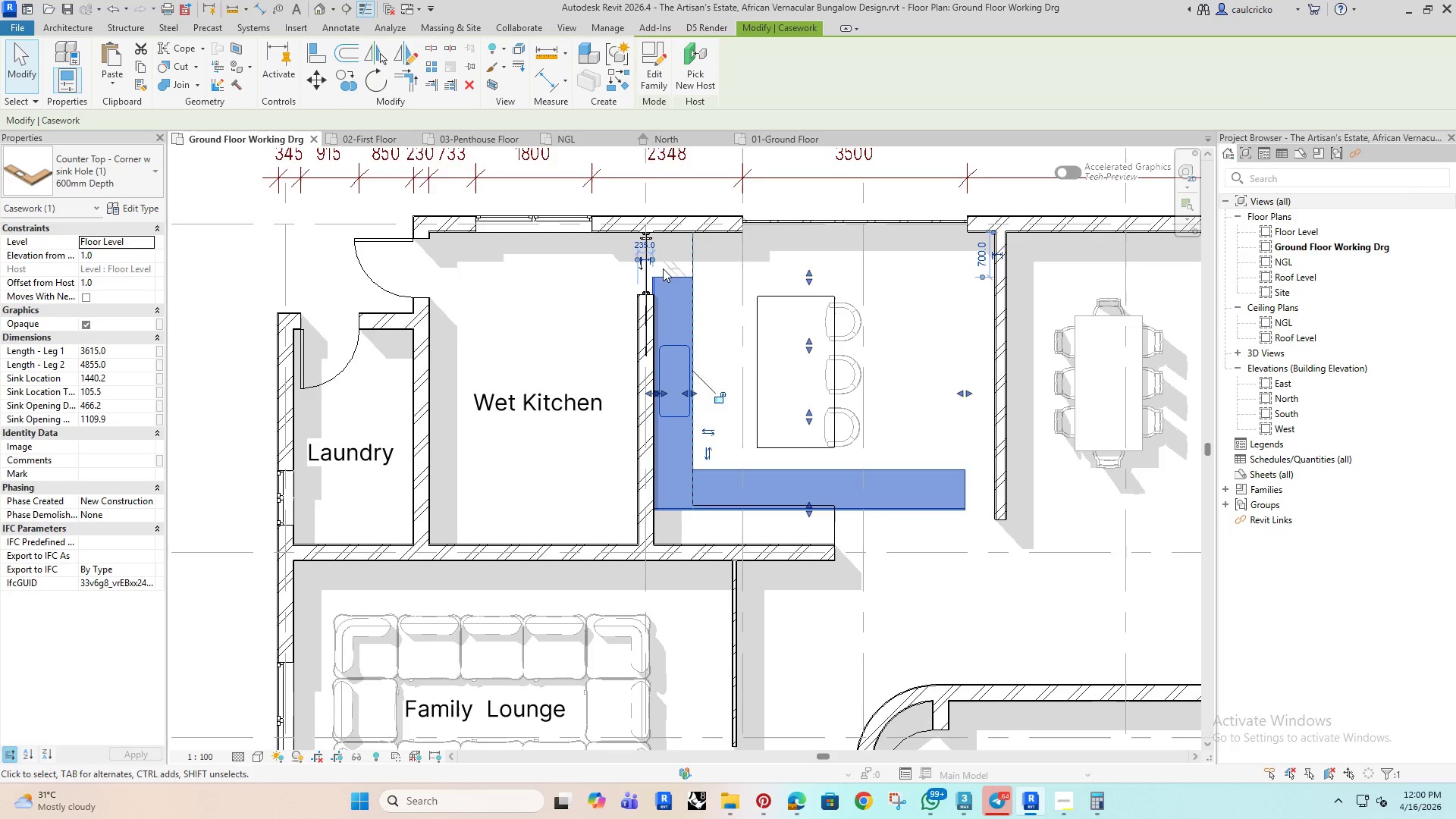 
scroll: coordinate [990, 331], scroll_direction: up, amount: 7.0
 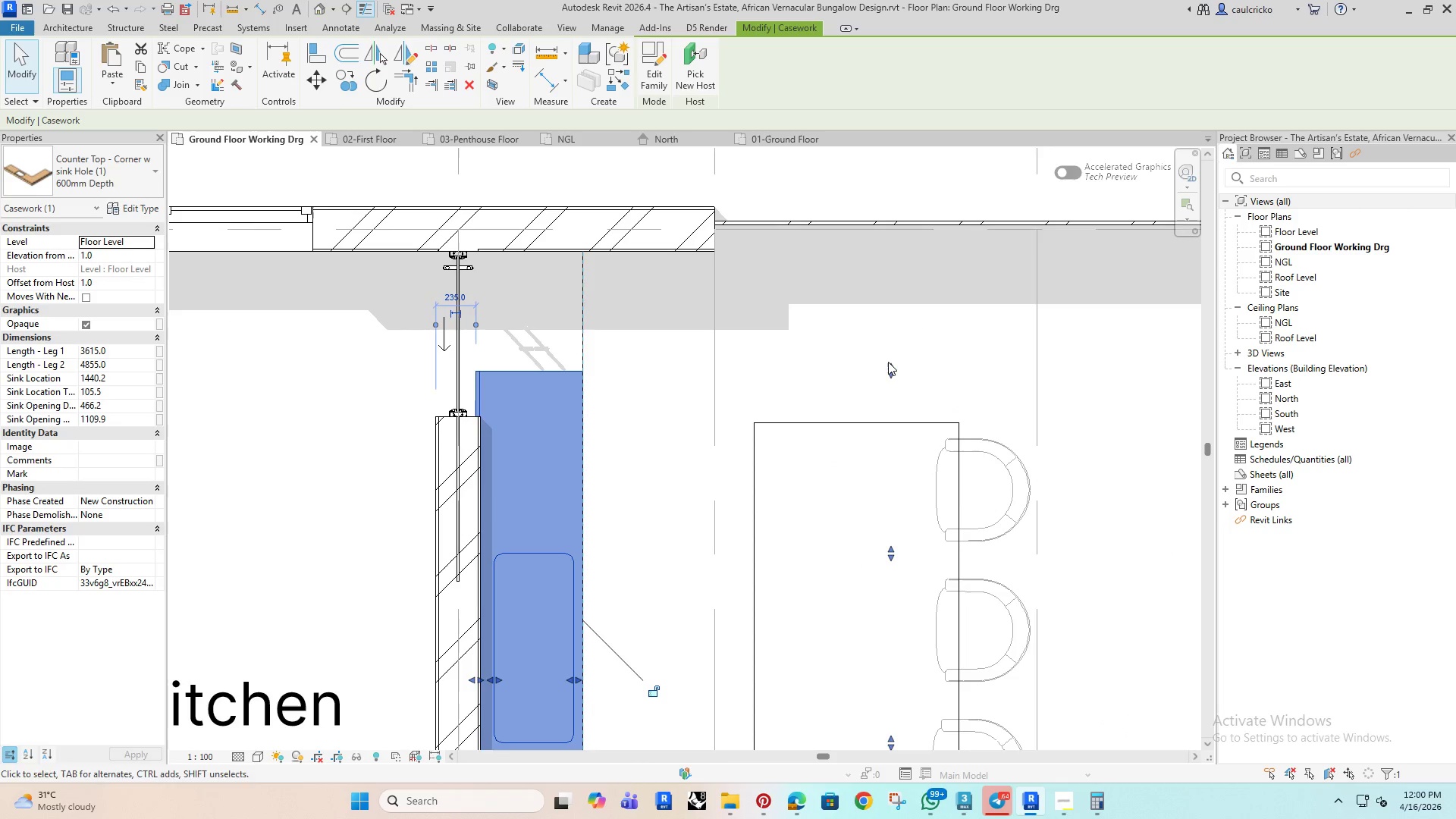 
left_click_drag(start_coordinate=[889, 365], to_coordinate=[896, 253])
 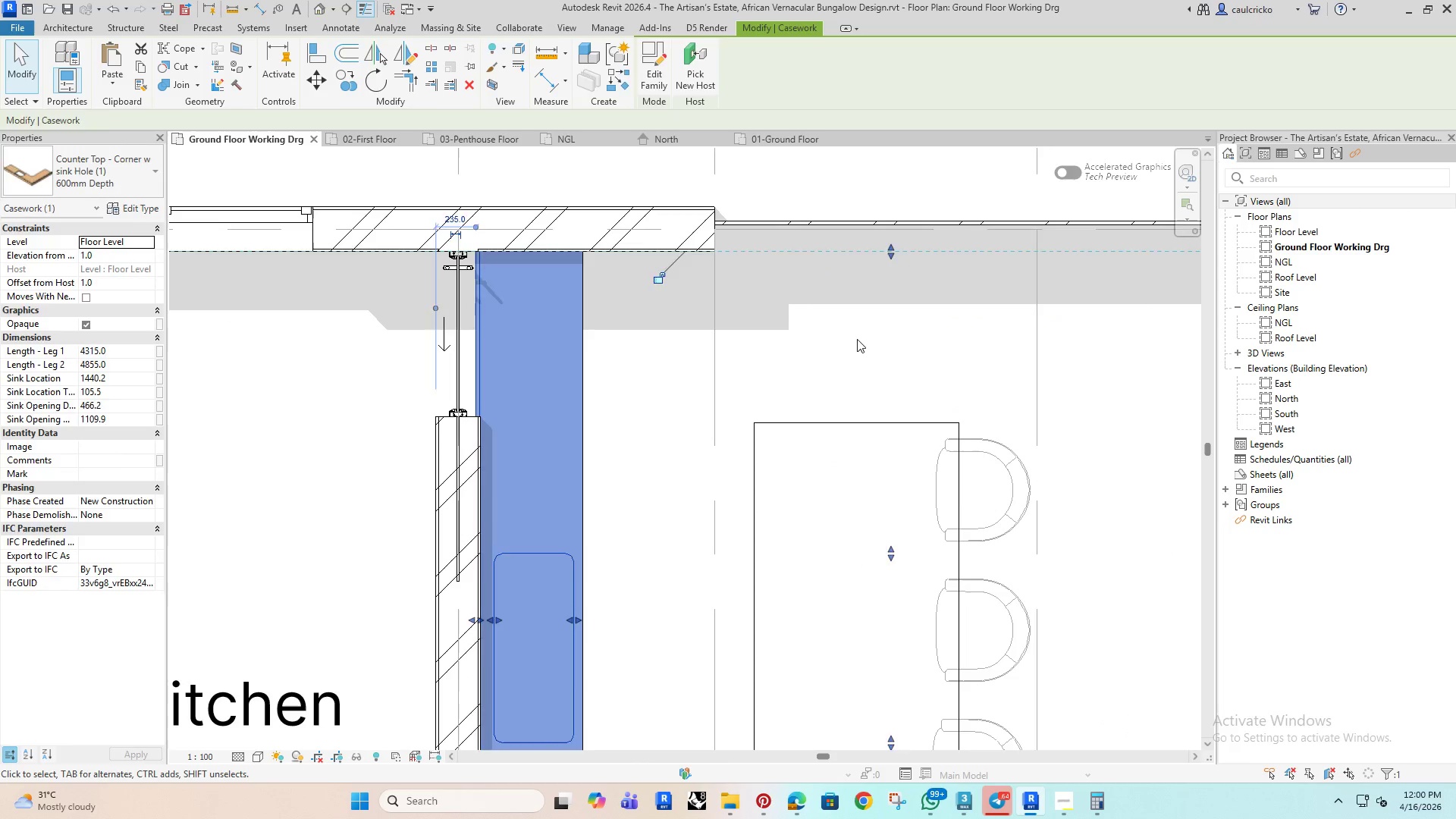 
left_click([857, 339])
 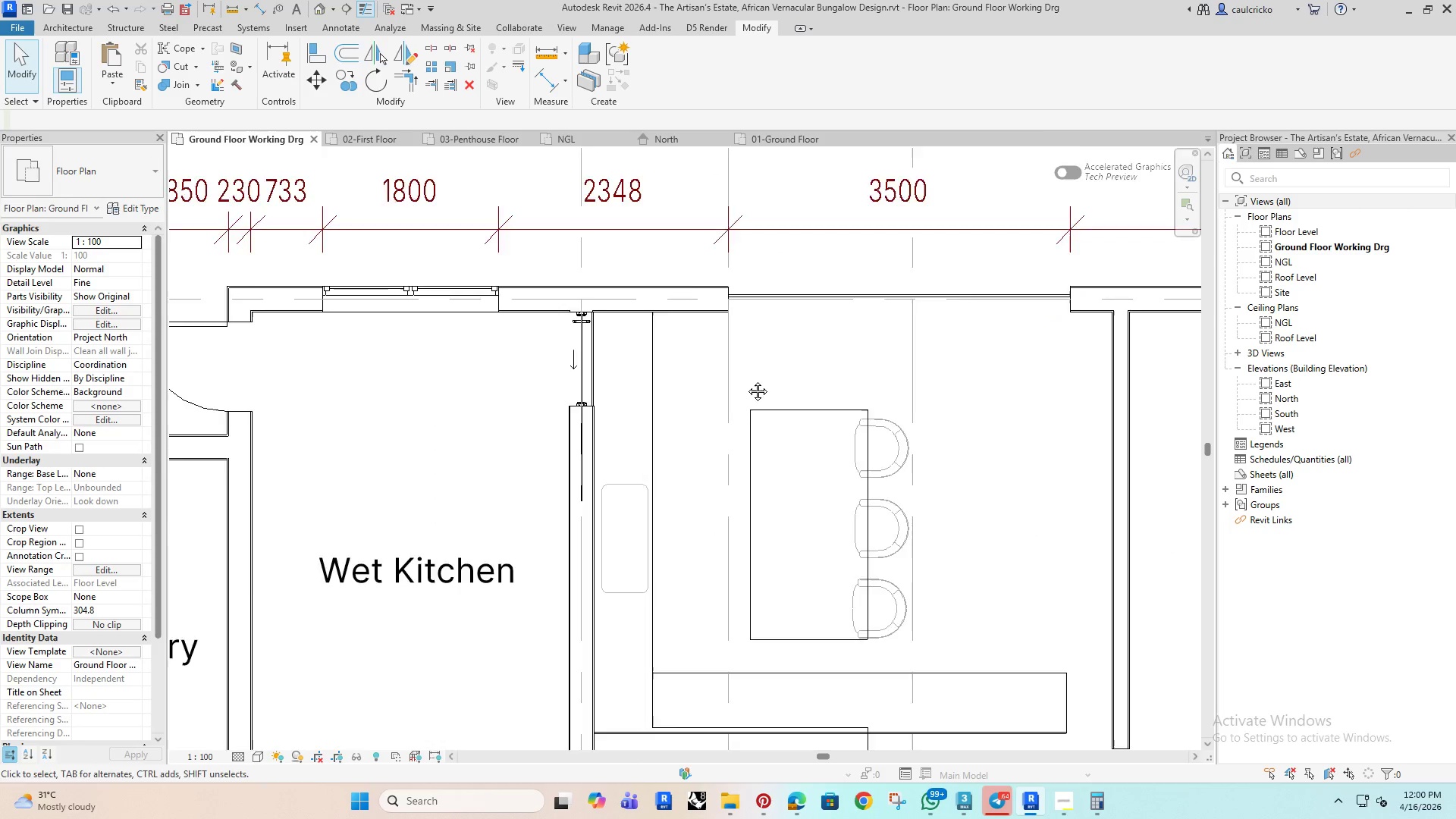 
scroll: coordinate [746, 380], scroll_direction: down, amount: 5.0
 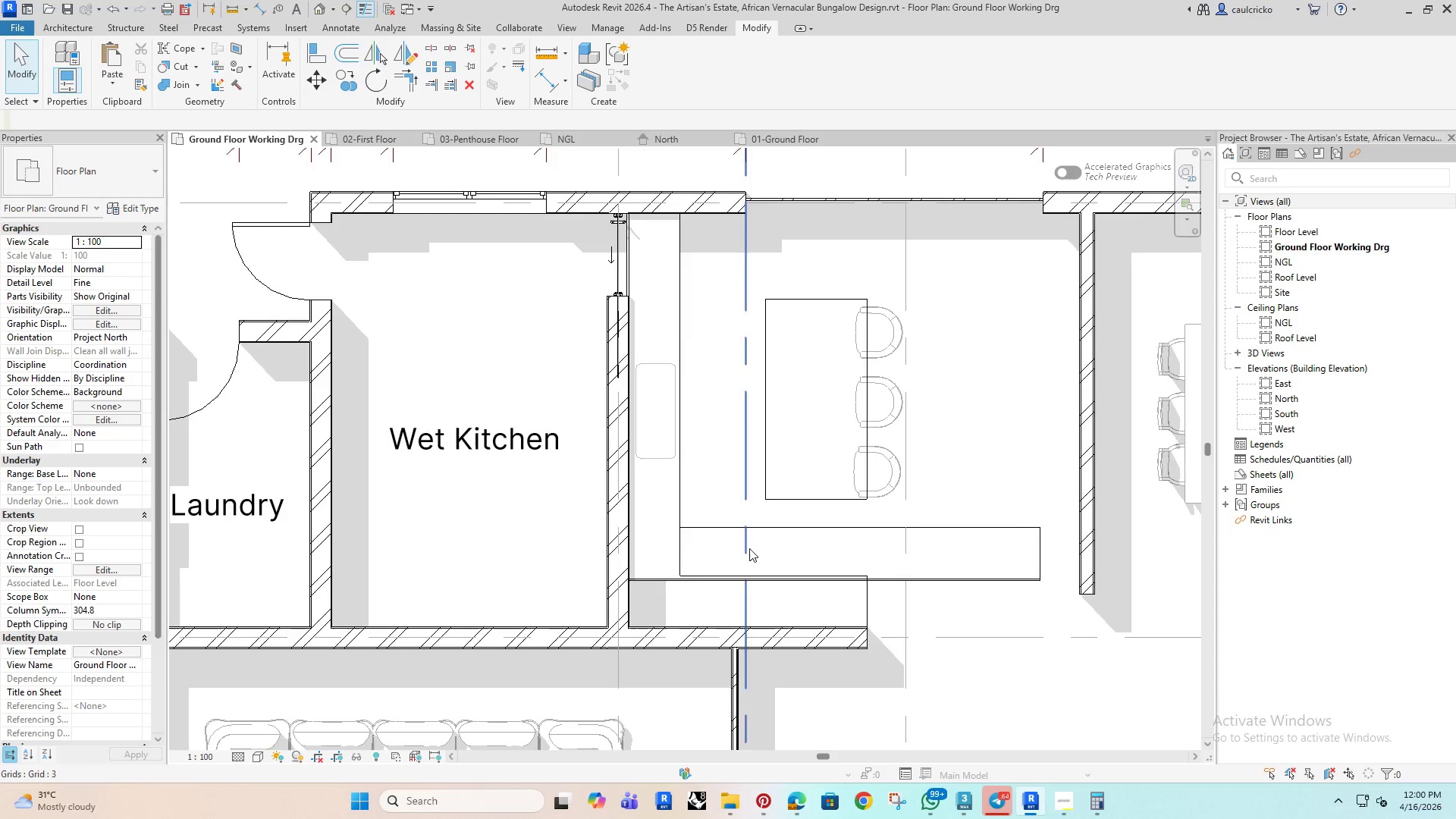 
left_click([728, 502])
 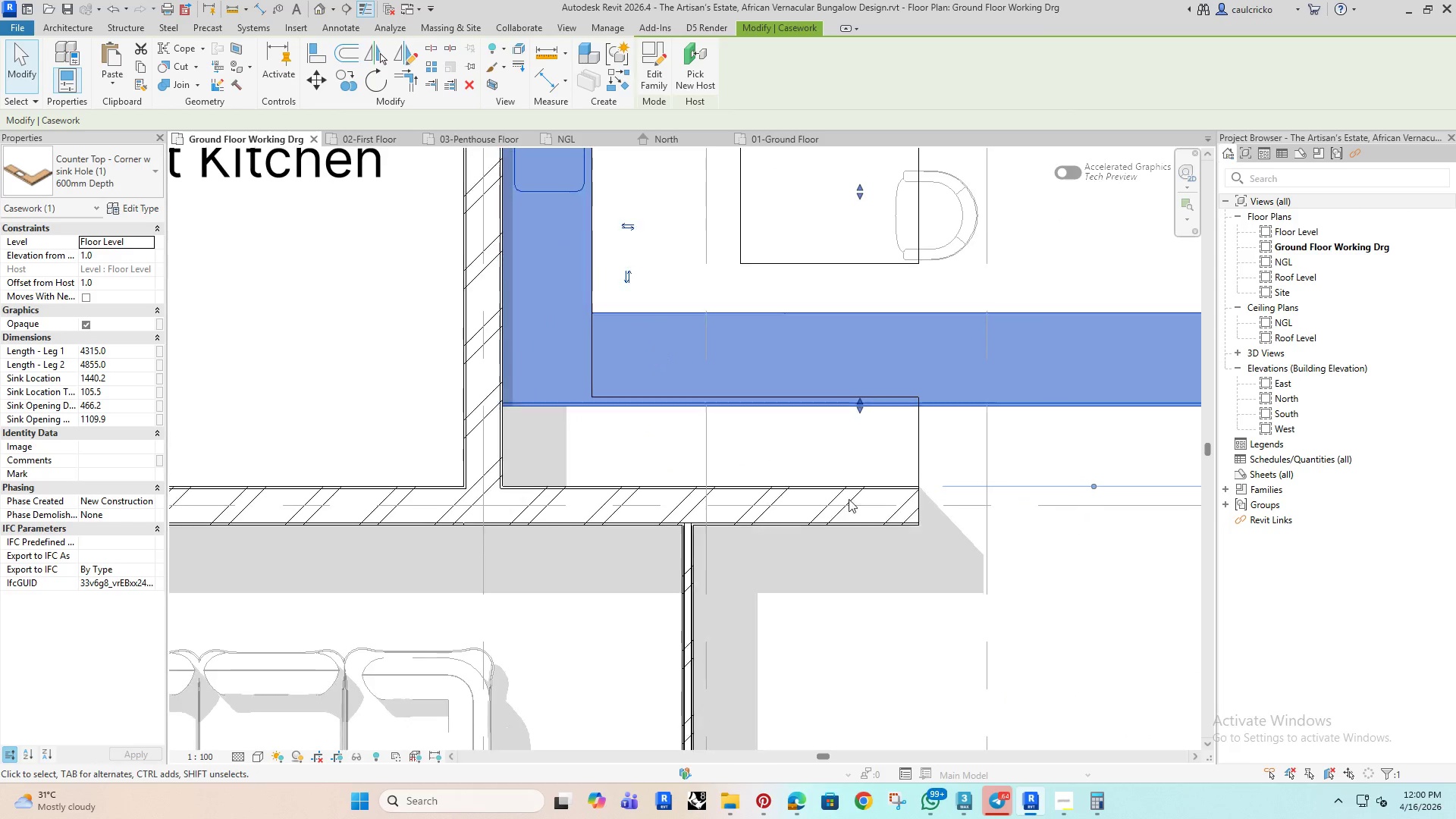 
scroll: coordinate [860, 453], scroll_direction: up, amount: 6.0
 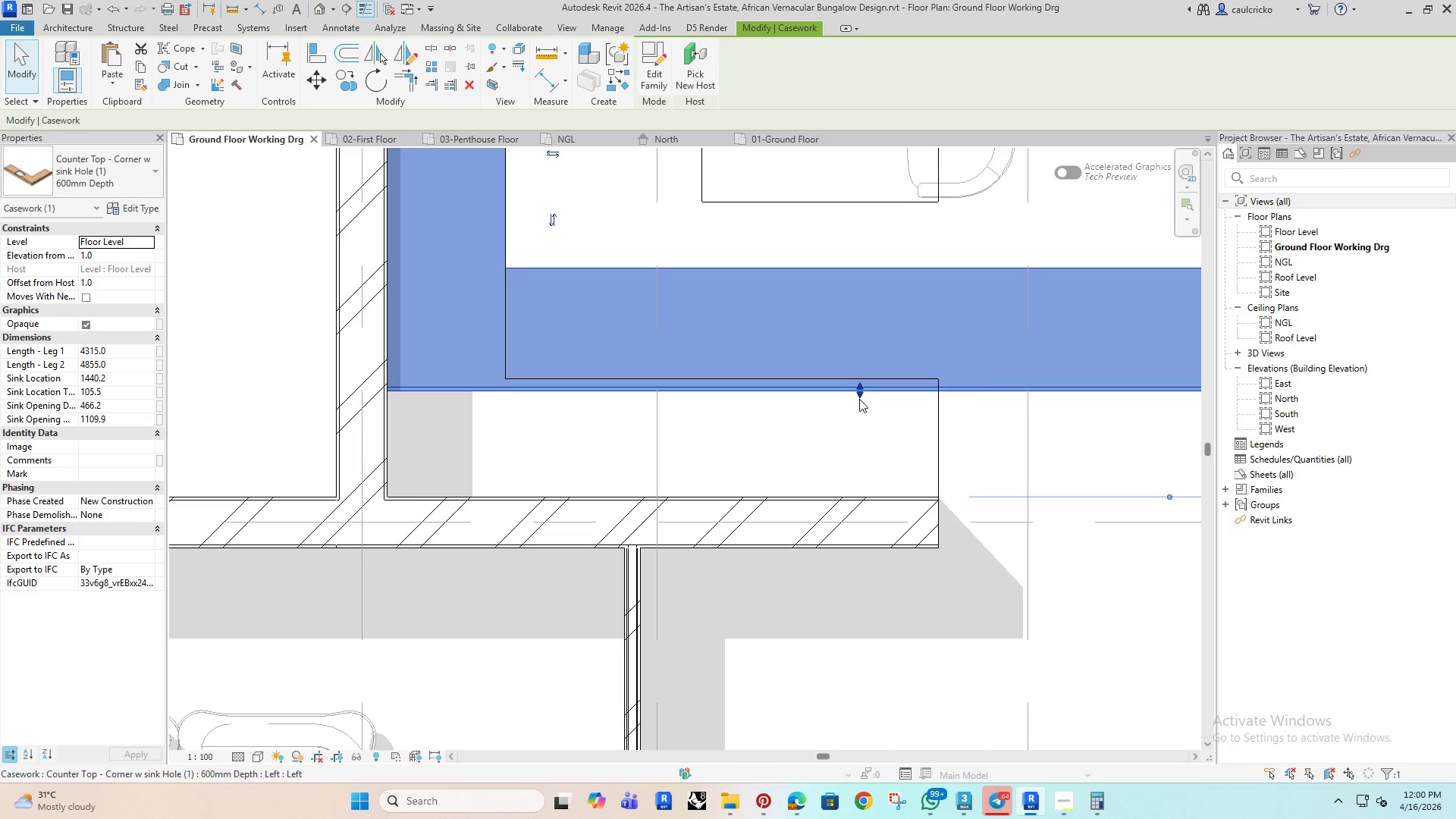 
left_click_drag(start_coordinate=[859, 399], to_coordinate=[846, 494])
 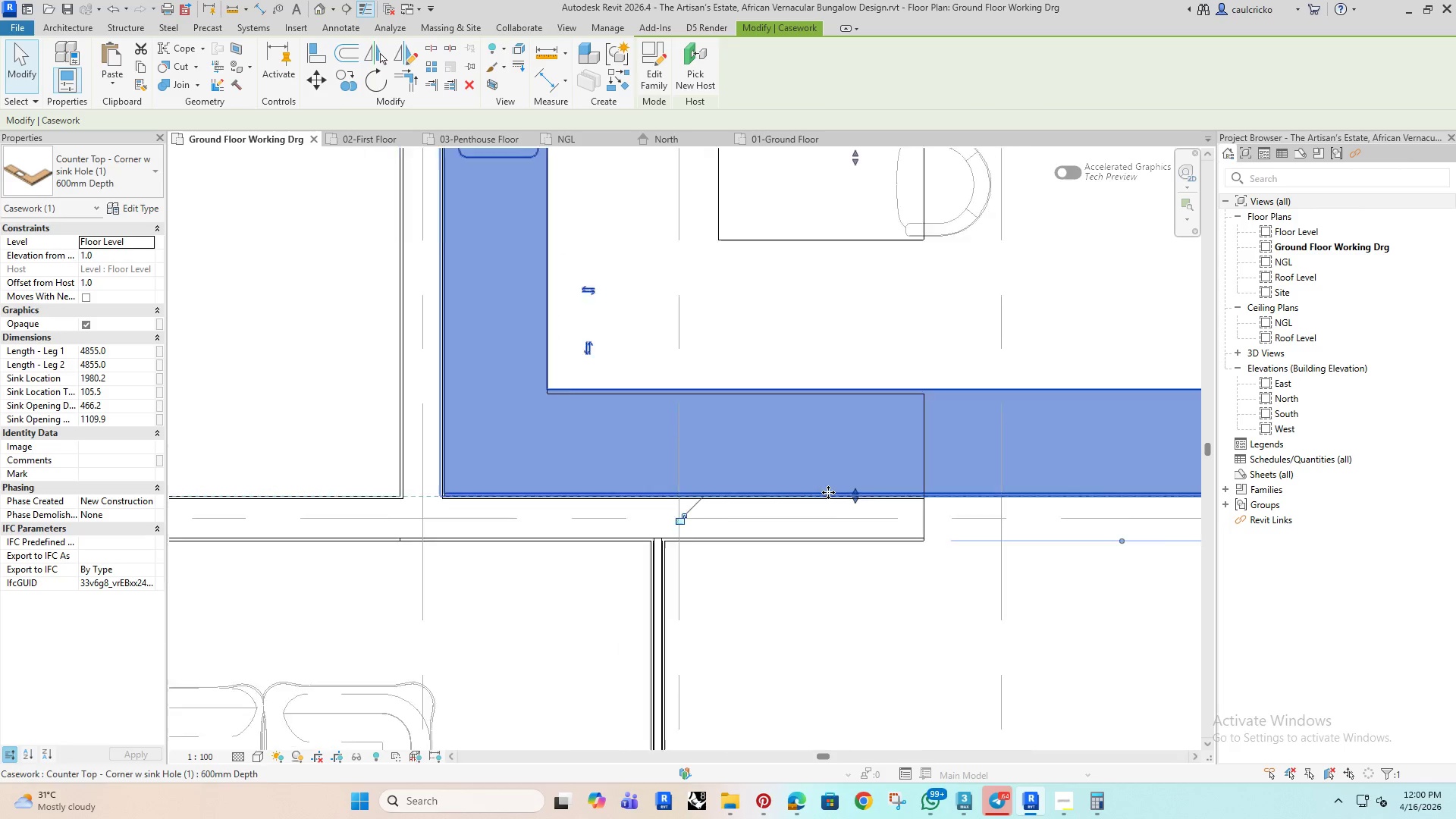 
scroll: coordinate [818, 492], scroll_direction: down, amount: 4.0
 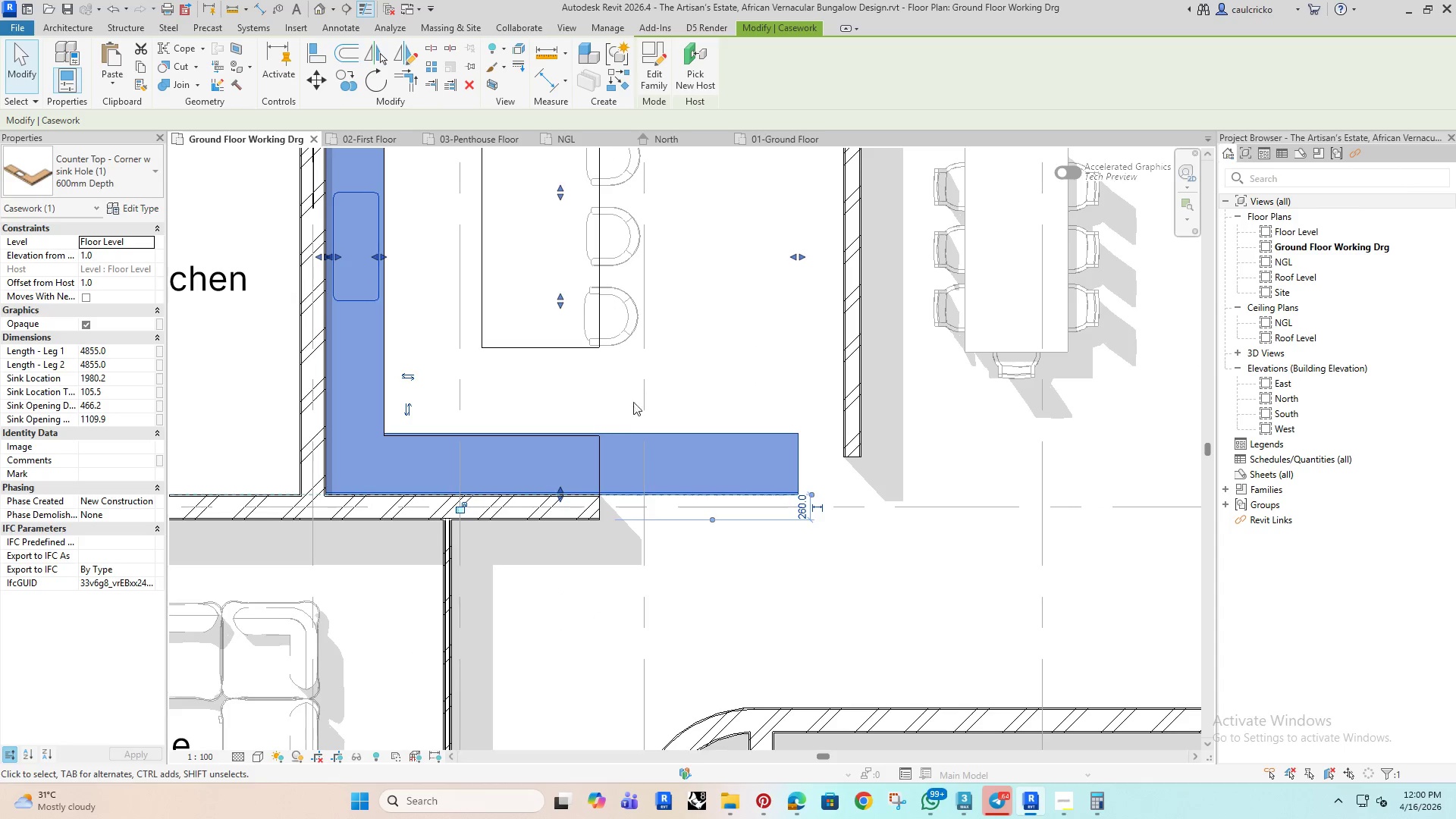 
left_click([654, 384])
 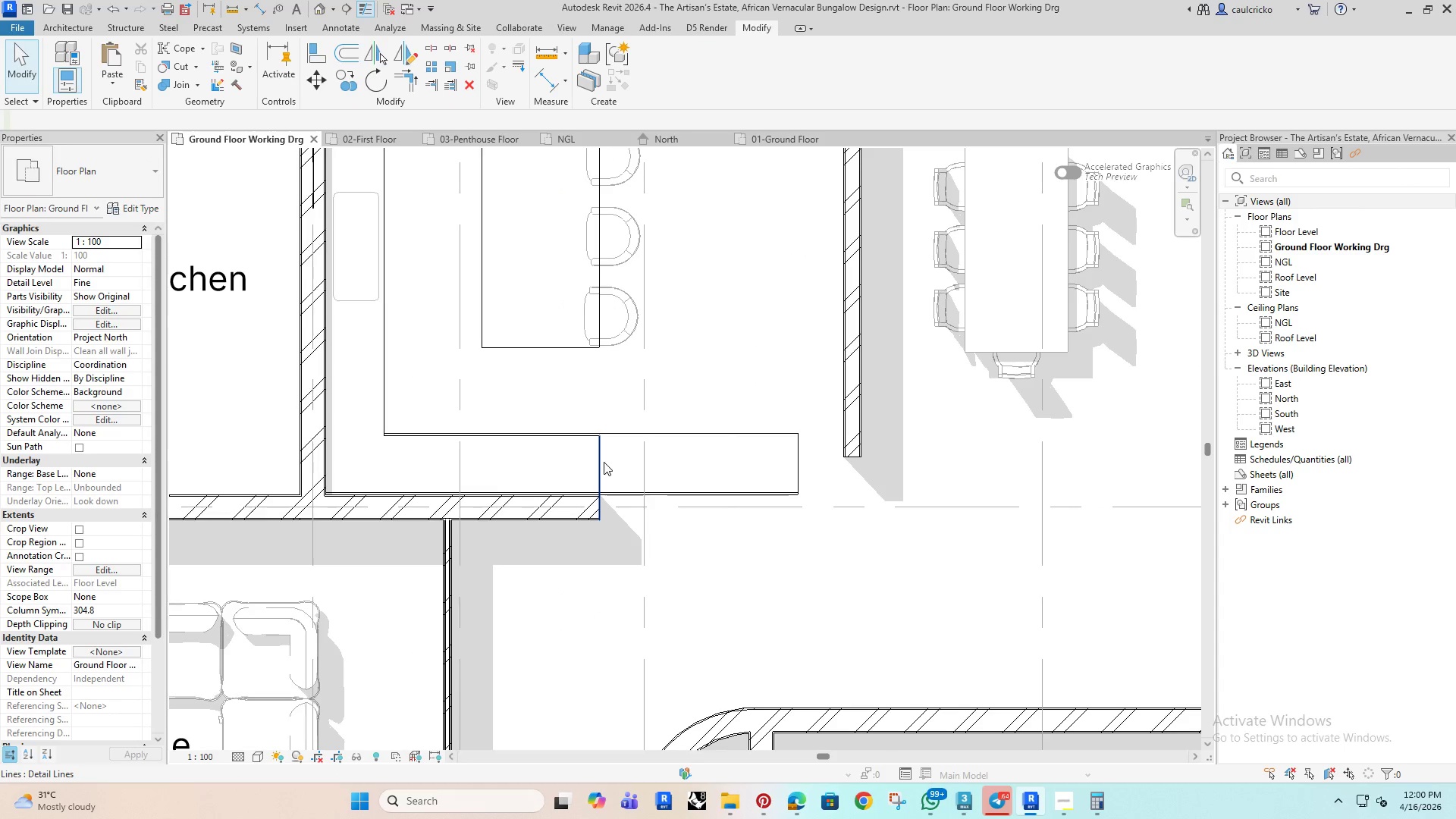 
left_click([604, 462])
 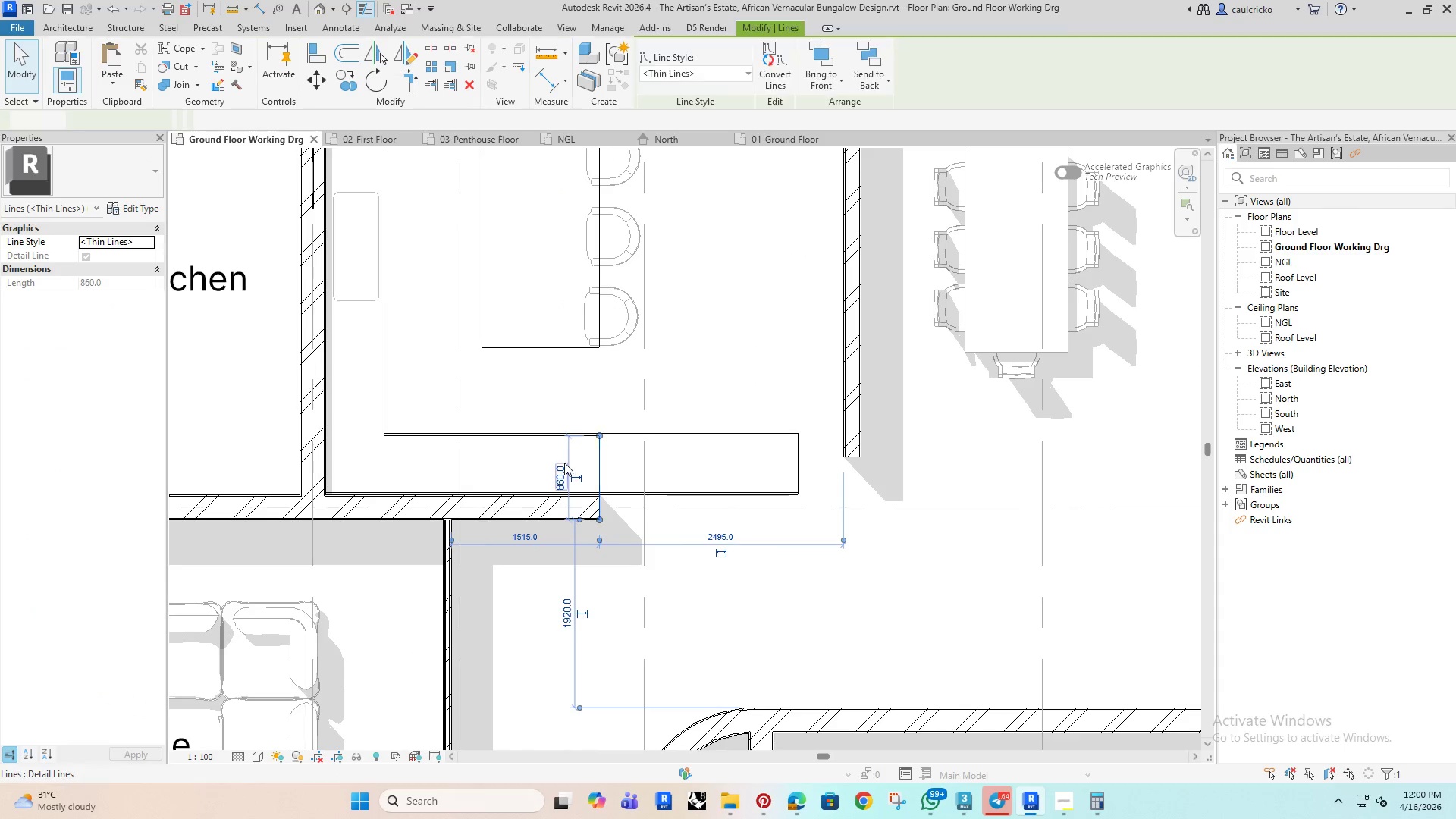 
key(Delete)
 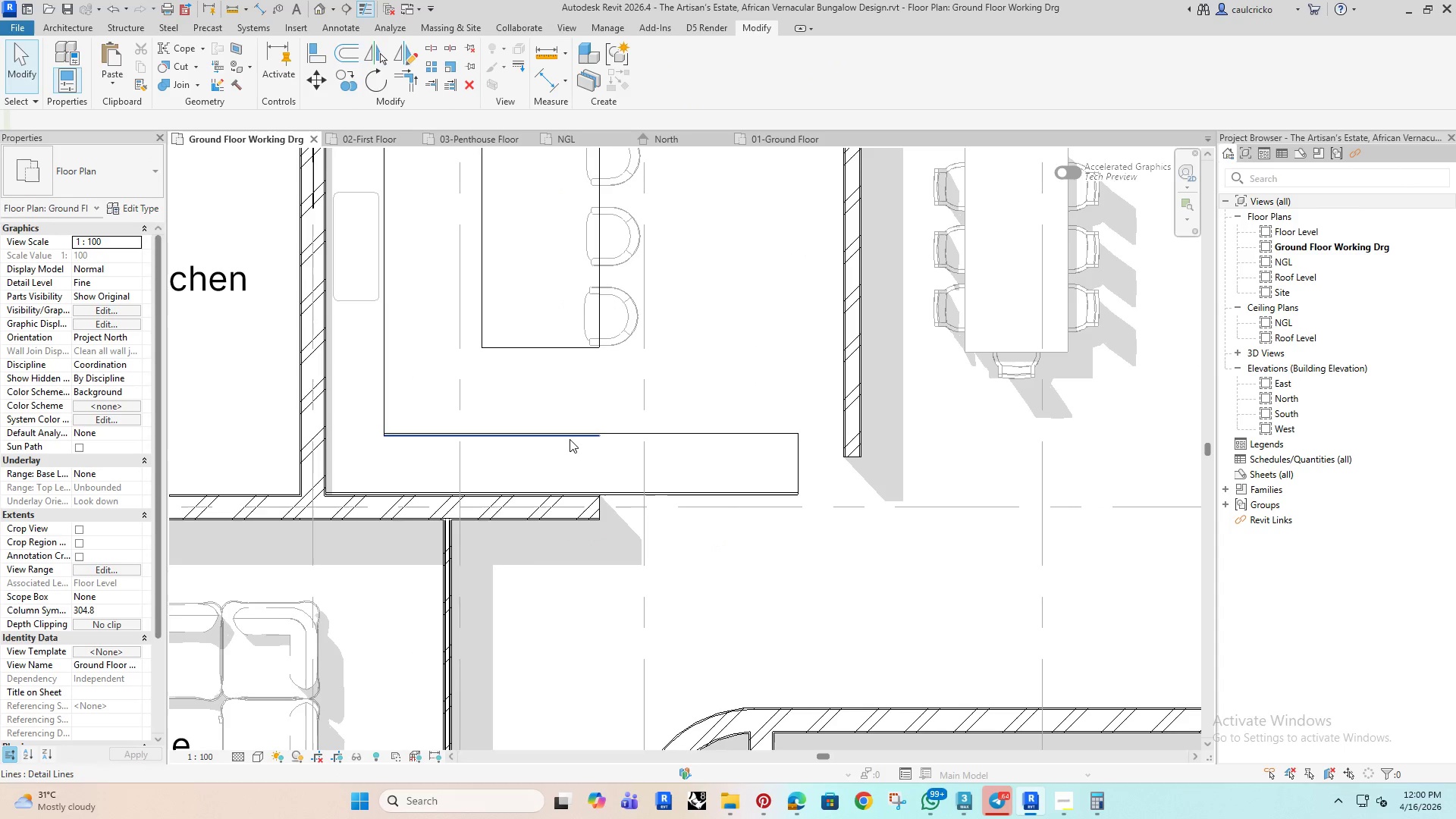 
left_click([570, 439])
 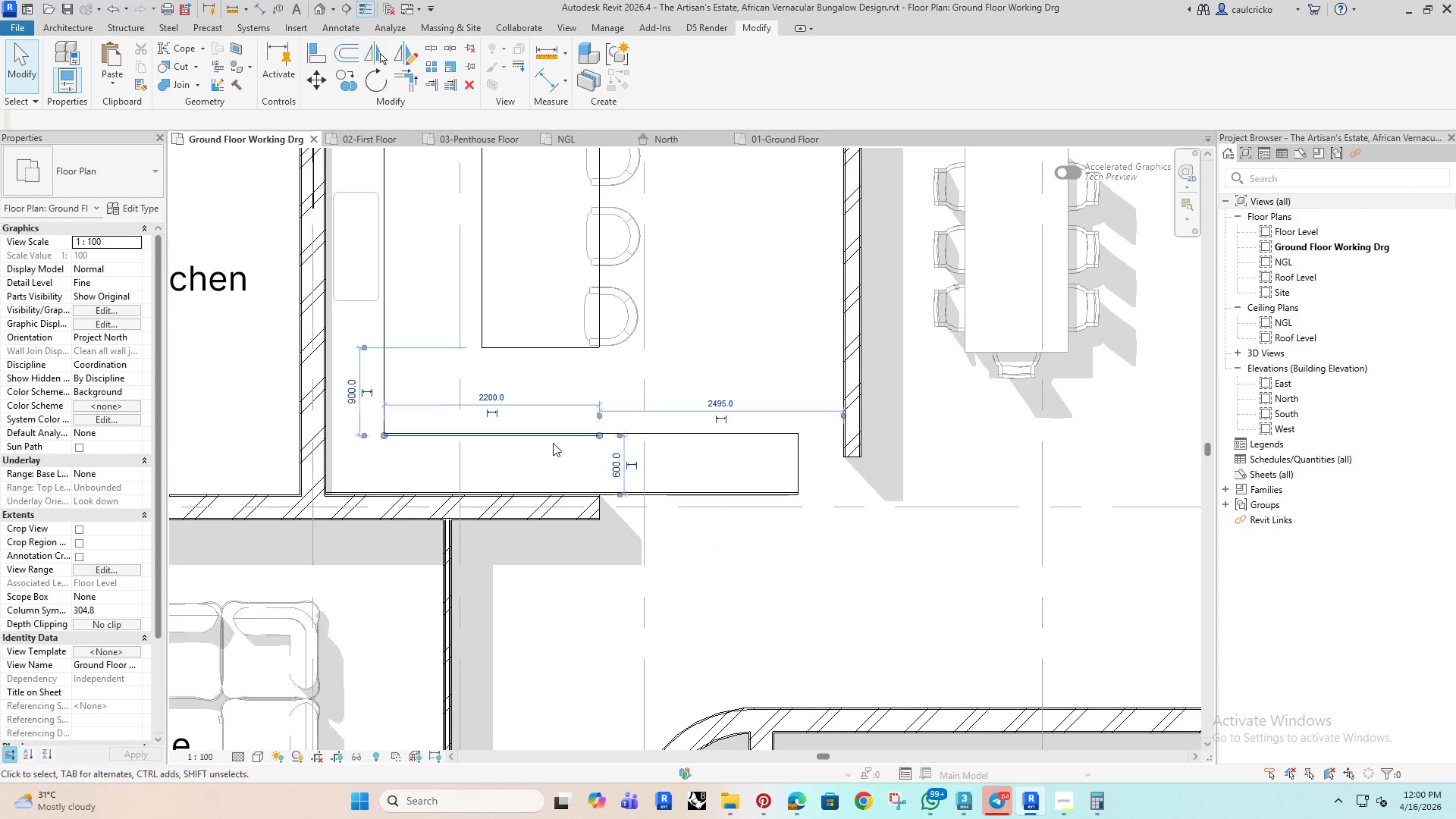 
key(Delete)
 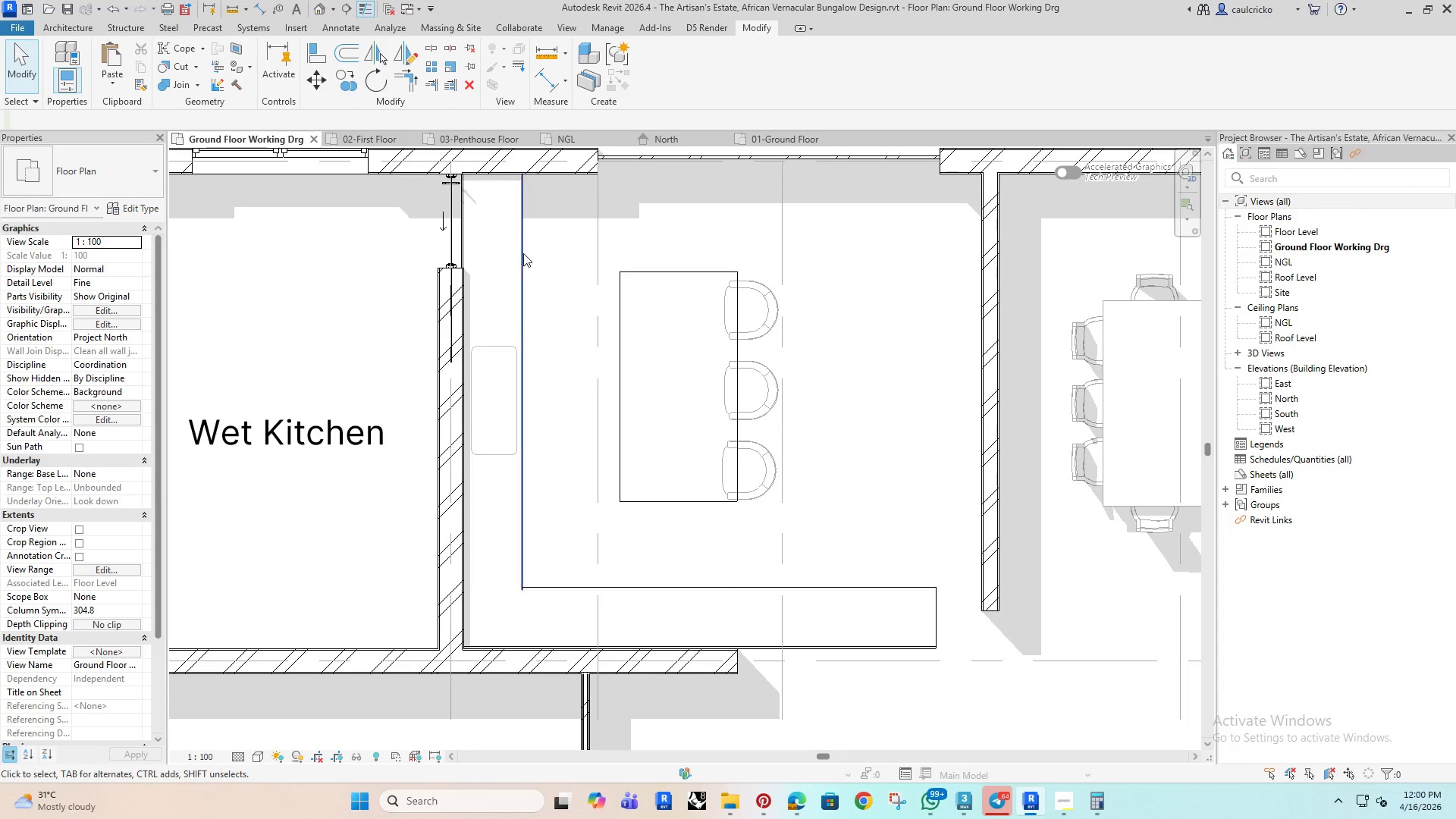 
left_click([519, 263])
 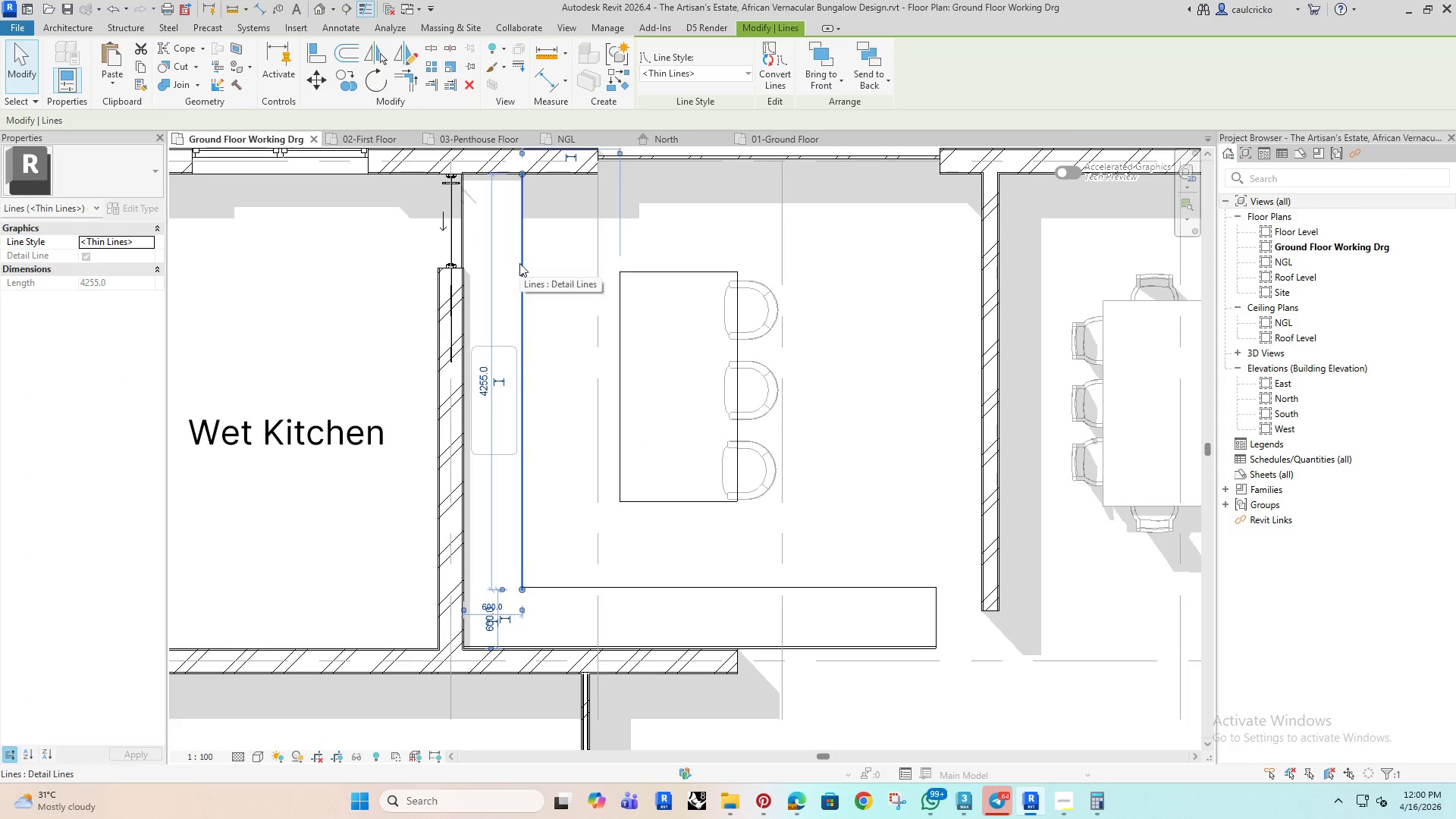 
key(Delete)
 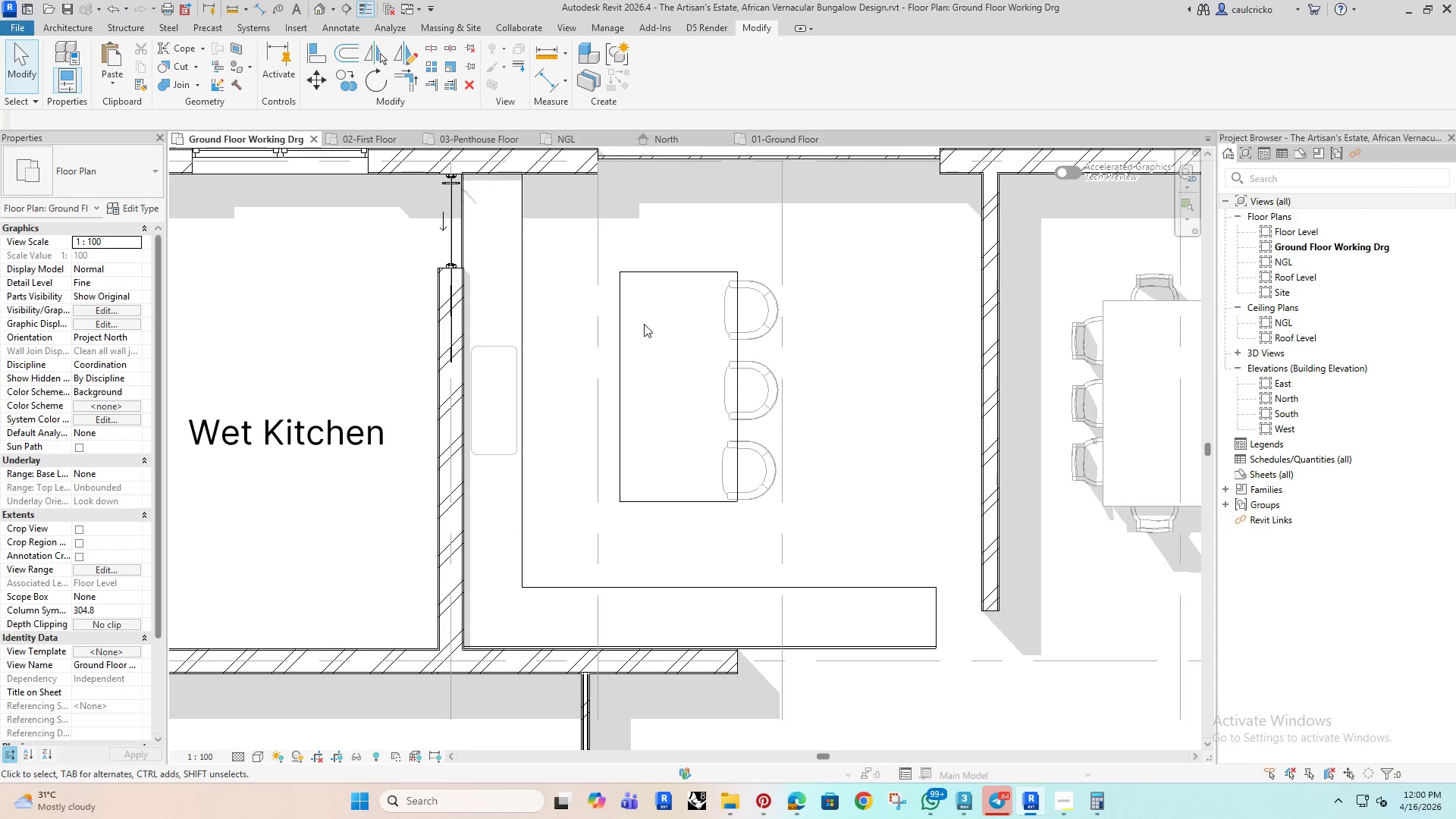 
scroll: coordinate [626, 353], scroll_direction: down, amount: 3.0
 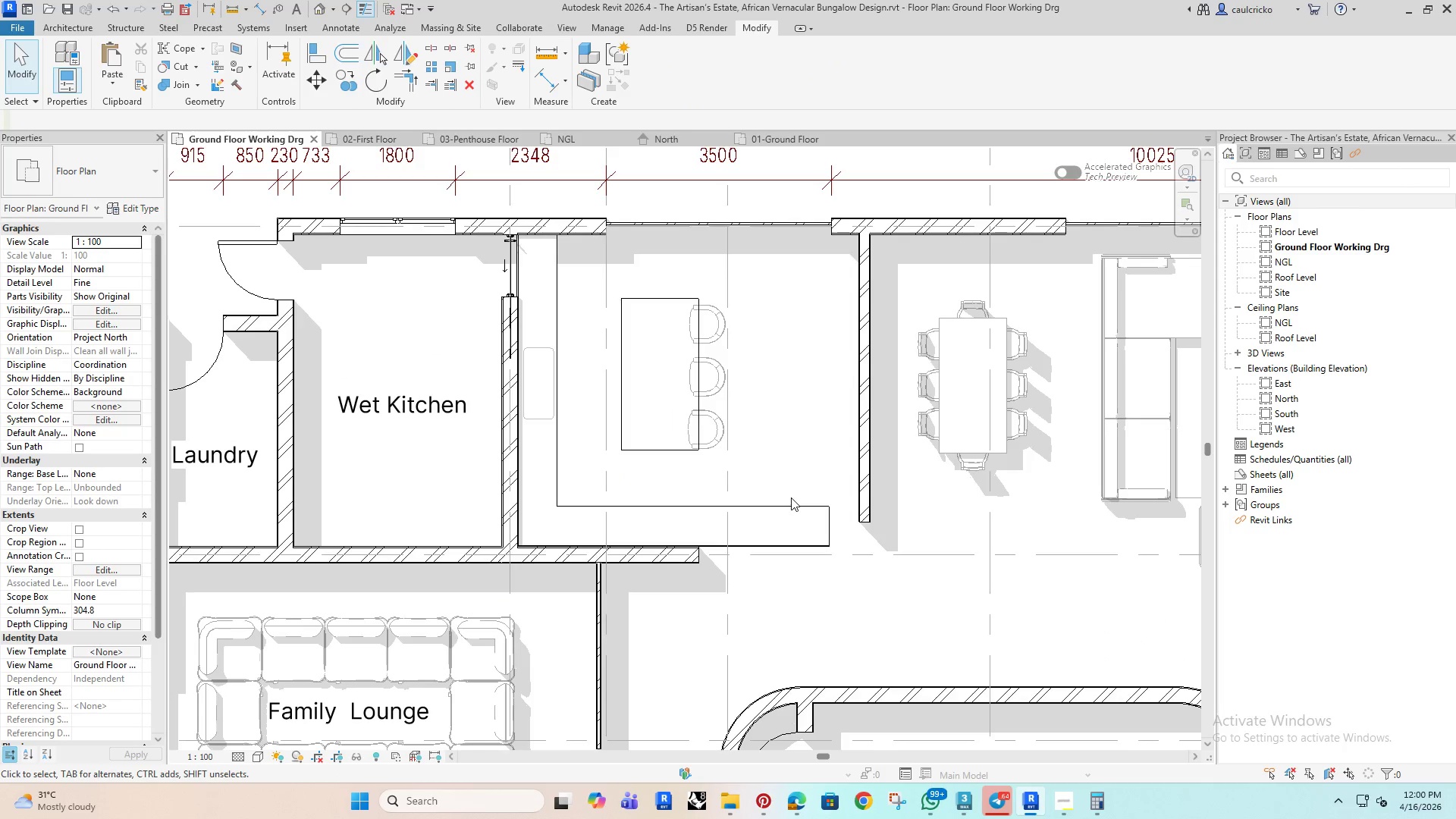 
double_click([790, 501])
 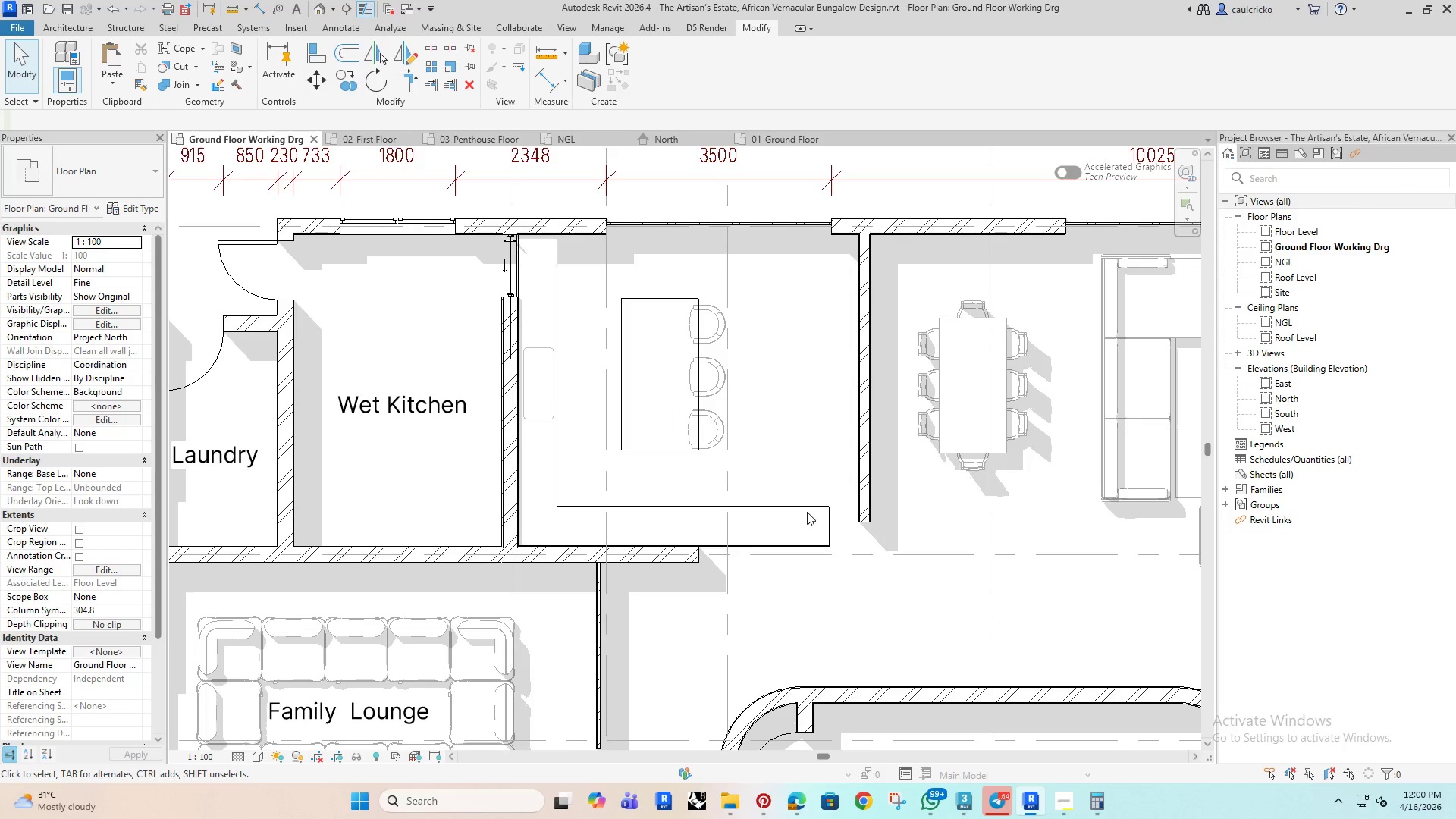 
triple_click([806, 511])
 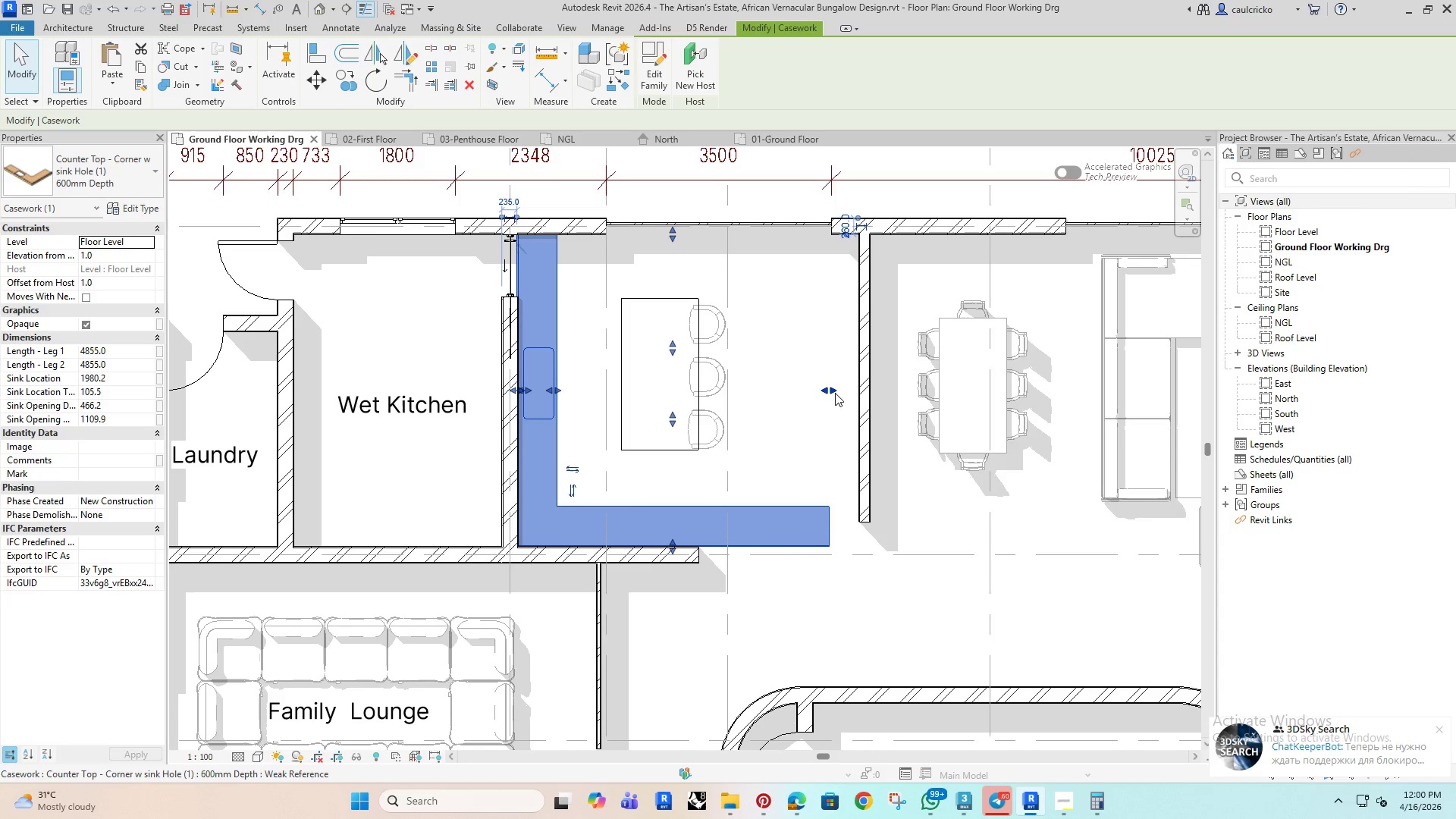 
left_click_drag(start_coordinate=[834, 391], to_coordinate=[697, 428])
 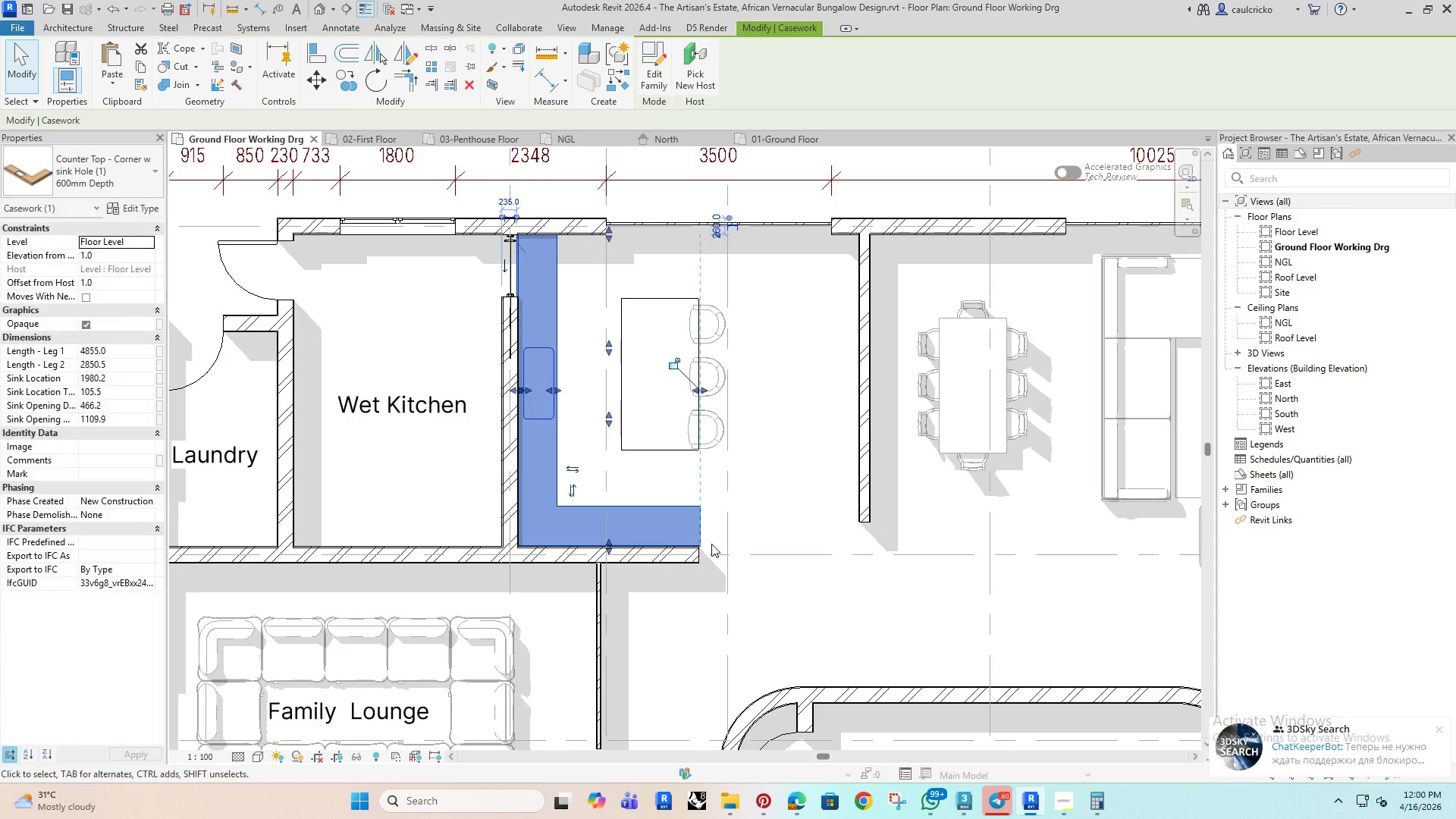 
scroll: coordinate [711, 544], scroll_direction: up, amount: 6.0
 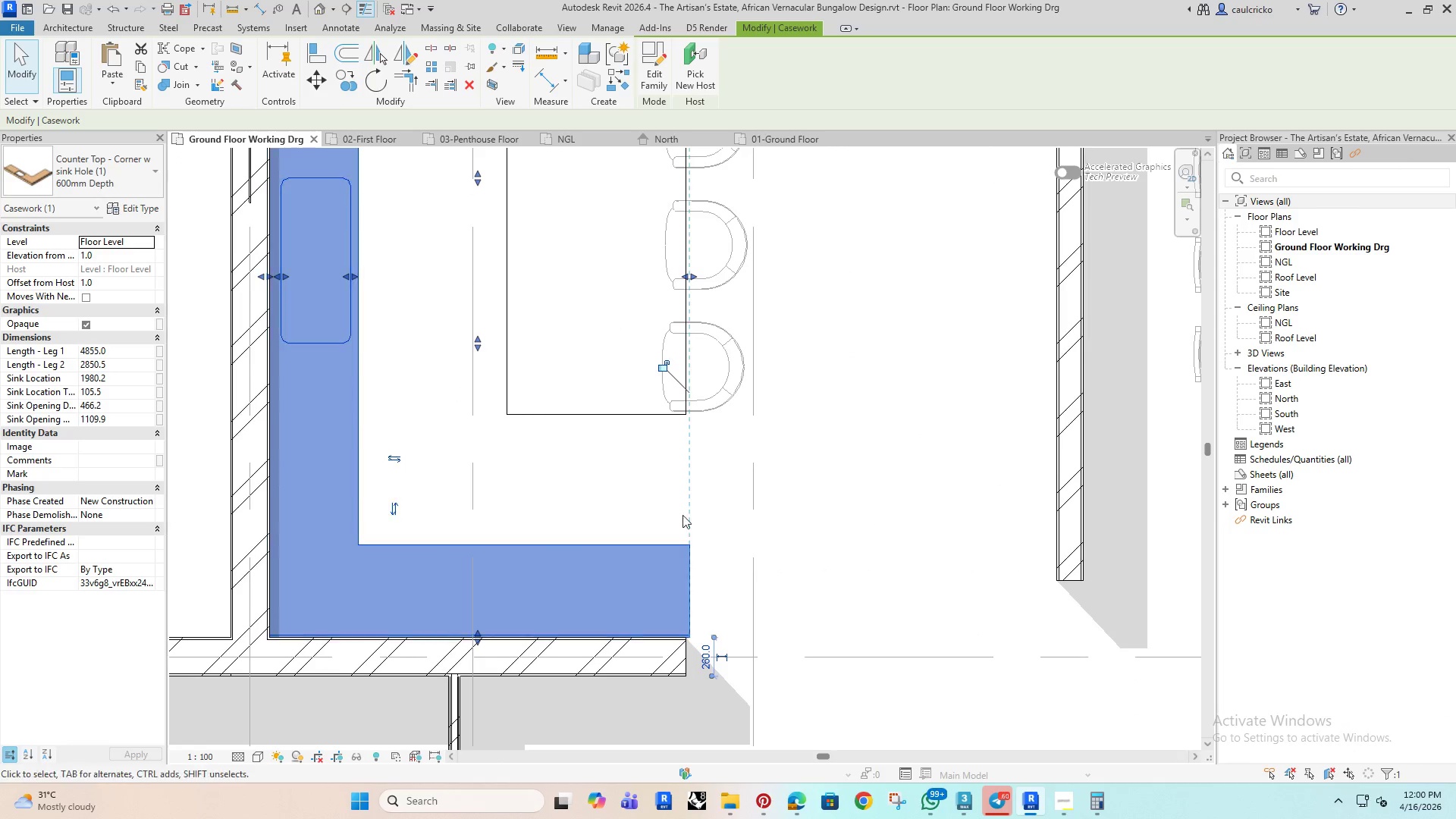 
left_click_drag(start_coordinate=[692, 279], to_coordinate=[683, 282])
 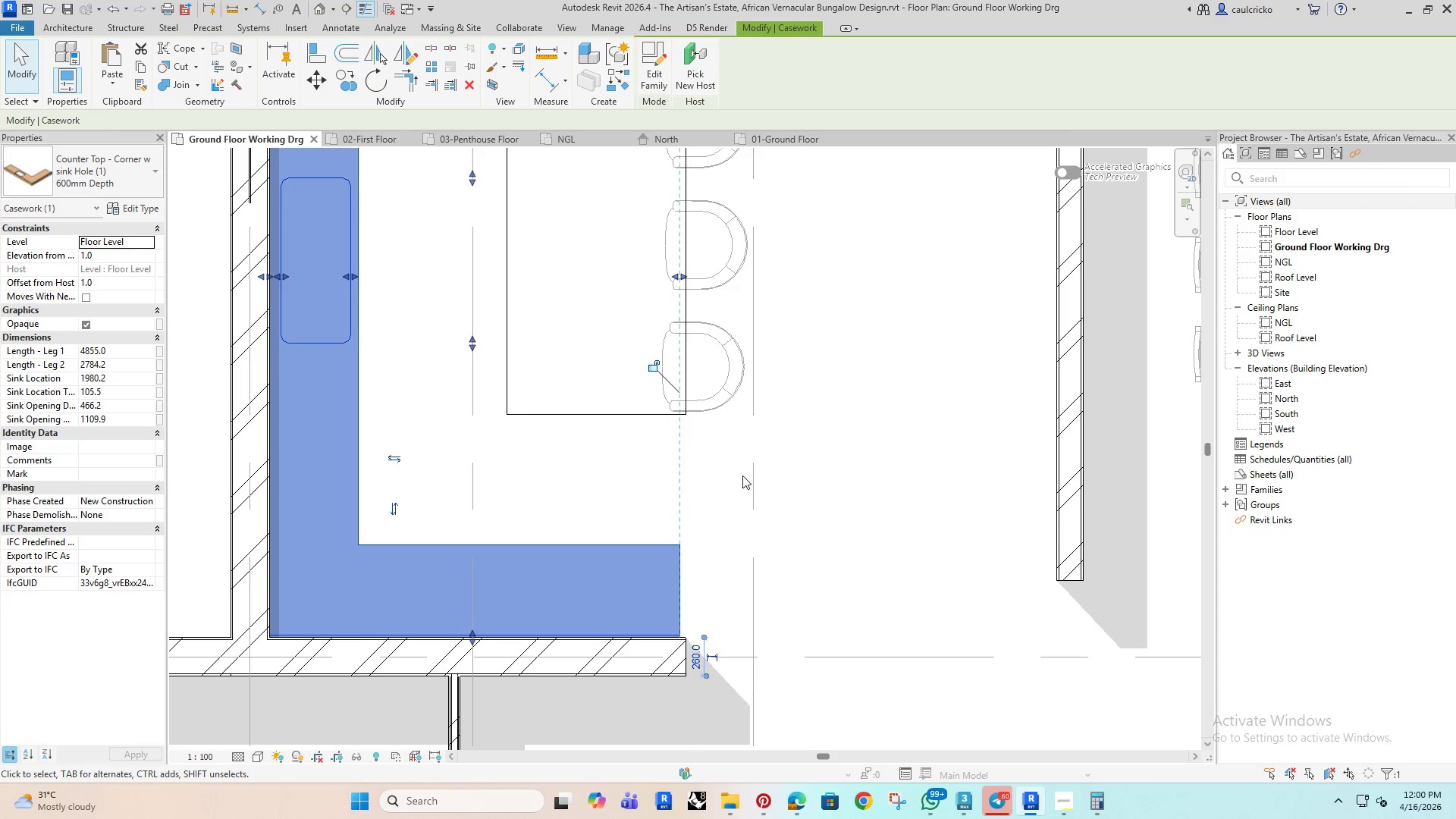 
left_click([742, 475])
 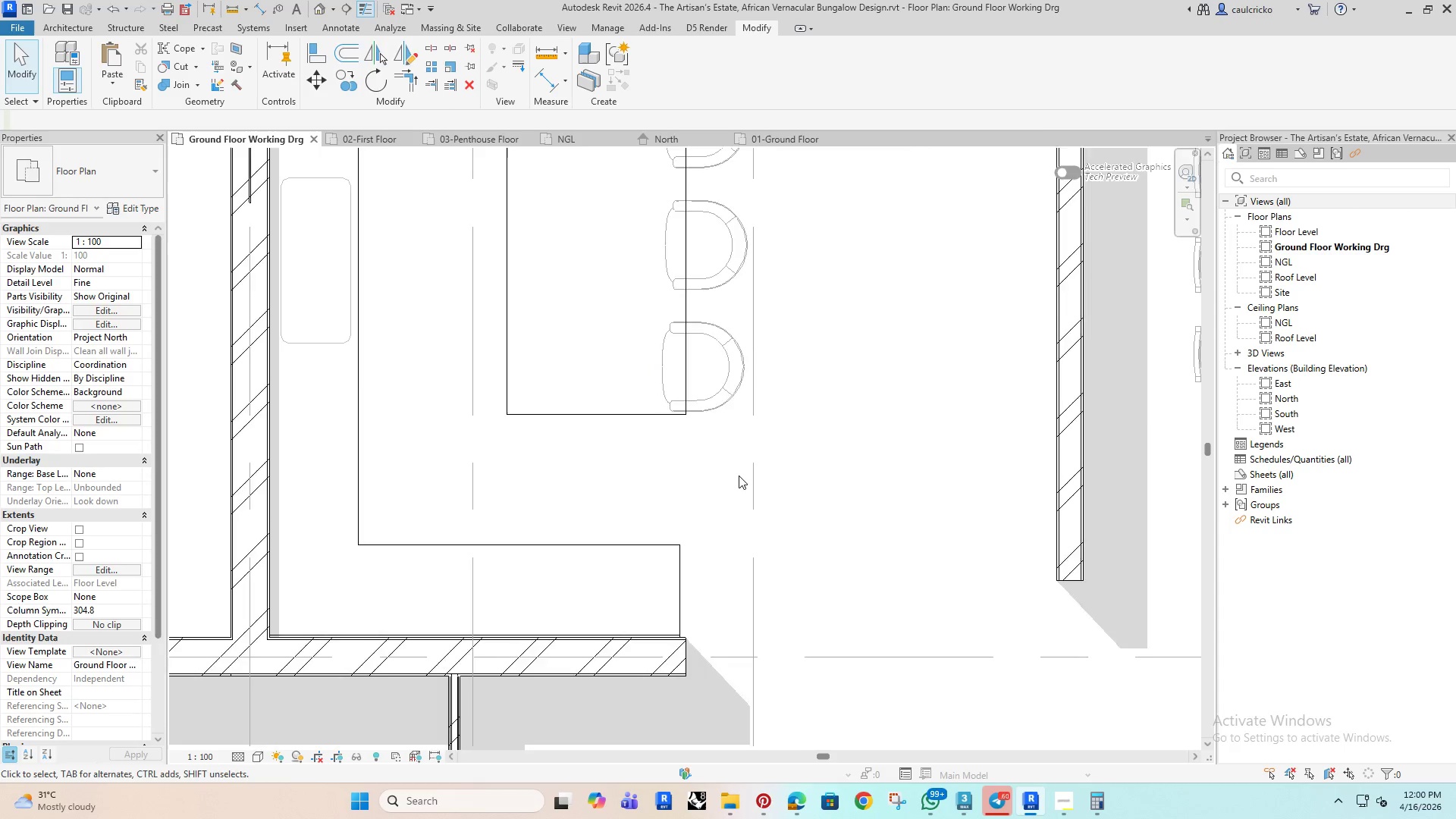 
scroll: coordinate [684, 421], scroll_direction: down, amount: 12.0
 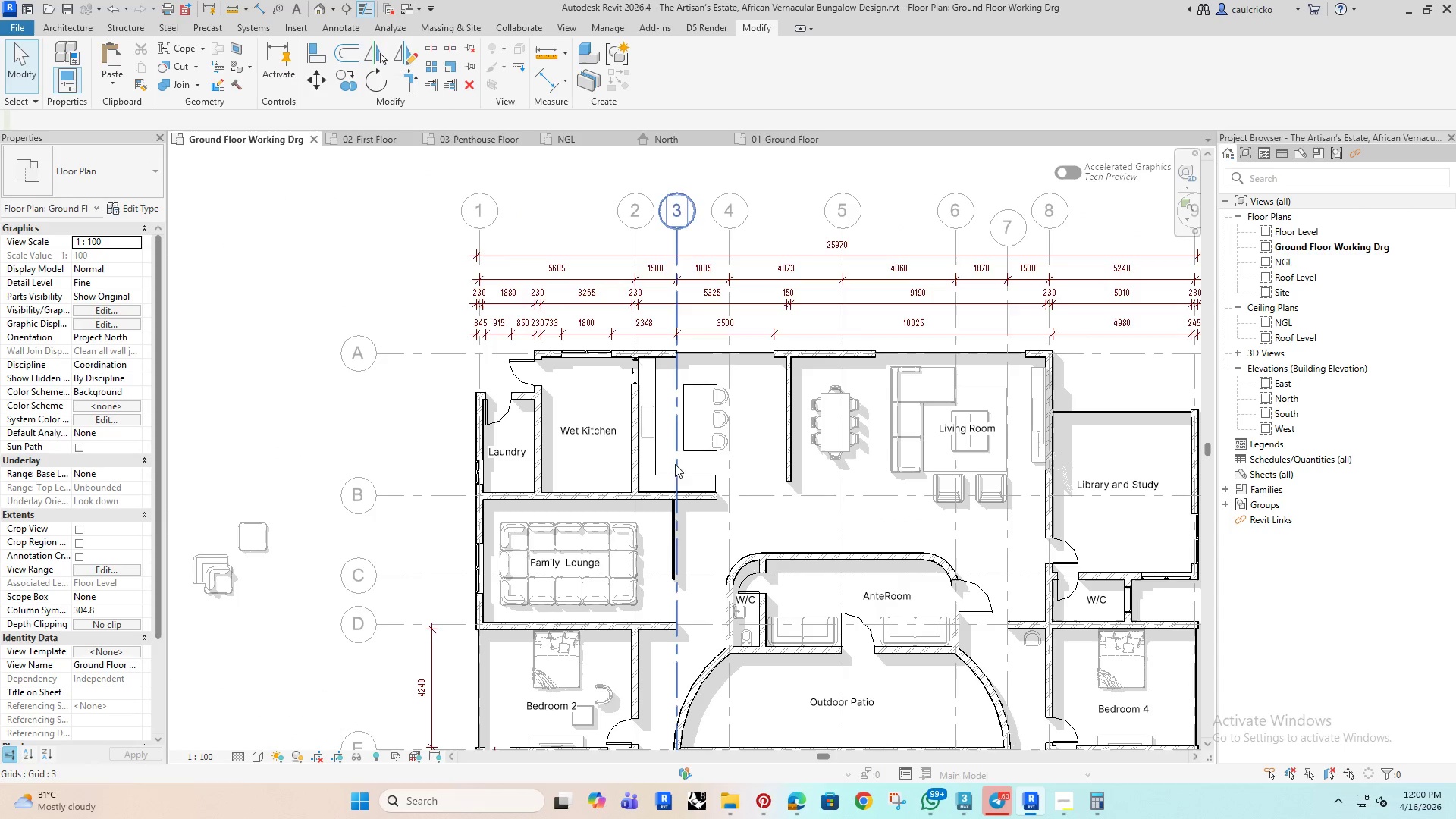 
scroll: coordinate [636, 438], scroll_direction: up, amount: 3.0
 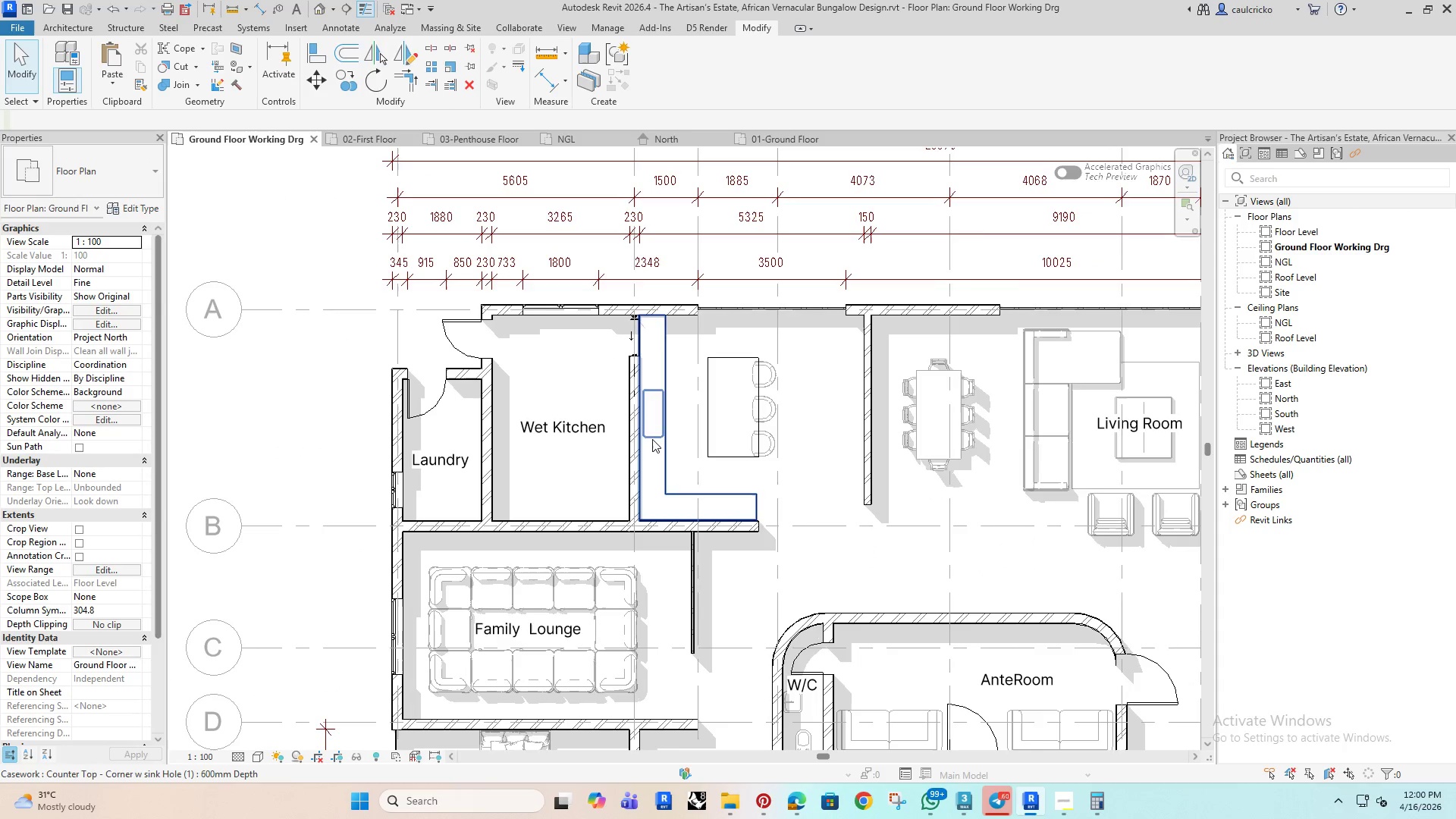 
left_click([652, 439])
 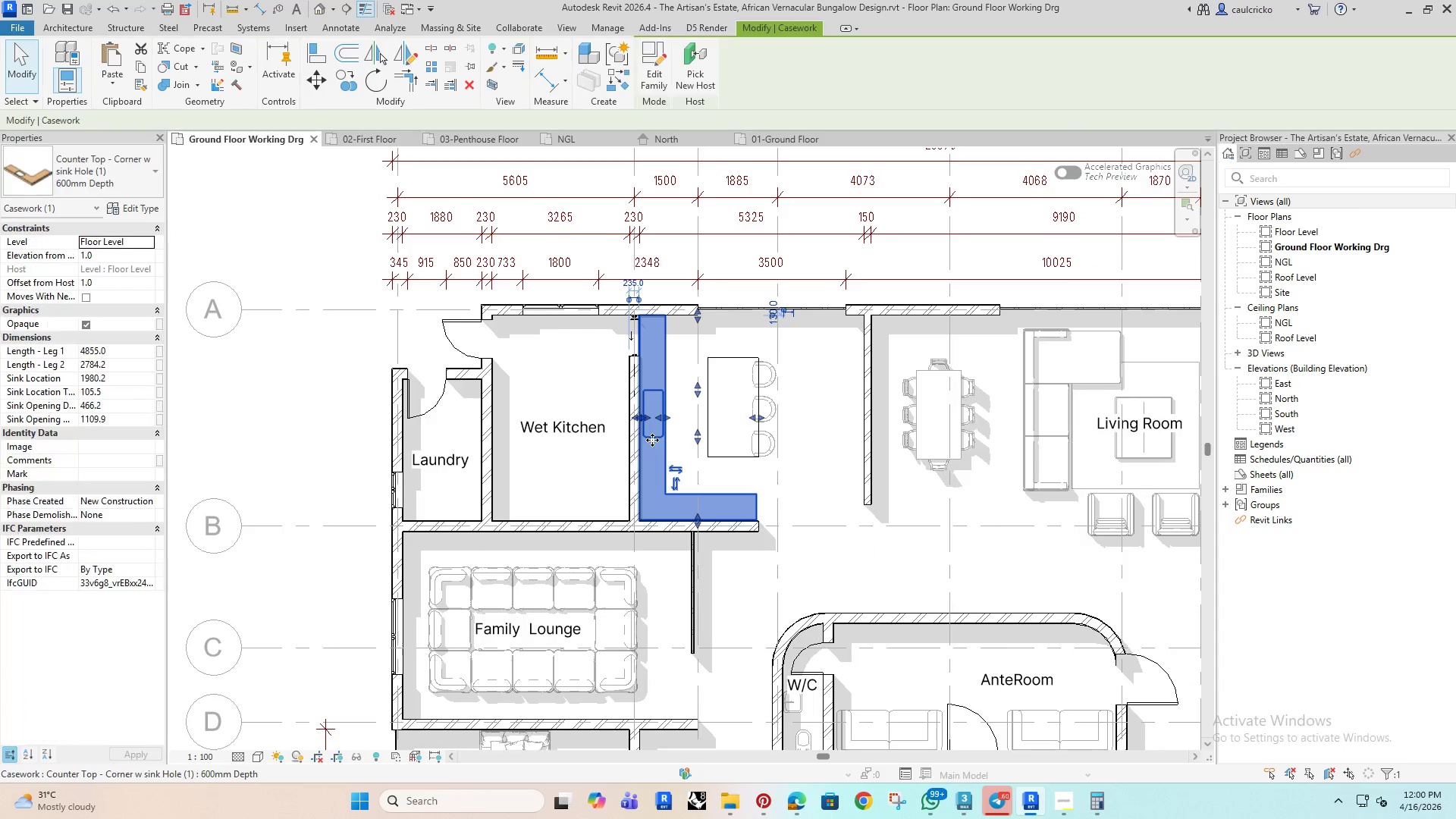 
scroll: coordinate [604, 372], scroll_direction: up, amount: 12.0
 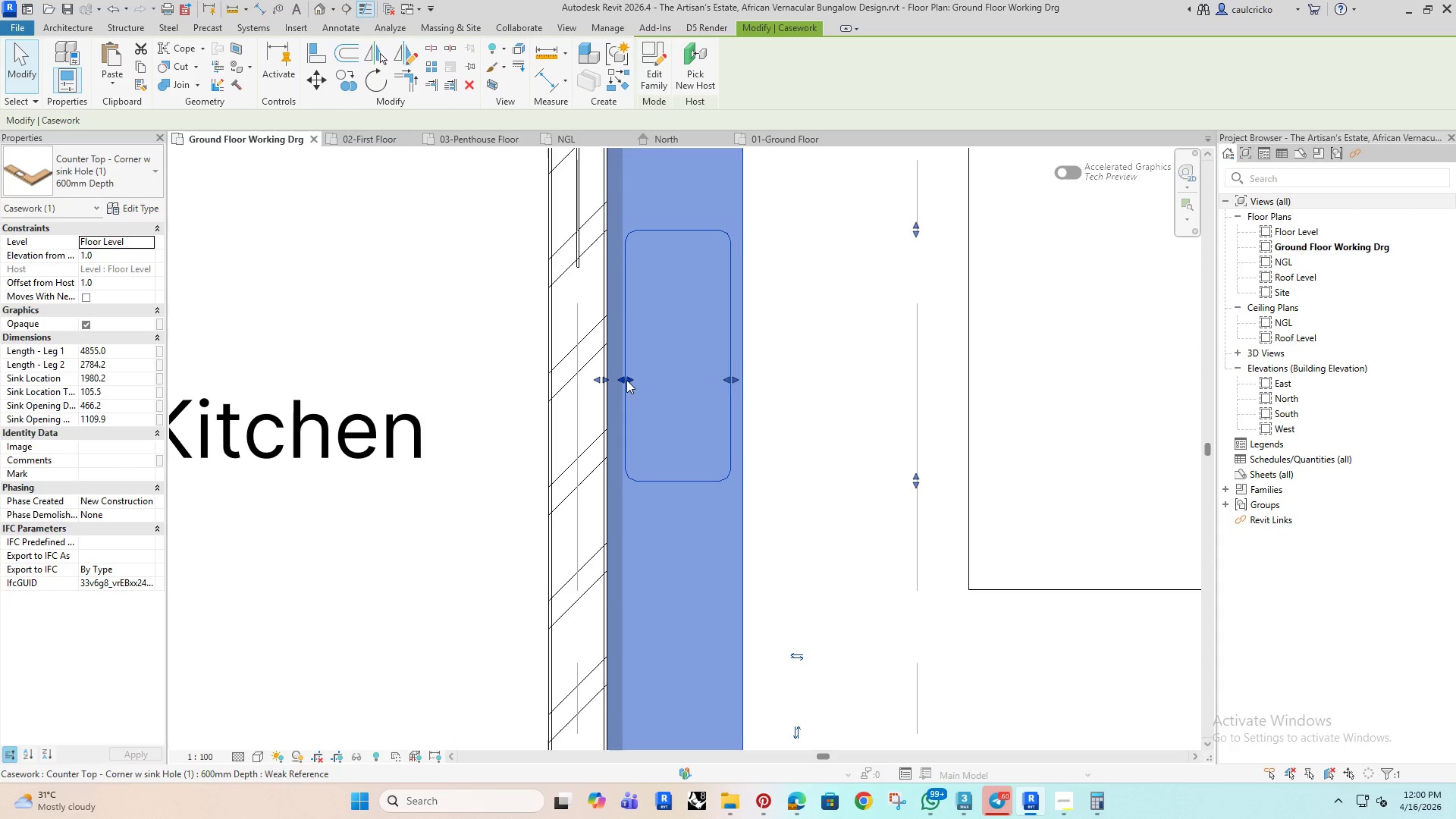 
left_click_drag(start_coordinate=[626, 380], to_coordinate=[622, 381])
 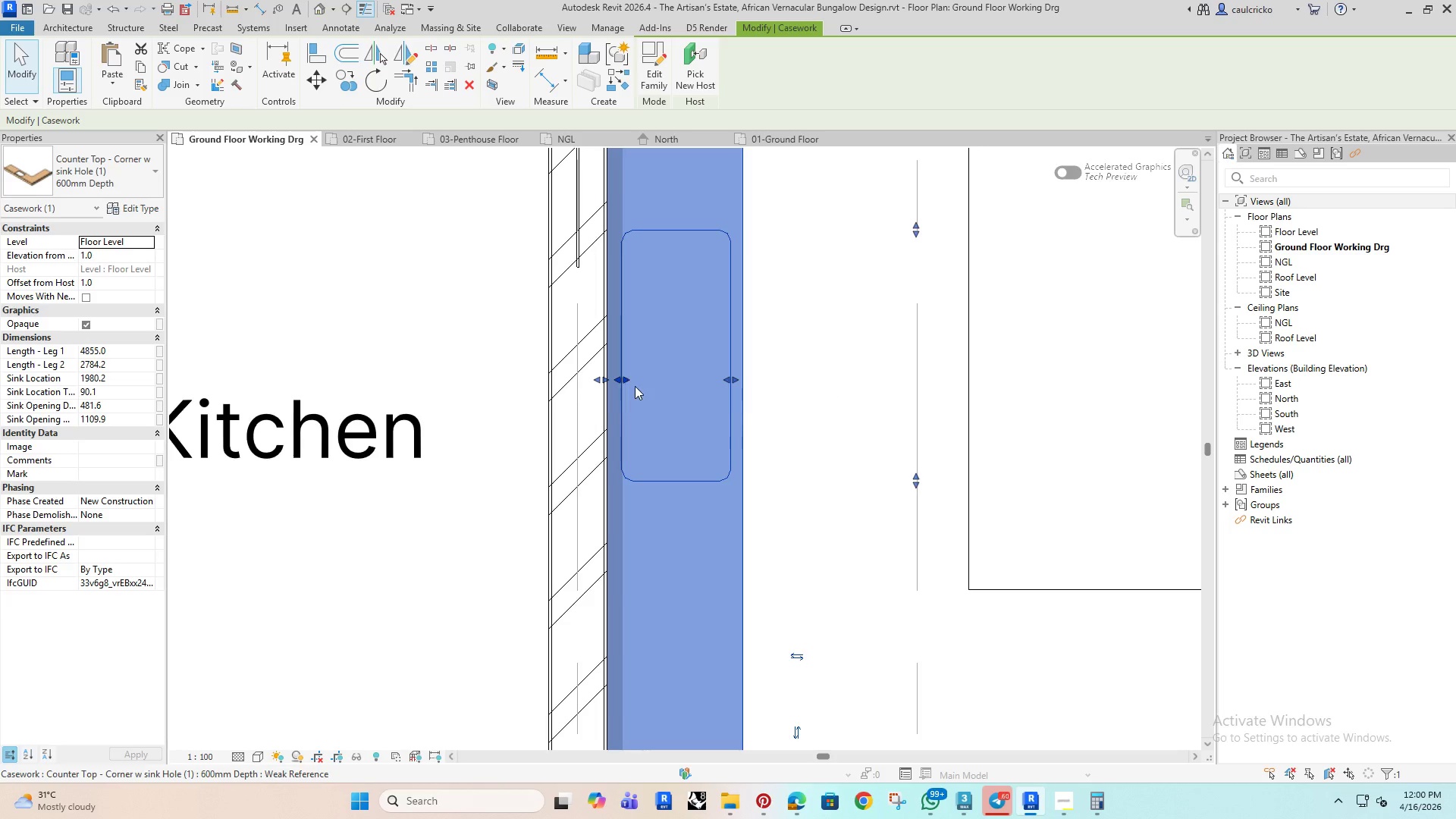 
scroll: coordinate [733, 498], scroll_direction: down, amount: 8.0
 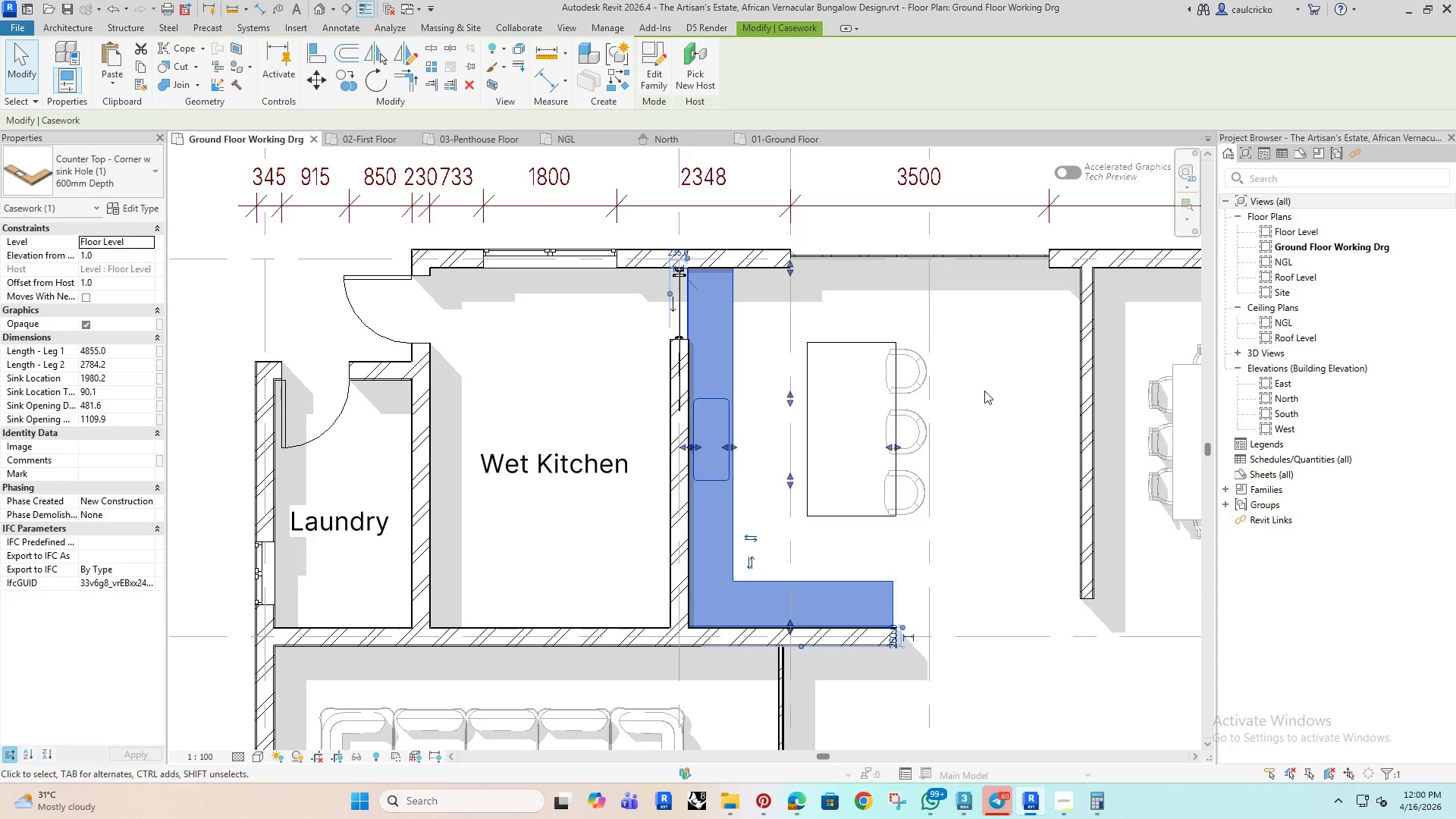 
left_click([981, 388])
 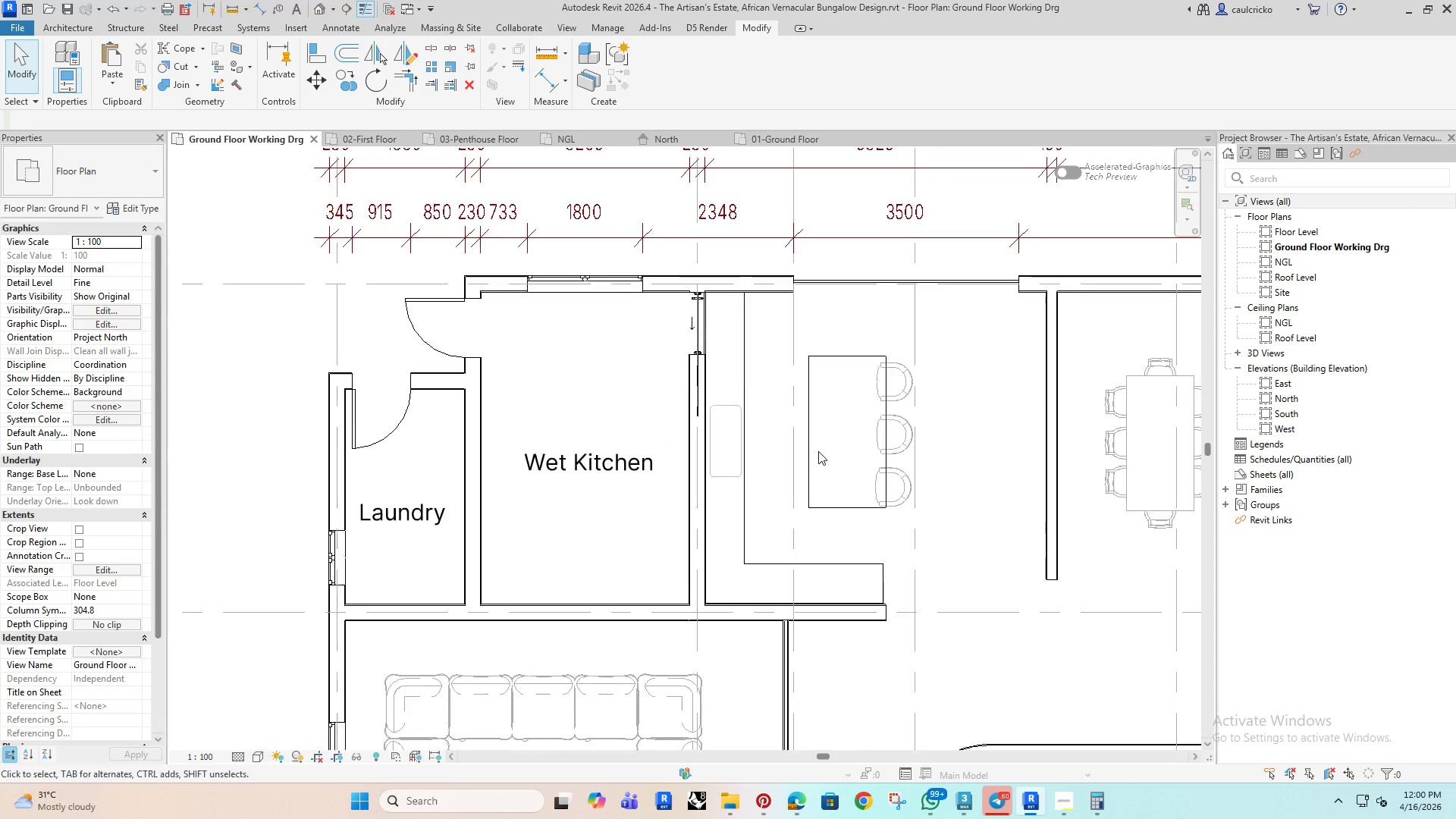 
scroll: coordinate [759, 556], scroll_direction: down, amount: 4.0
 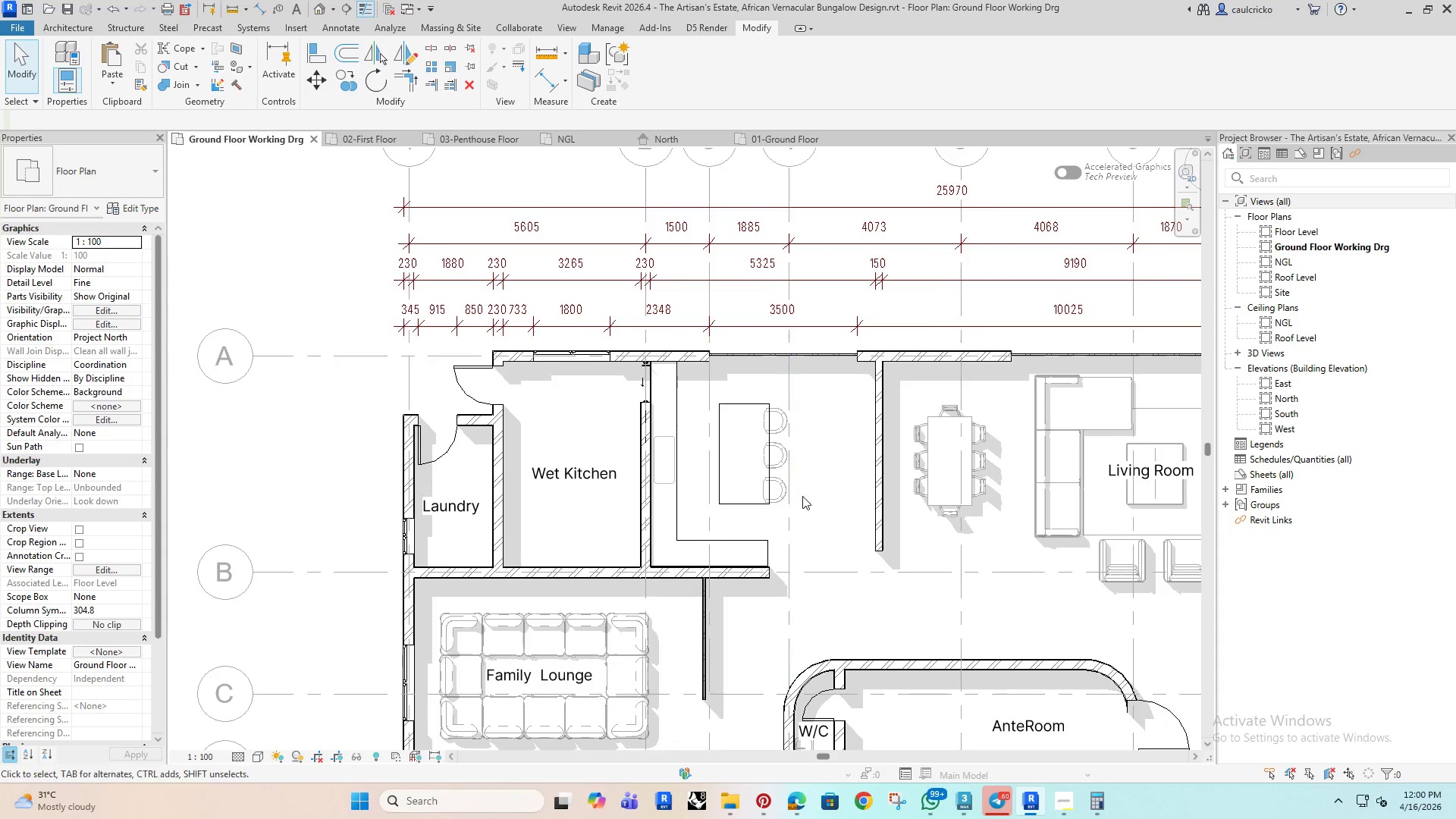 